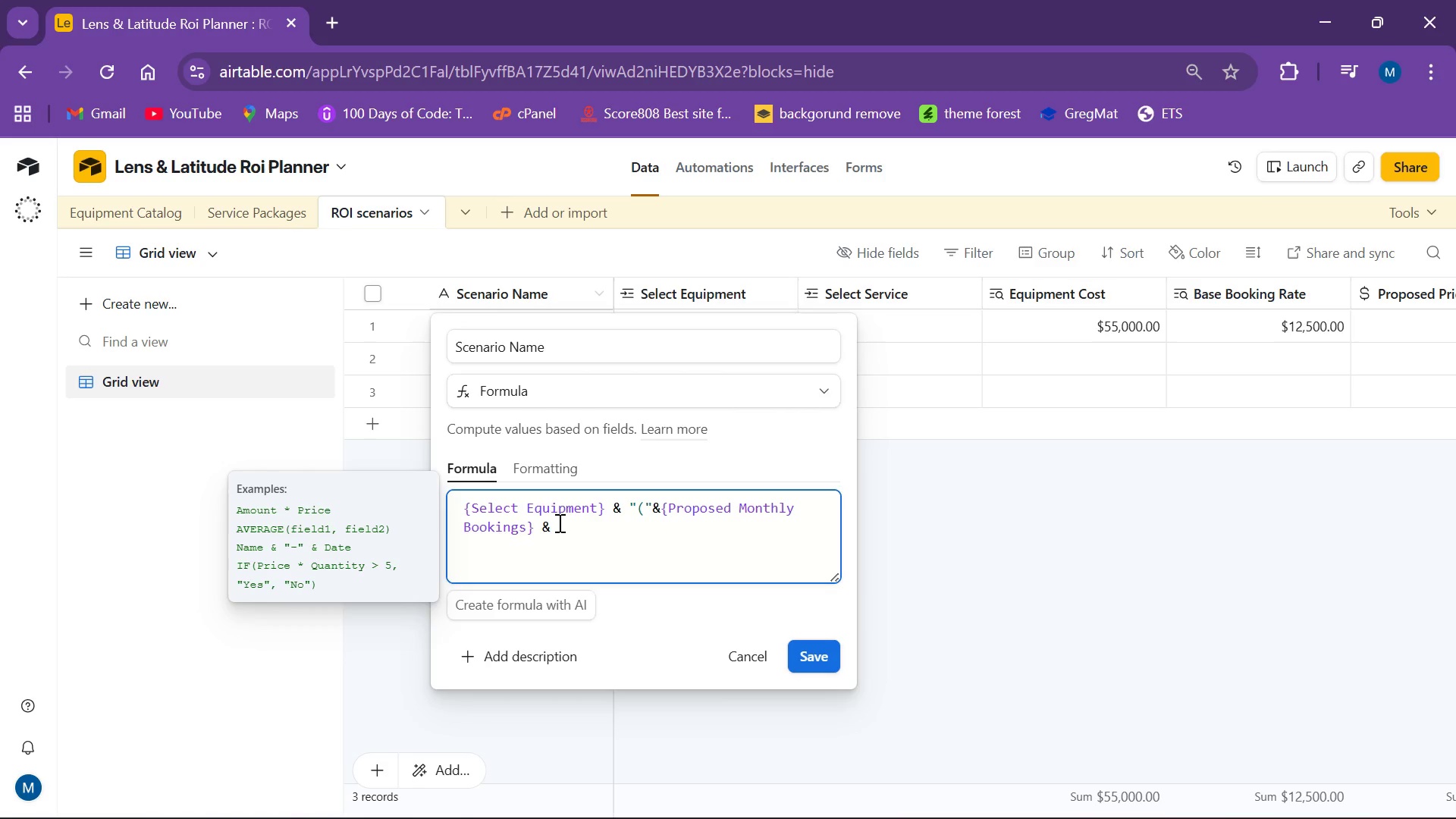 
key(Shift+ShiftLeft)
 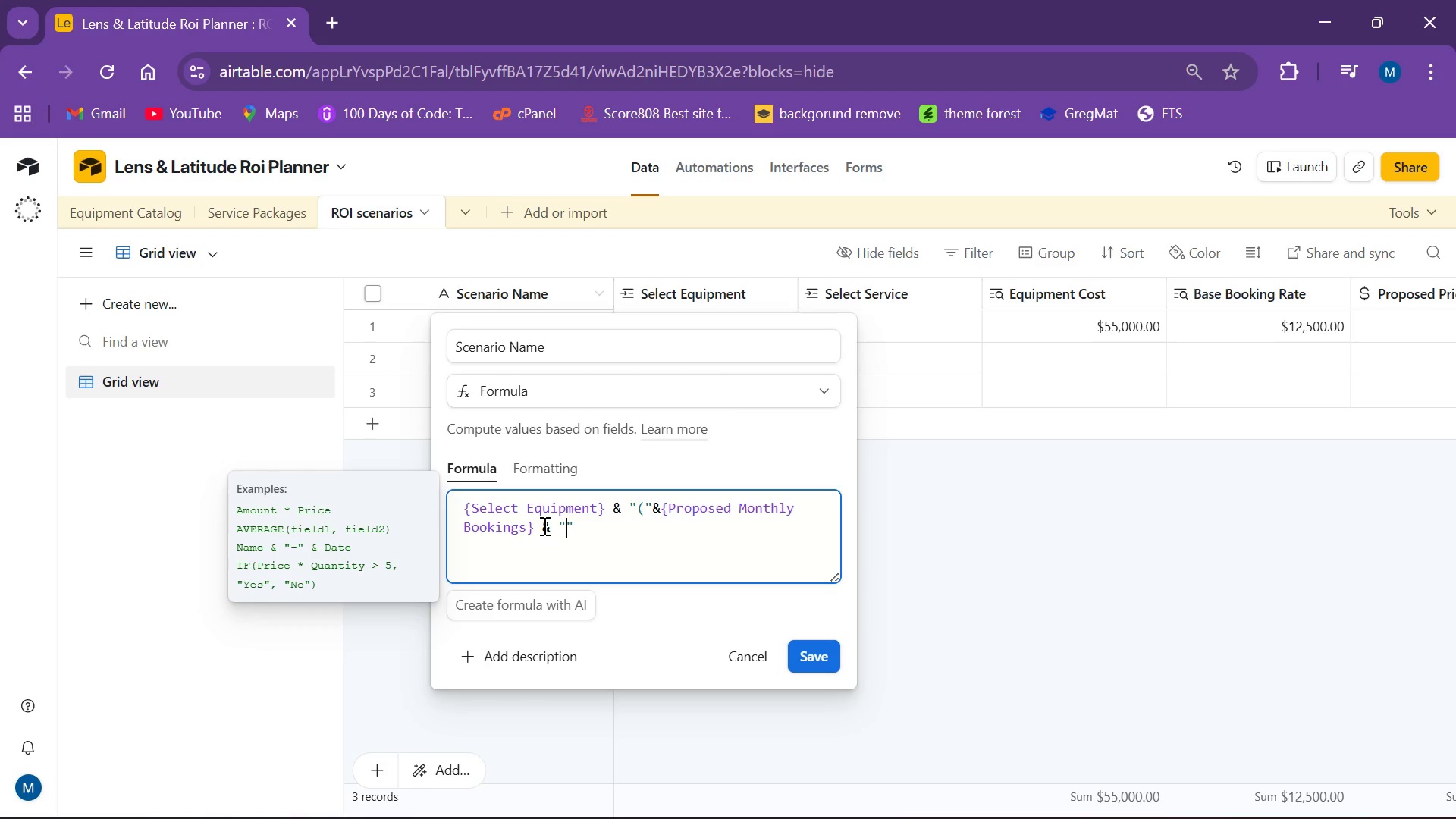 
key(Shift+2)
 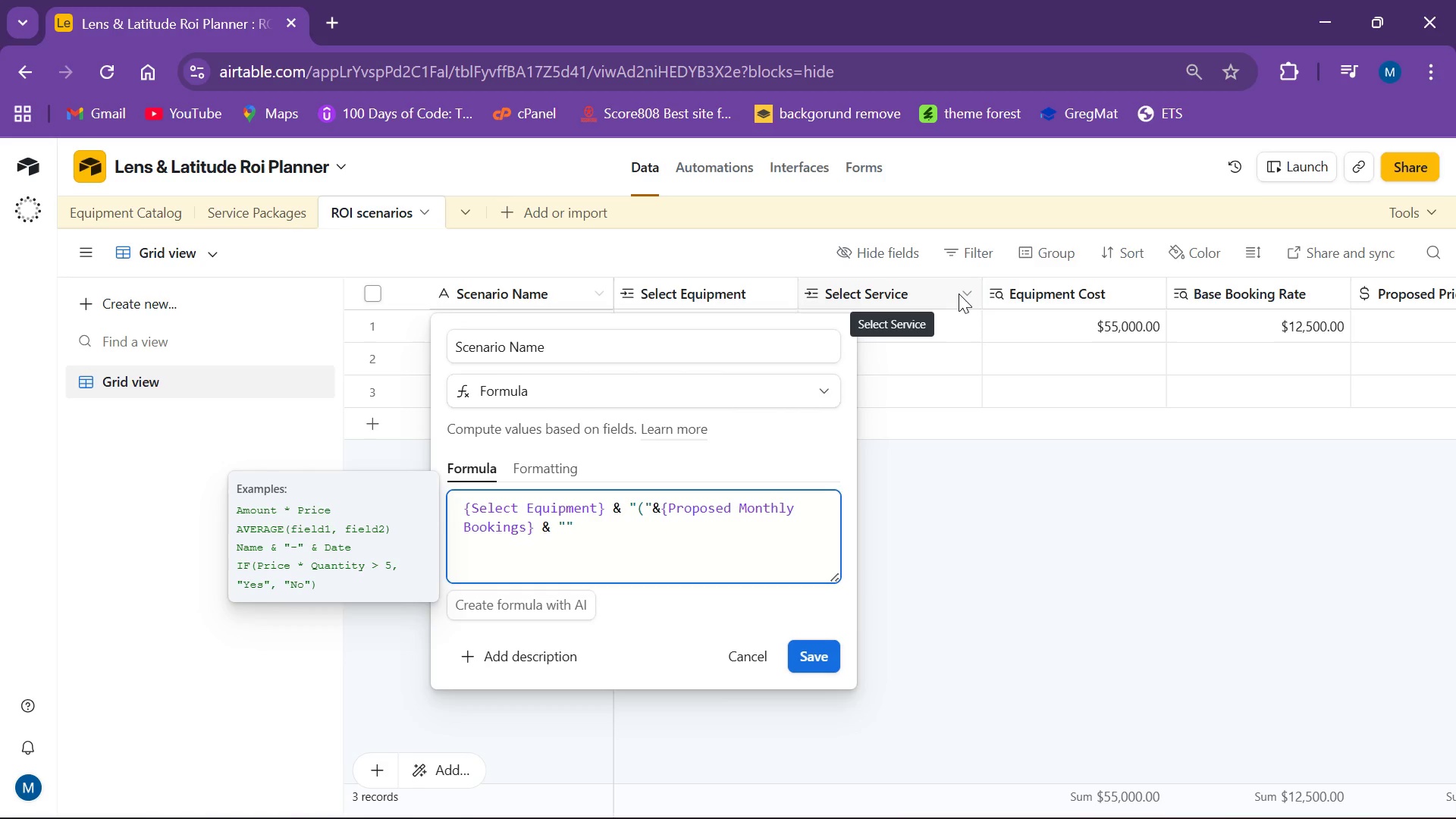 
type(bookings/mo)
 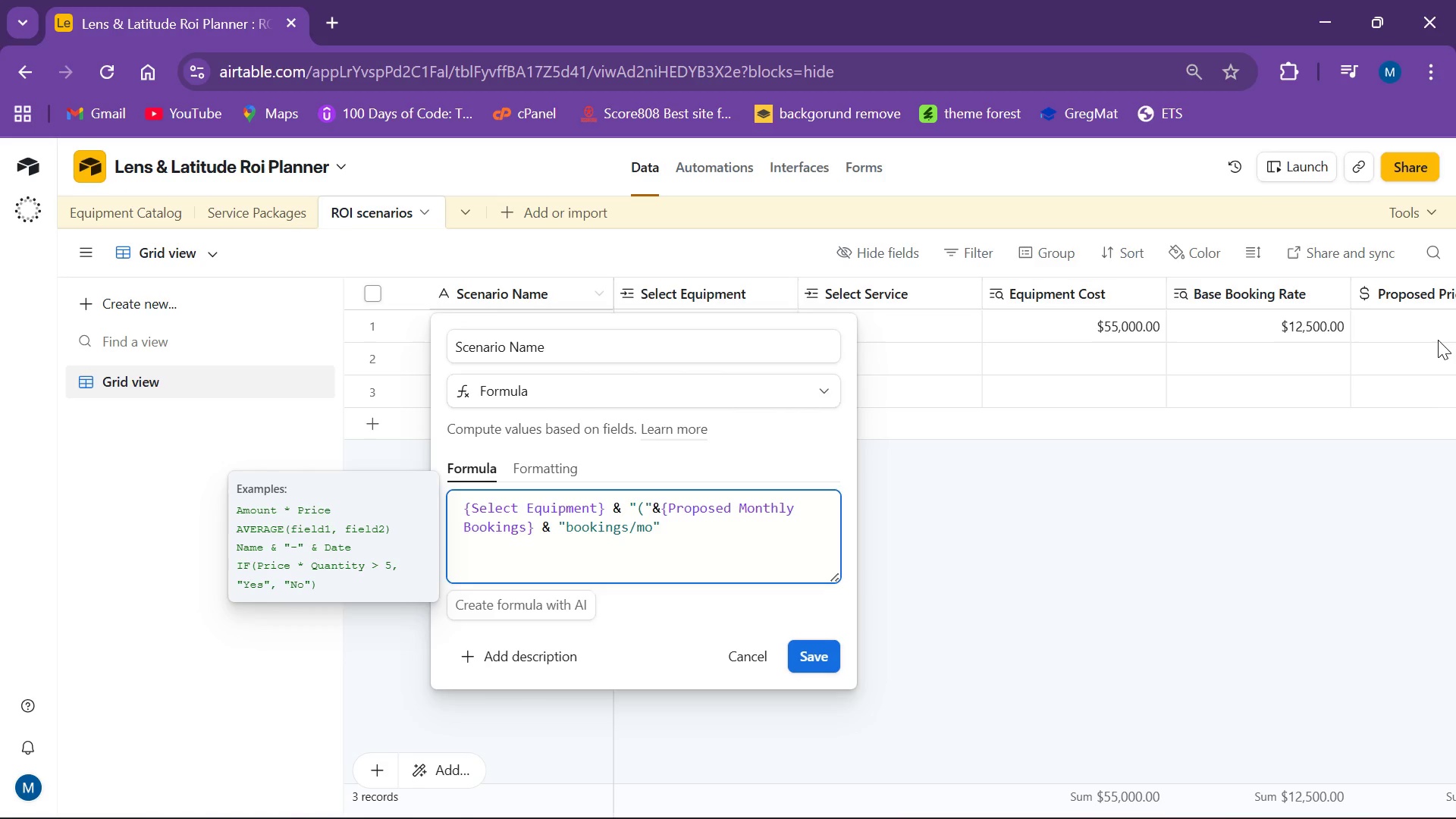 
wait(17.59)
 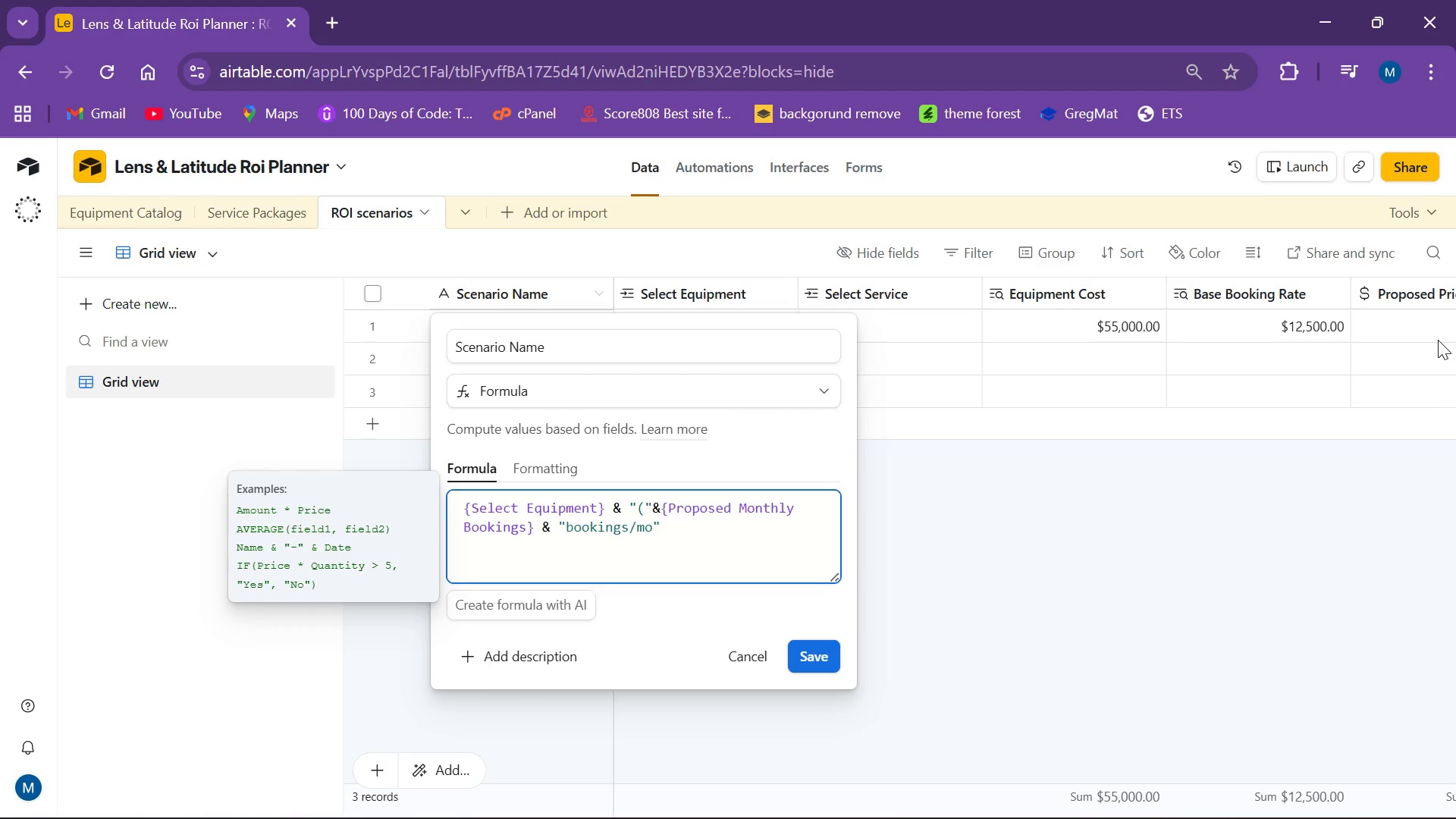 
left_click([642, 532])
 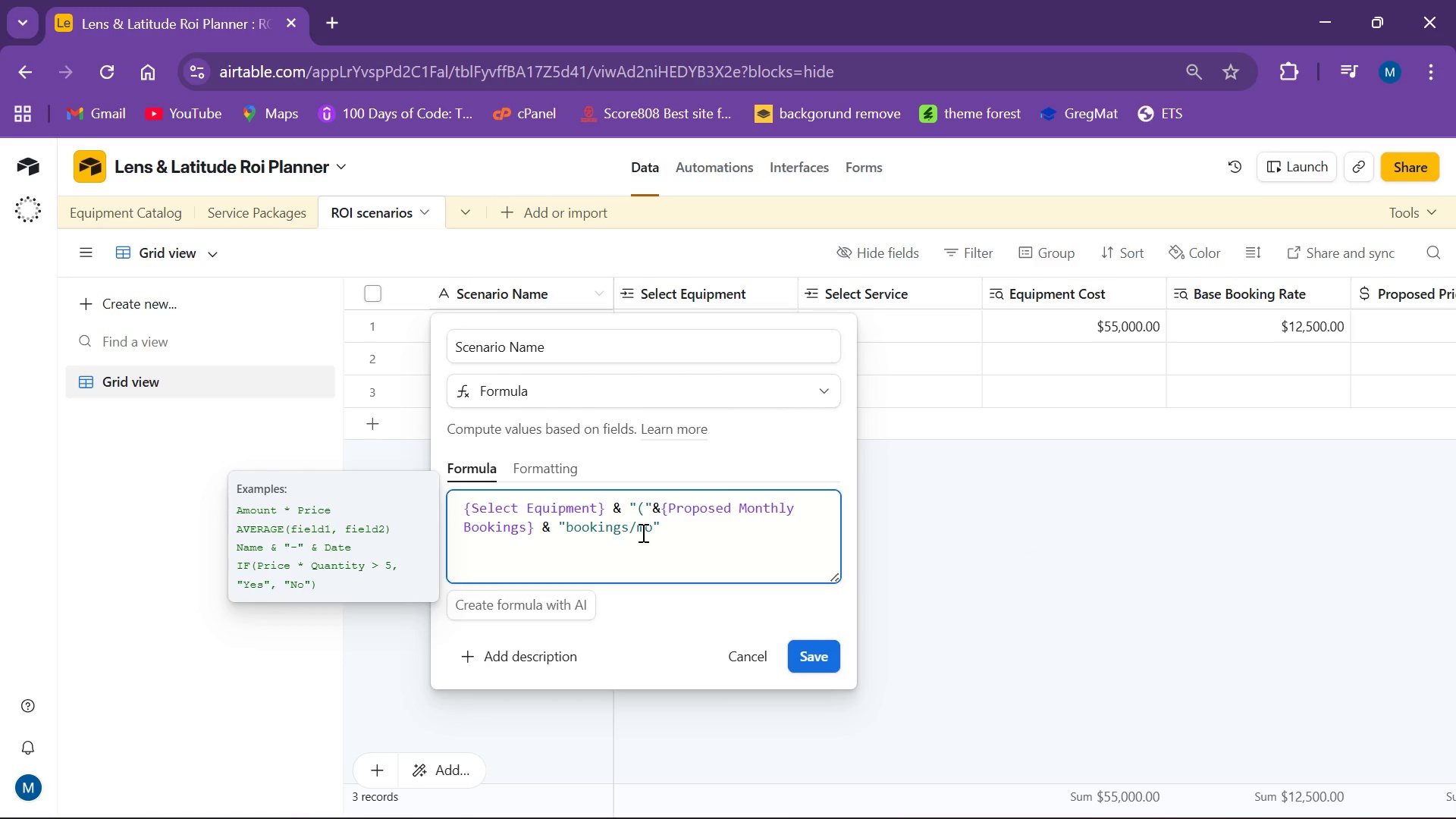 
key(Backspace)
 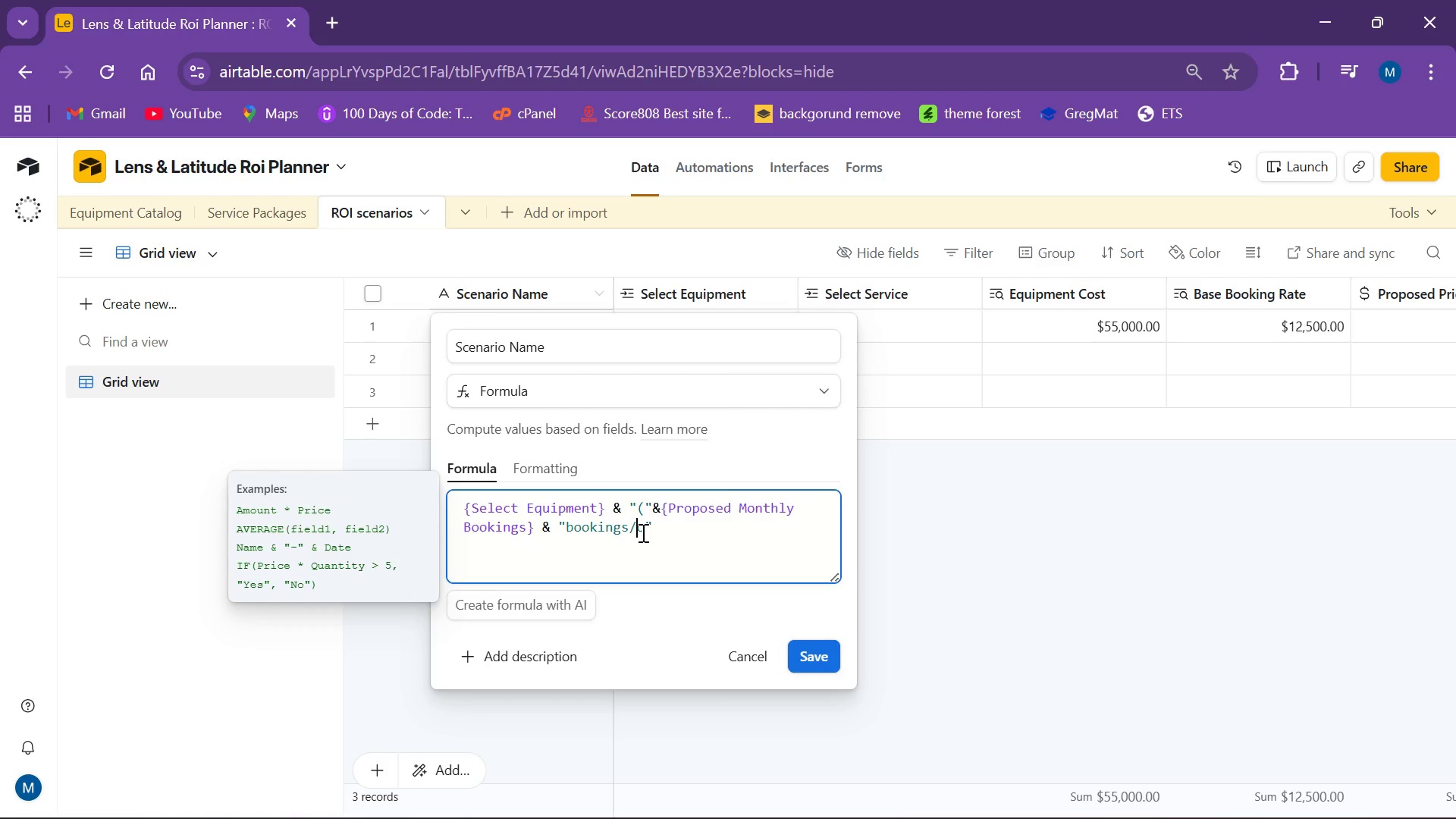 
key(CapsLock)
 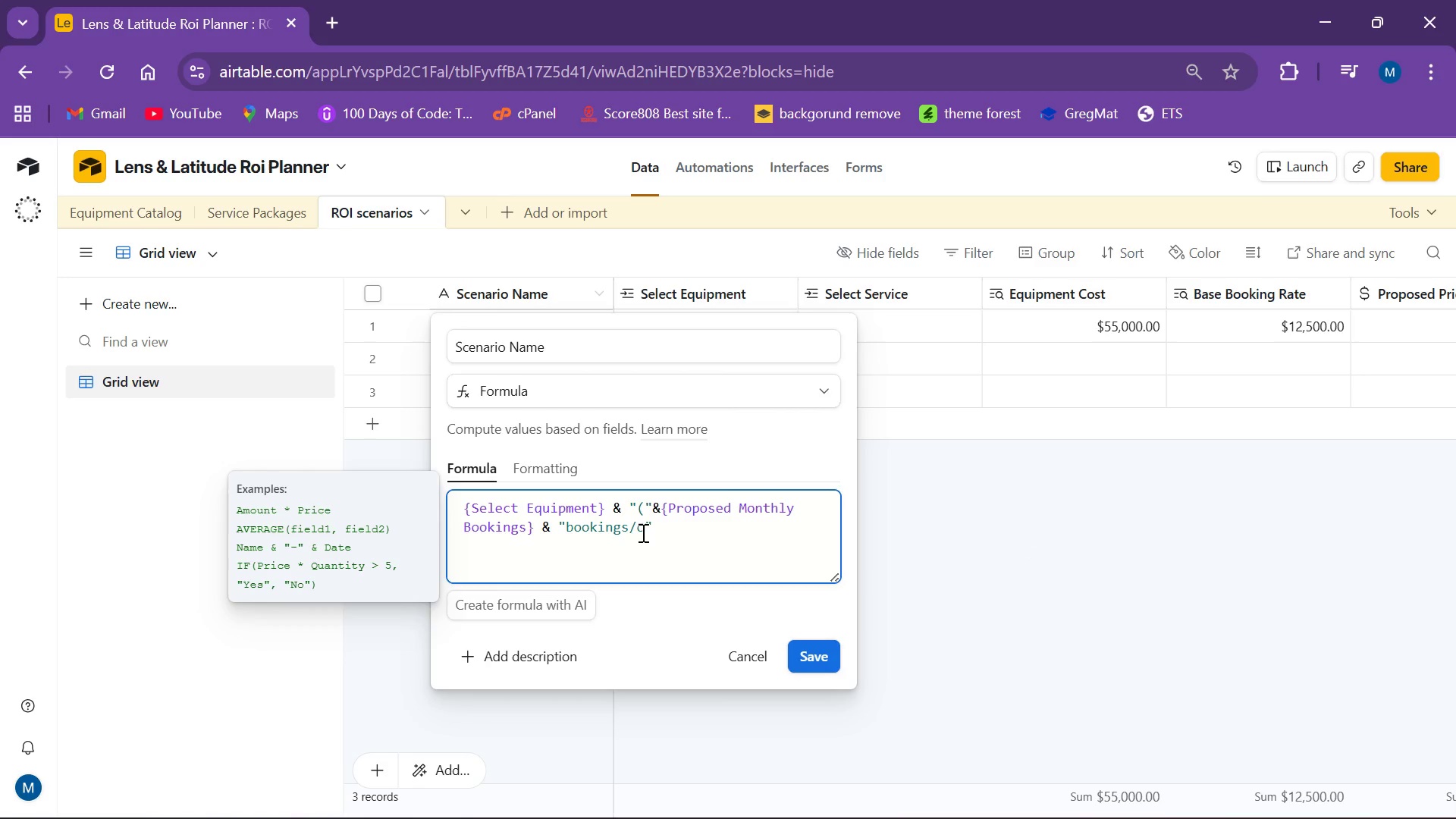 
key(M)
 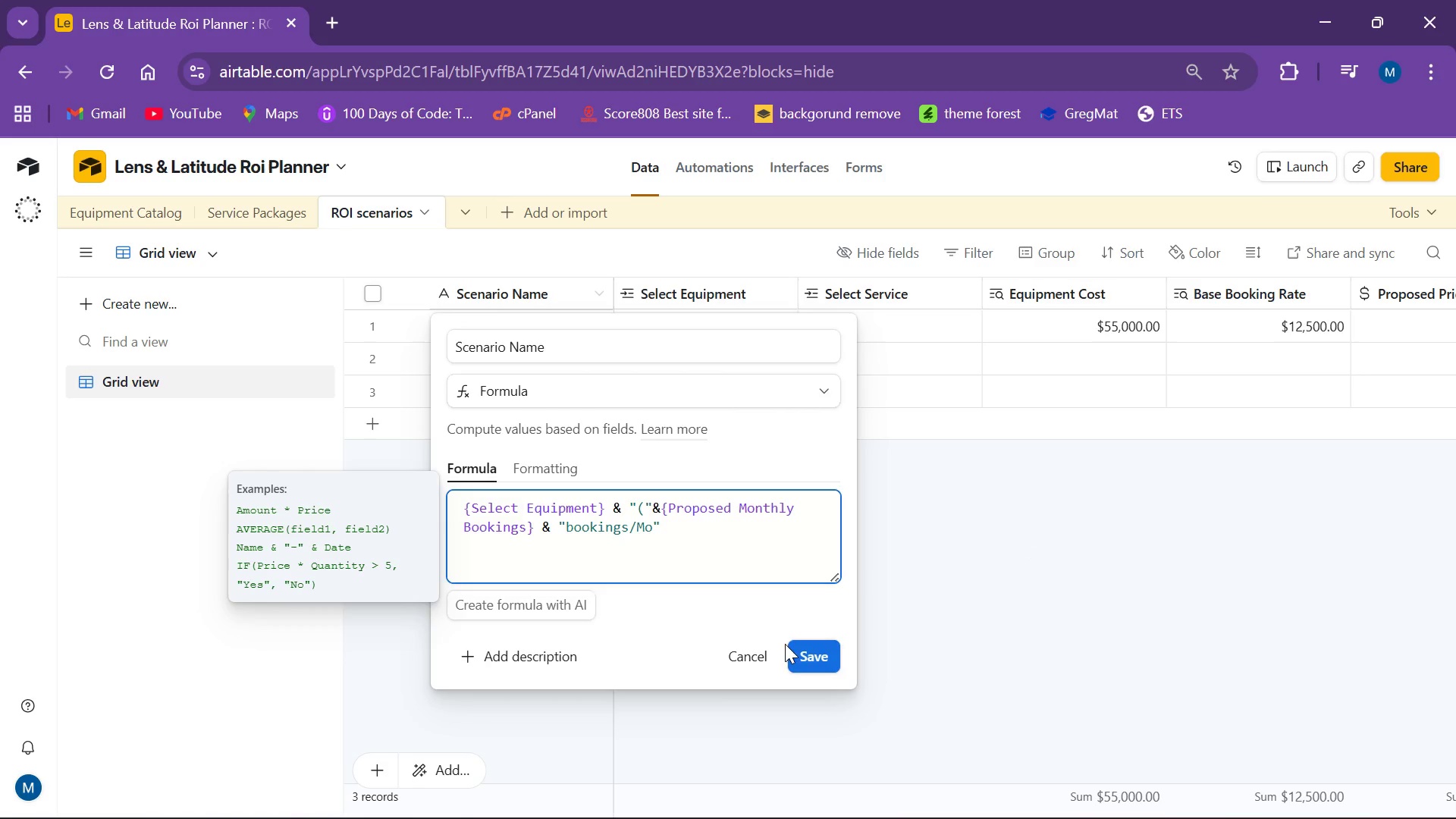 
left_click([792, 651])
 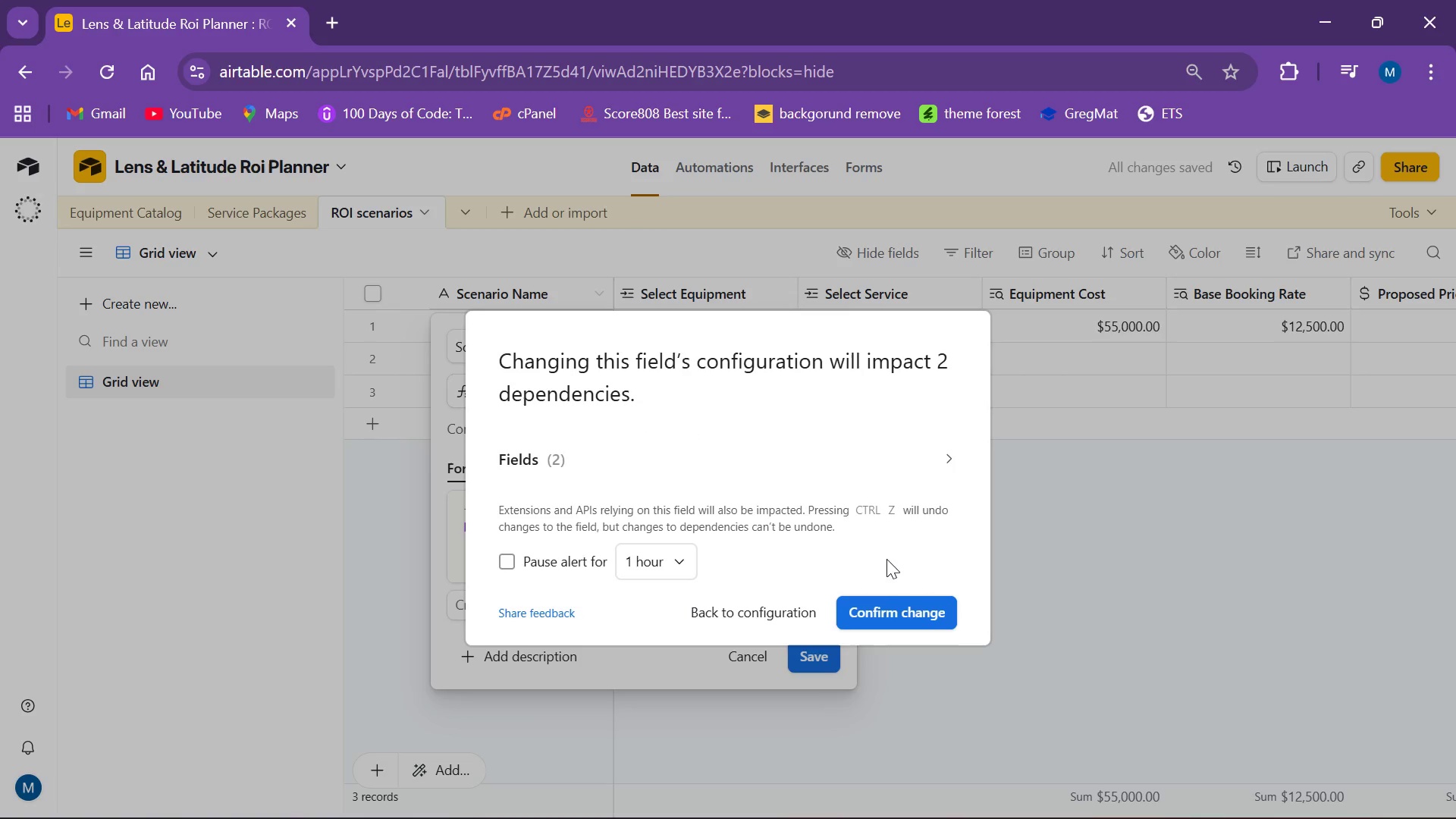 
left_click([886, 615])
 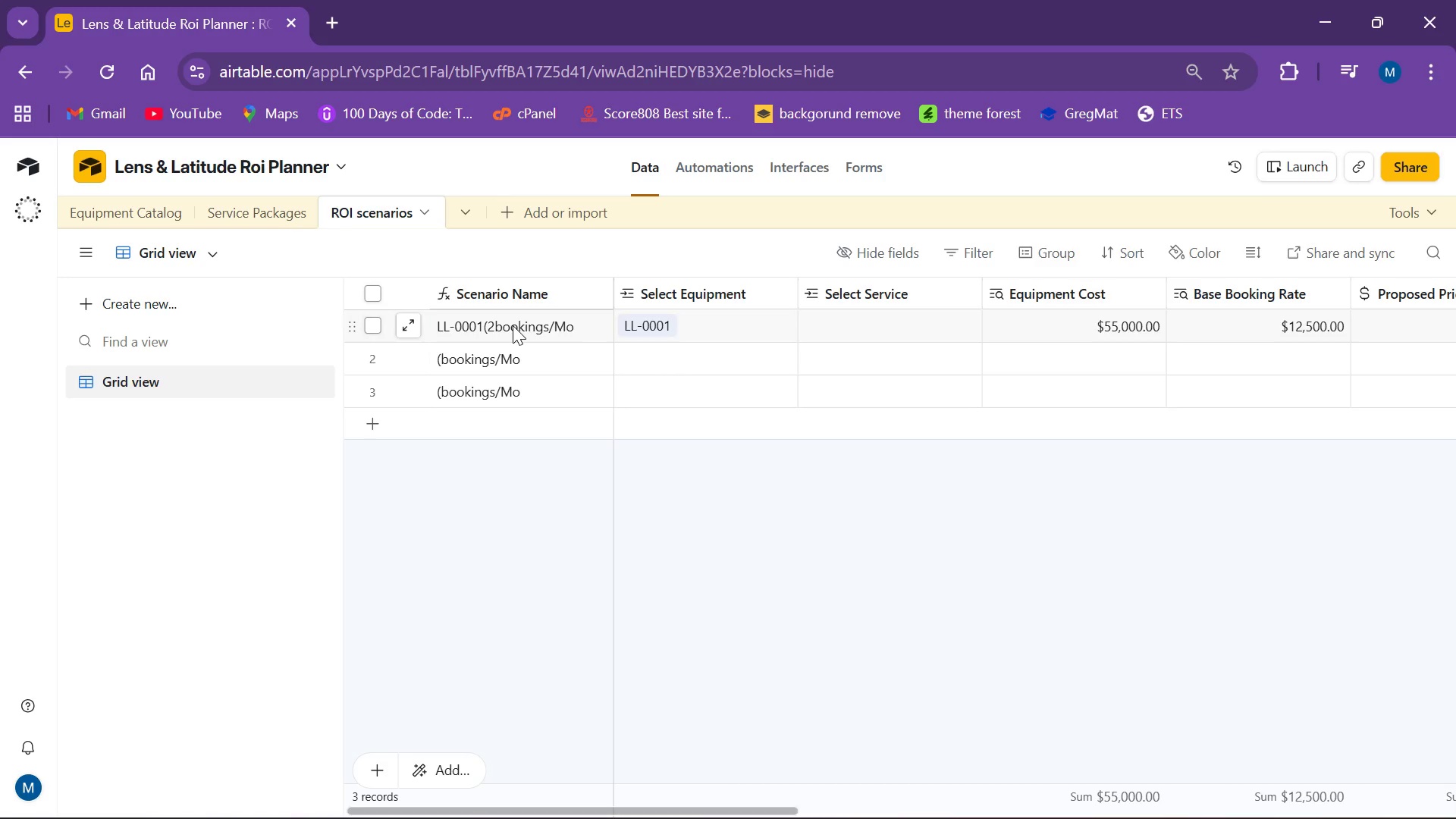 
wait(37.38)
 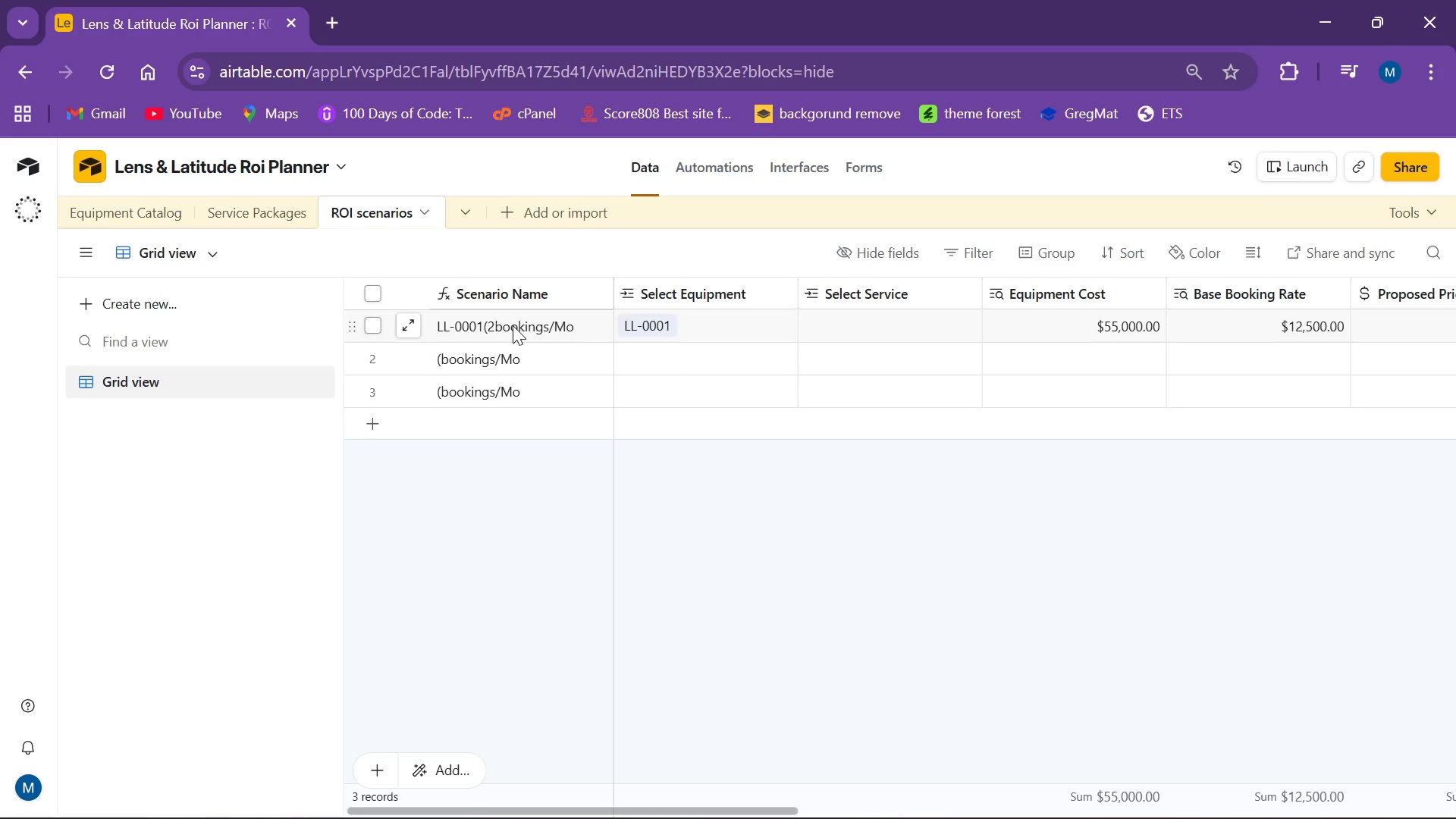 
left_click([602, 287])
 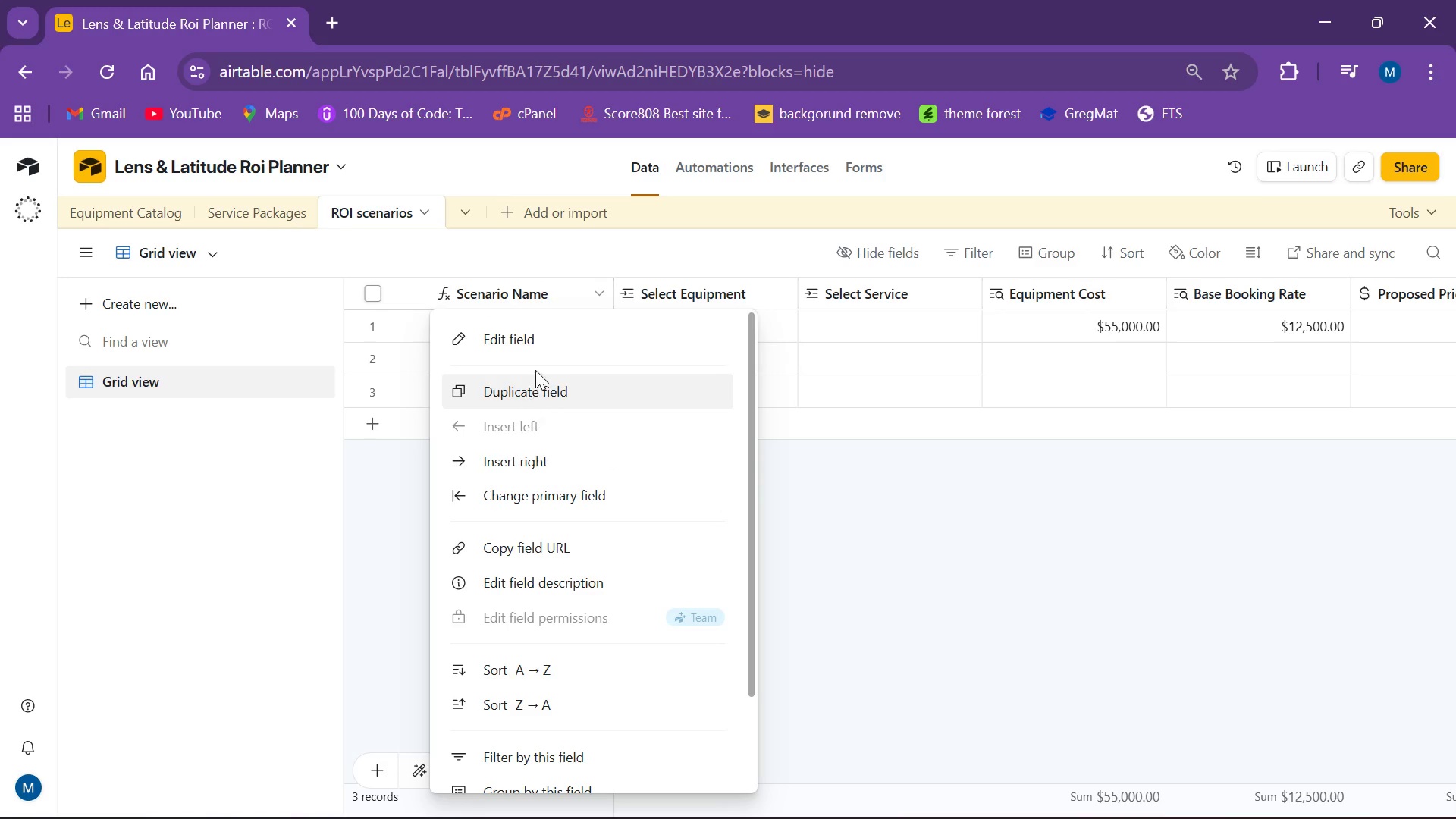 
left_click([540, 340])
 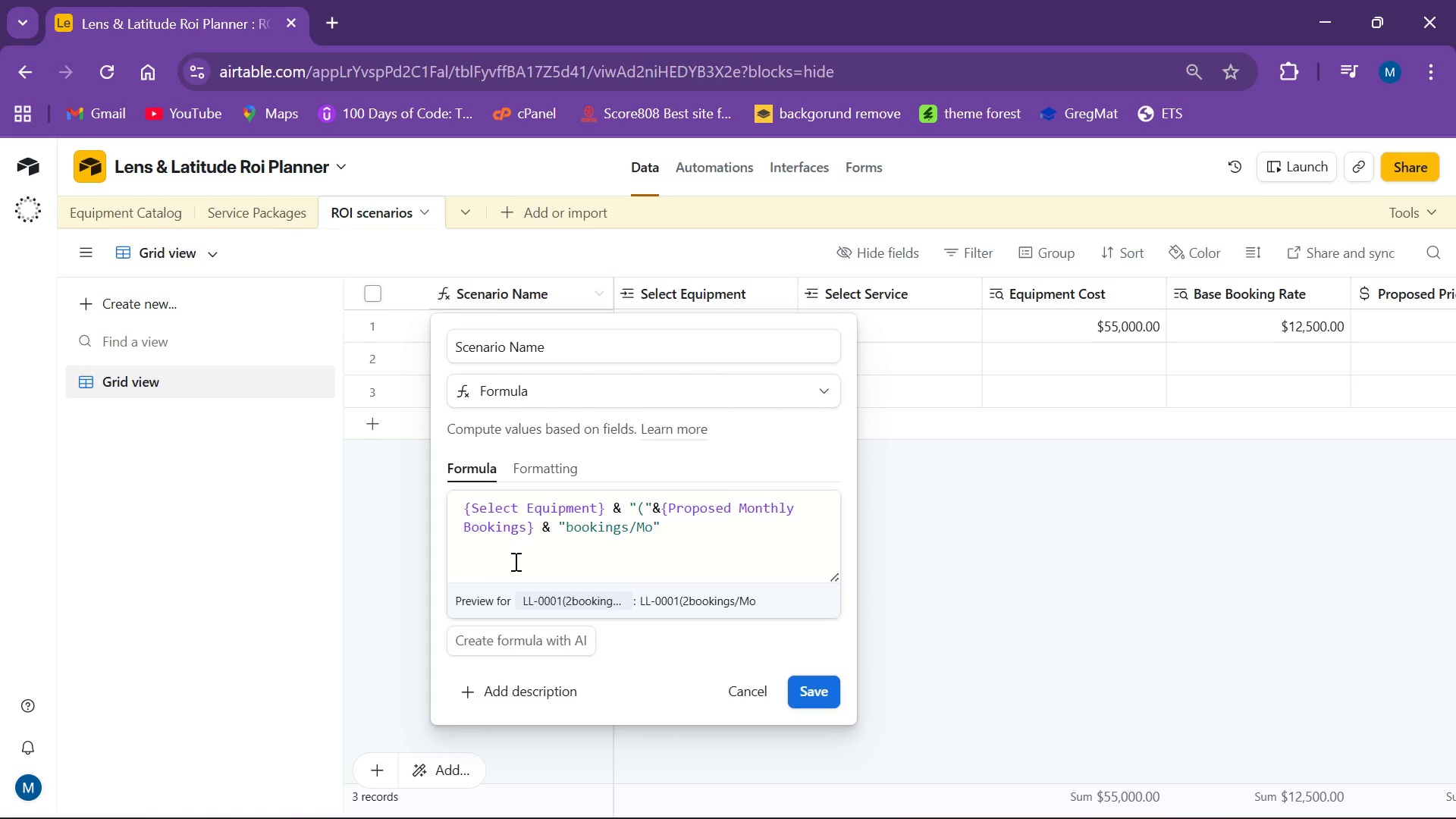 
wait(24.78)
 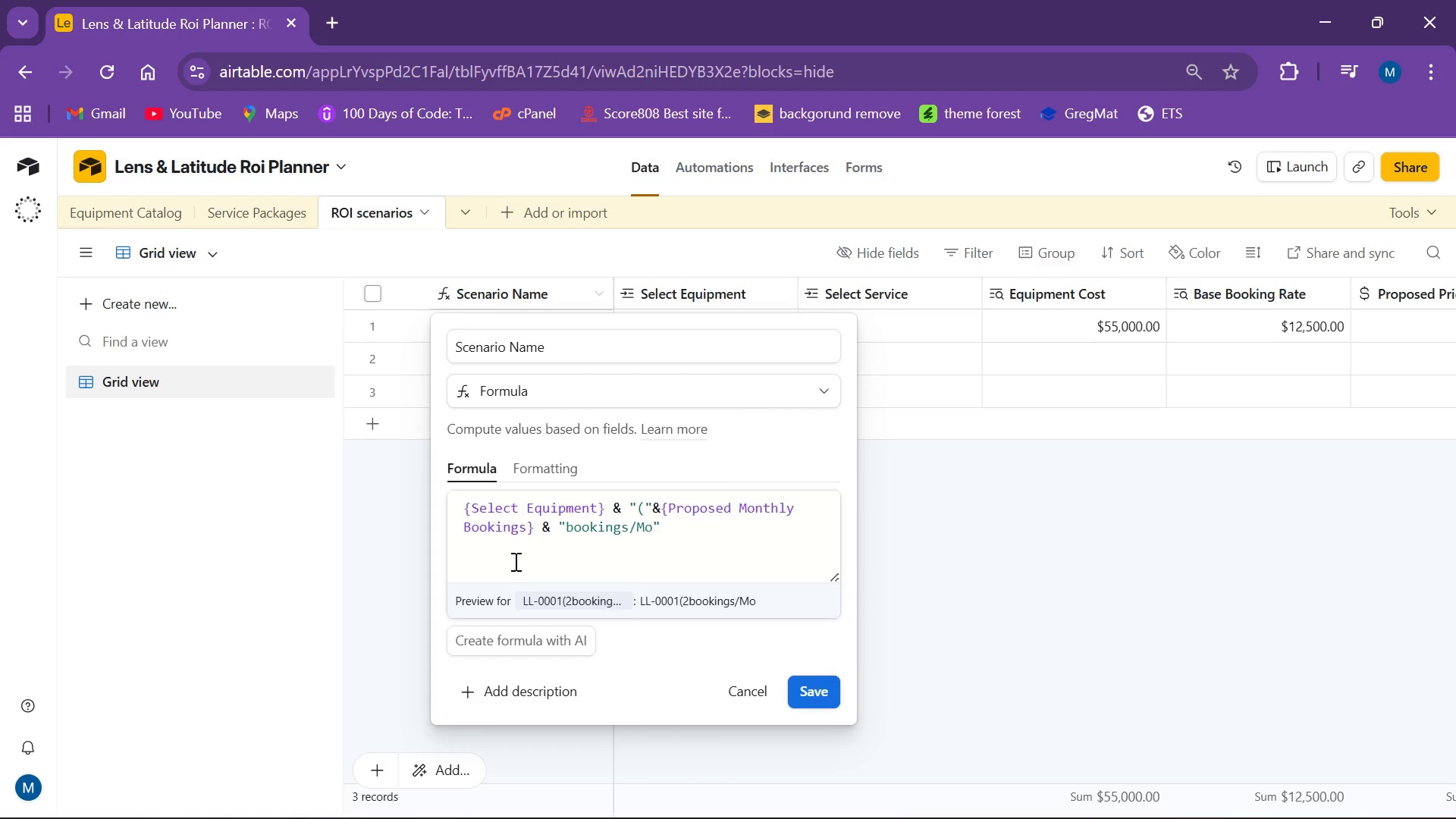 
left_click([1455, 594])
 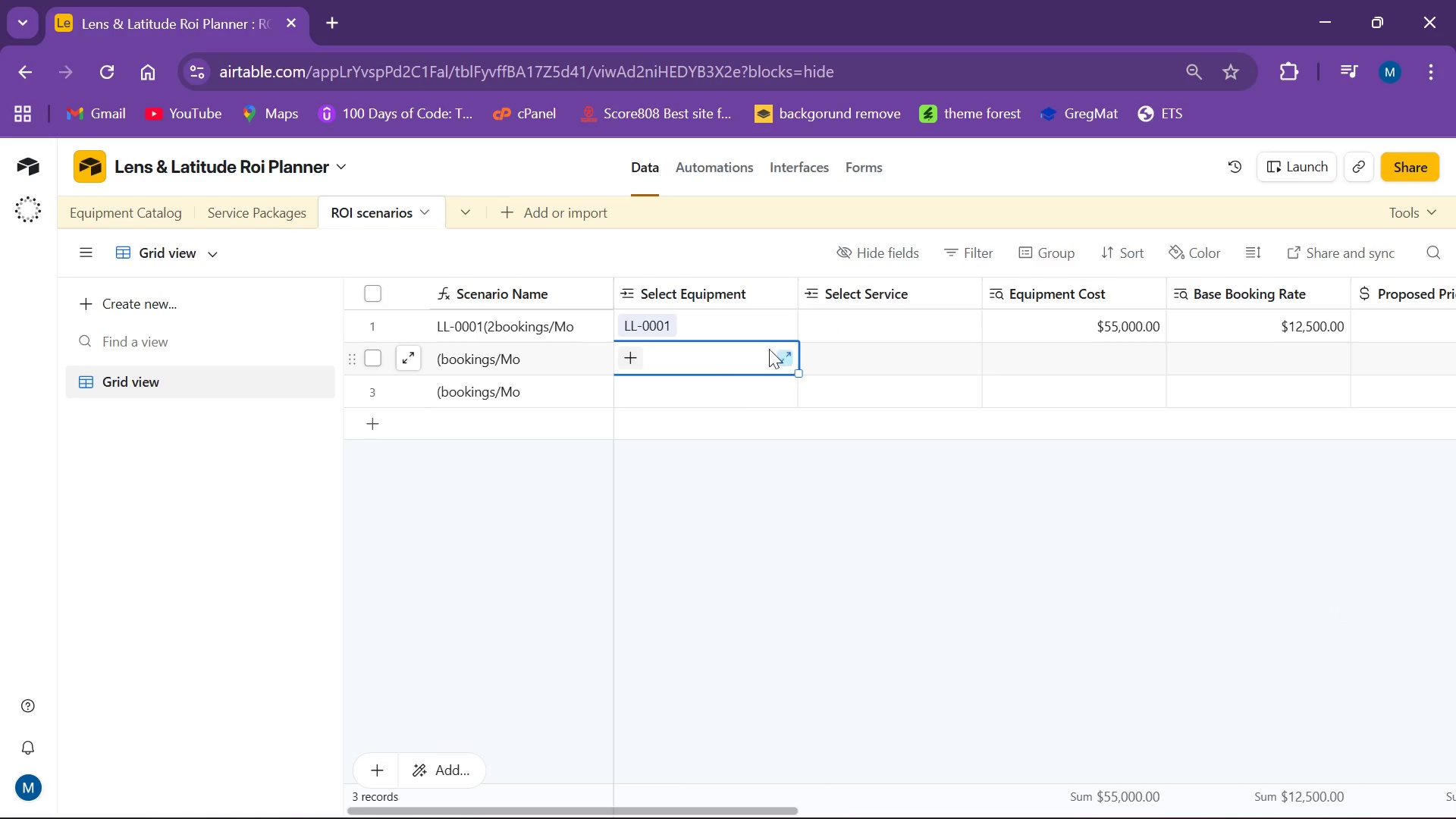 
left_click([634, 358])
 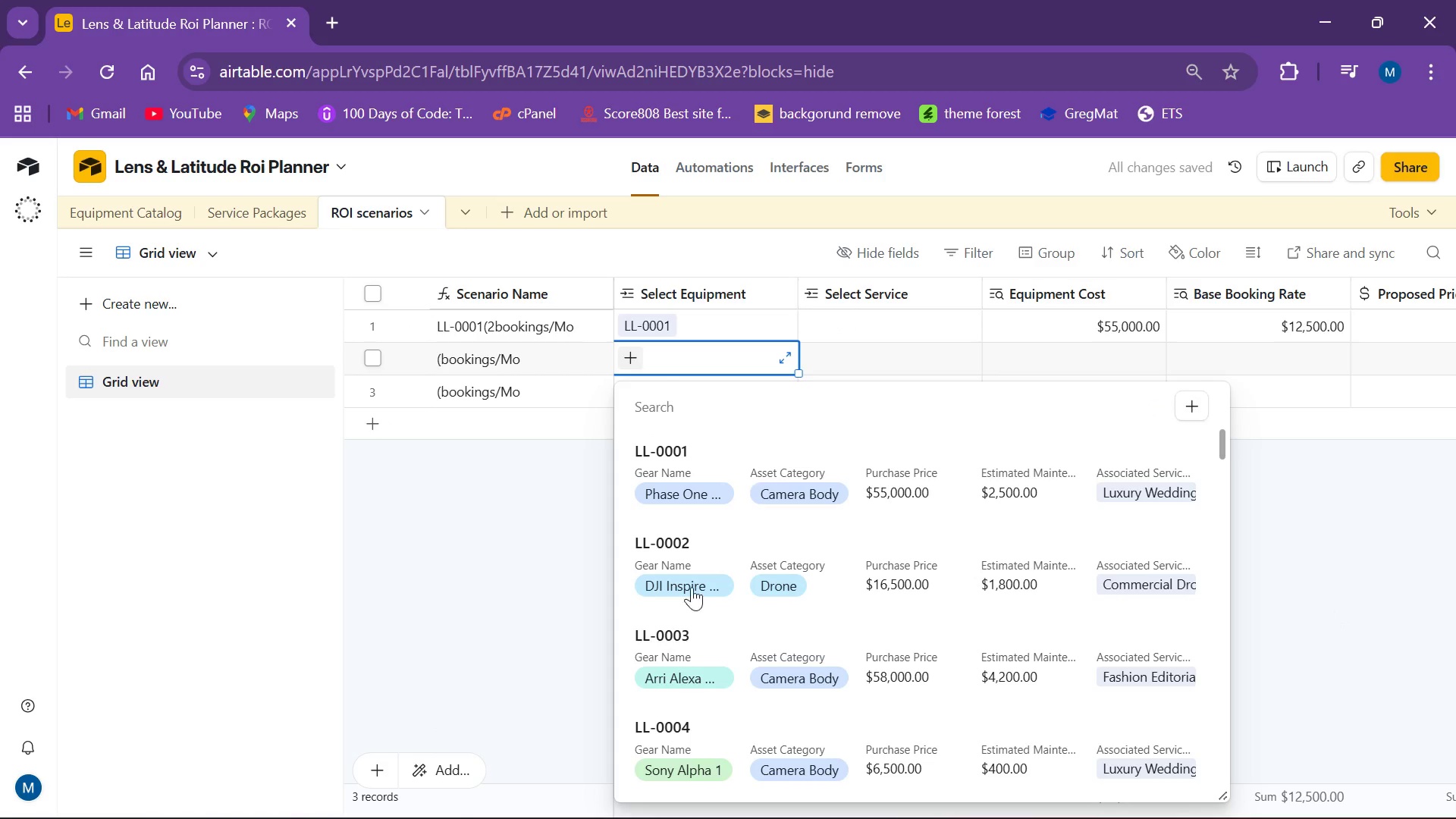 
left_click([686, 563])
 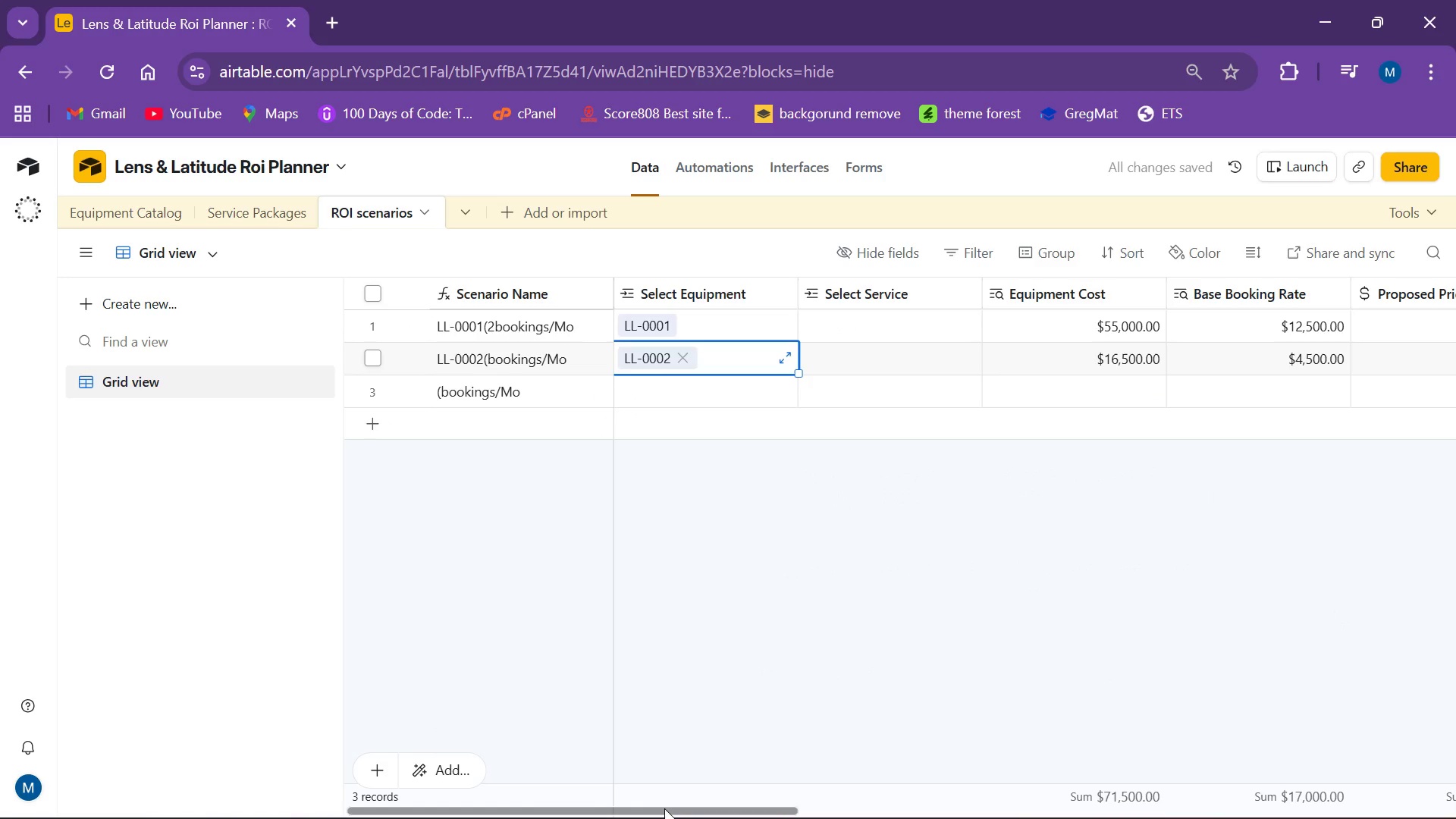 
wait(6.47)
 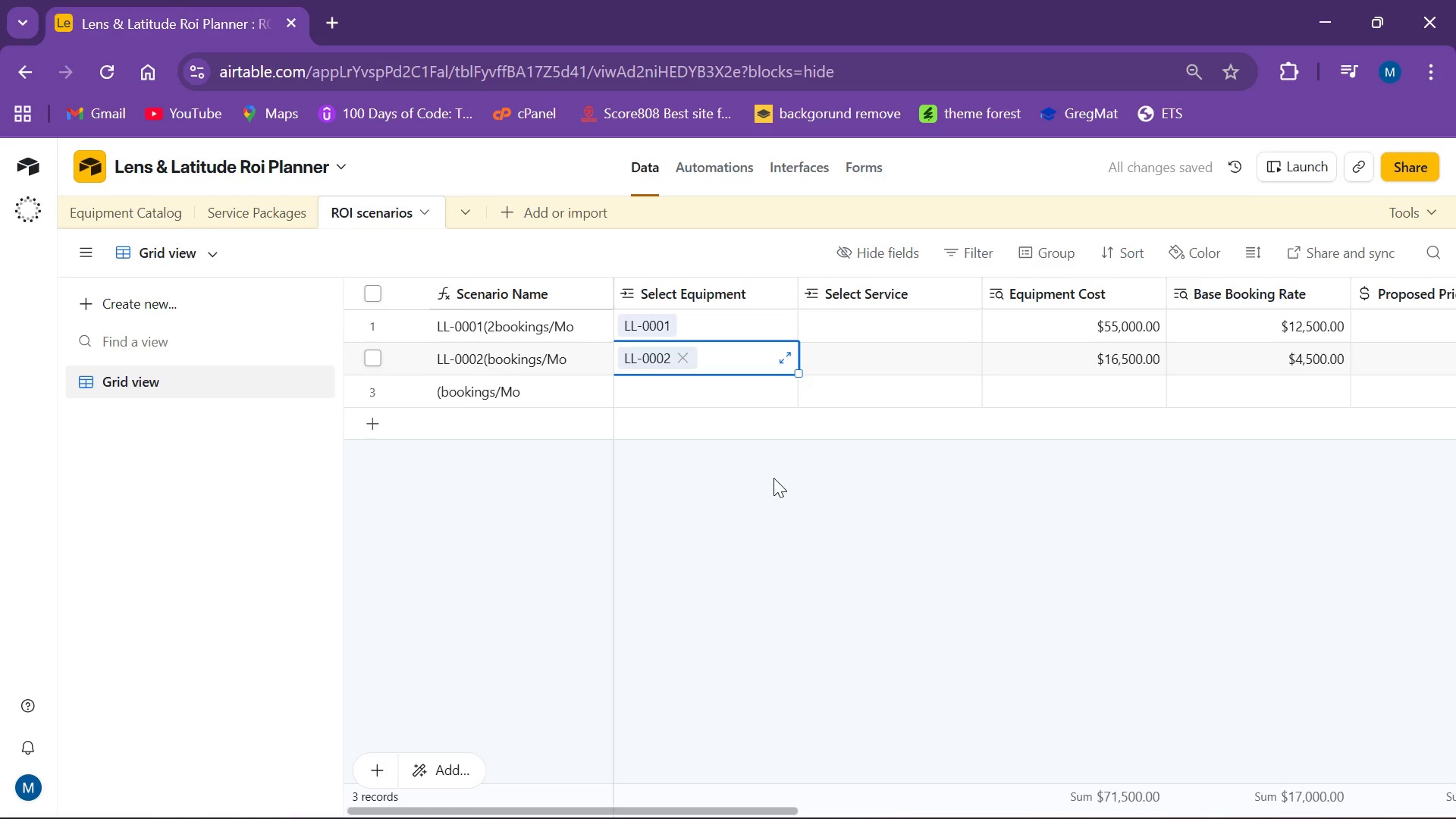 
left_click_drag(start_coordinate=[664, 808], to_coordinate=[886, 814])
 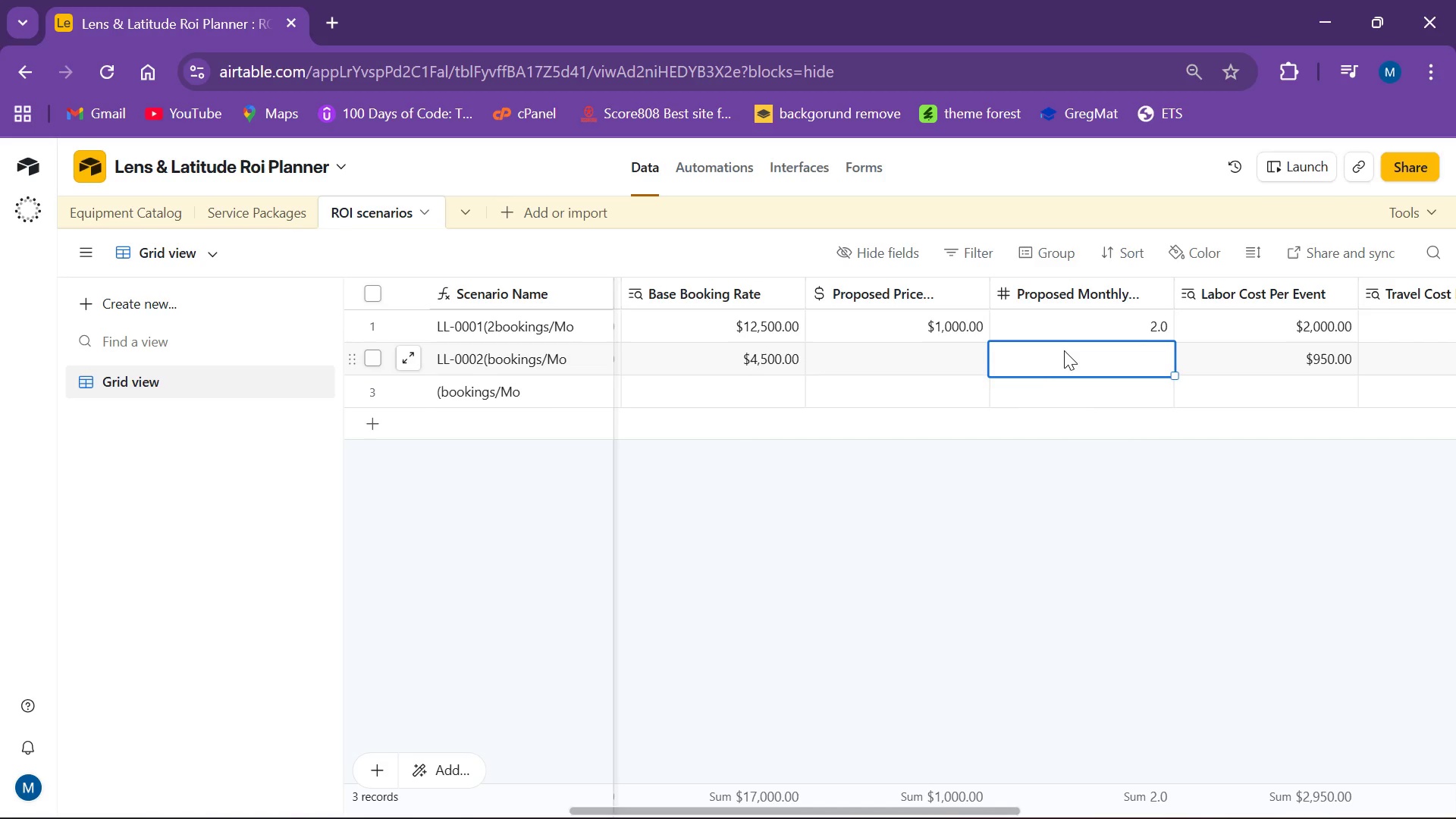 
key(5)
 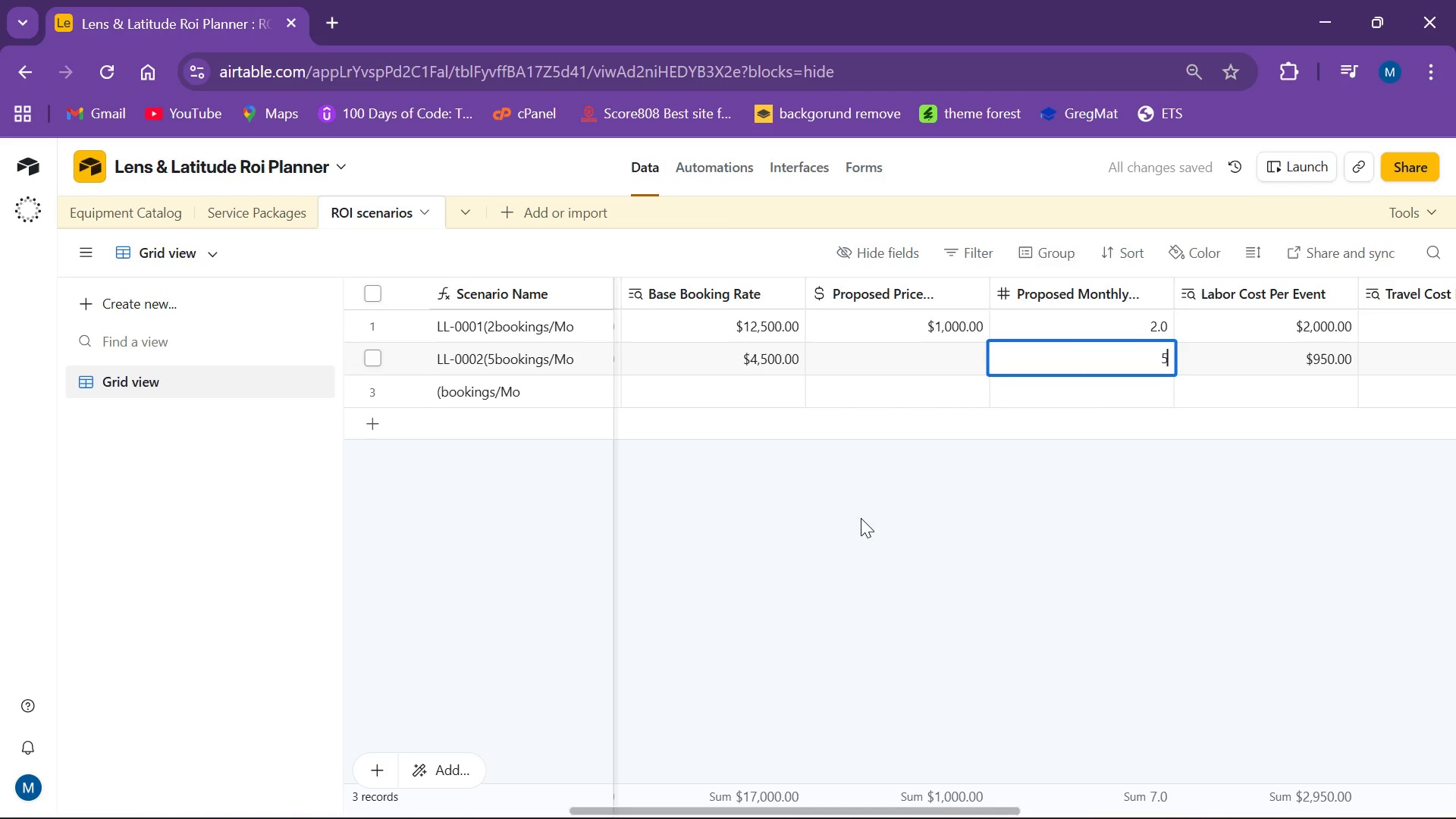 
left_click([849, 517])
 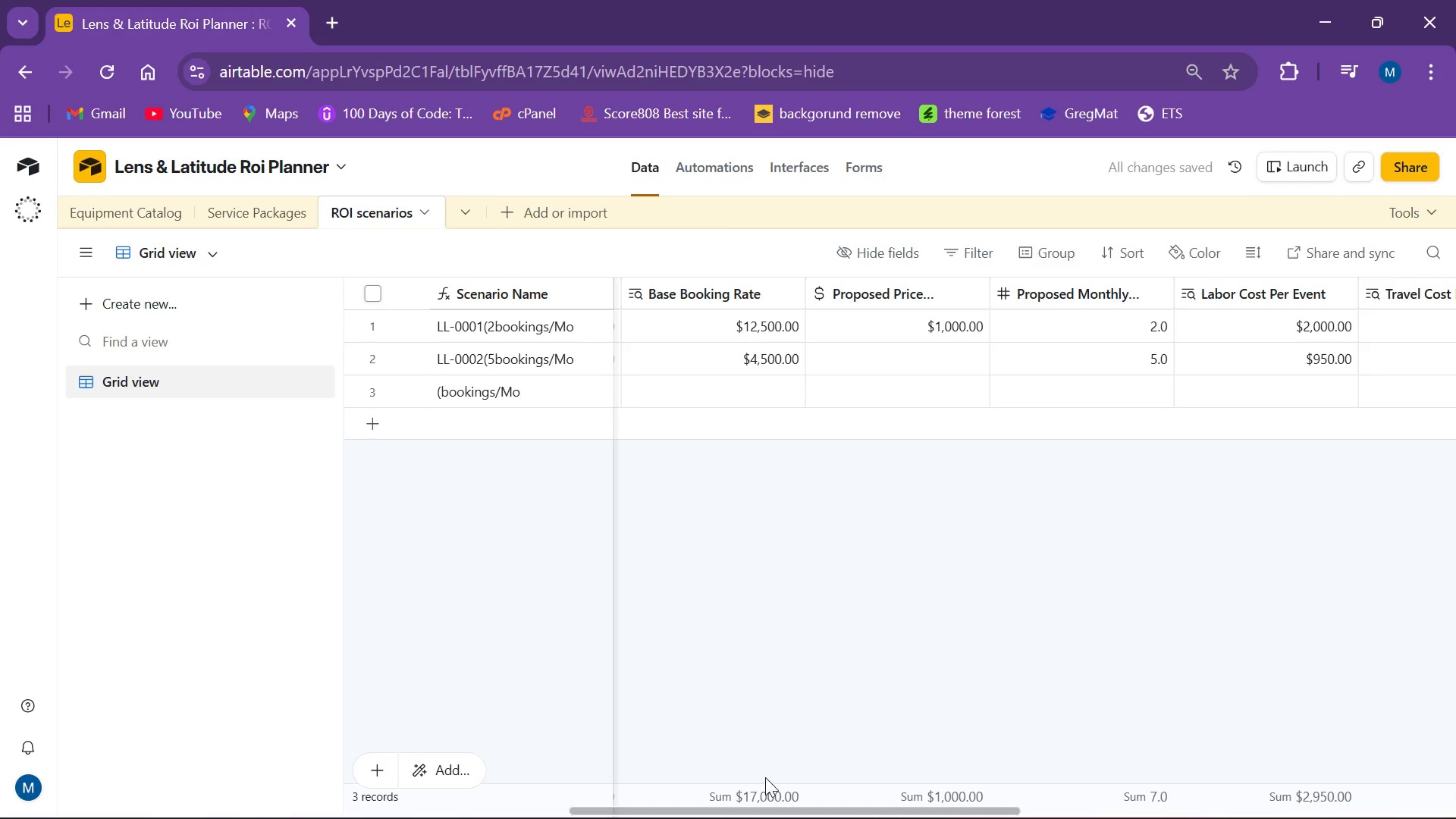 
left_click_drag(start_coordinate=[775, 813], to_coordinate=[490, 818])
 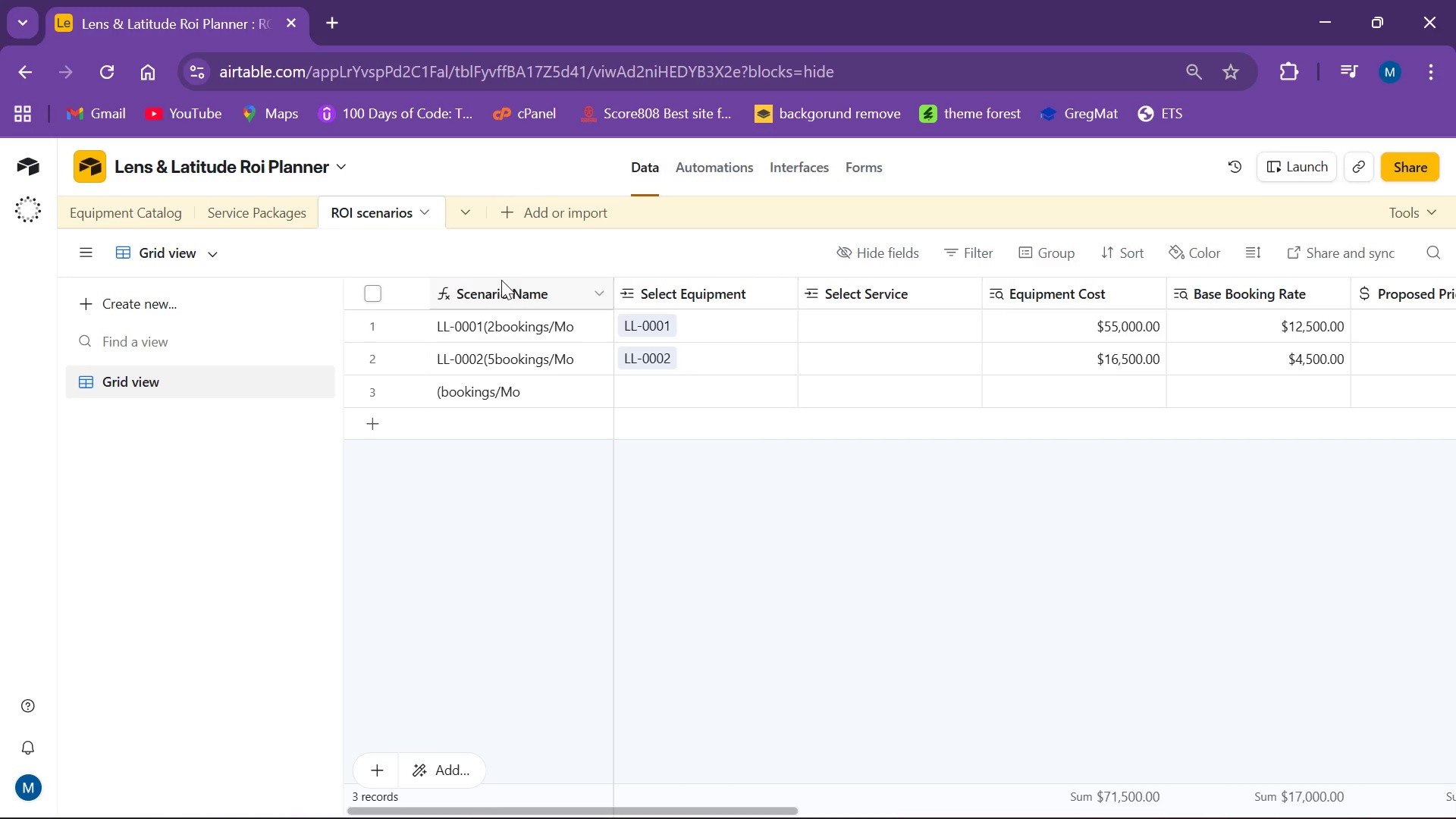 
wait(13.94)
 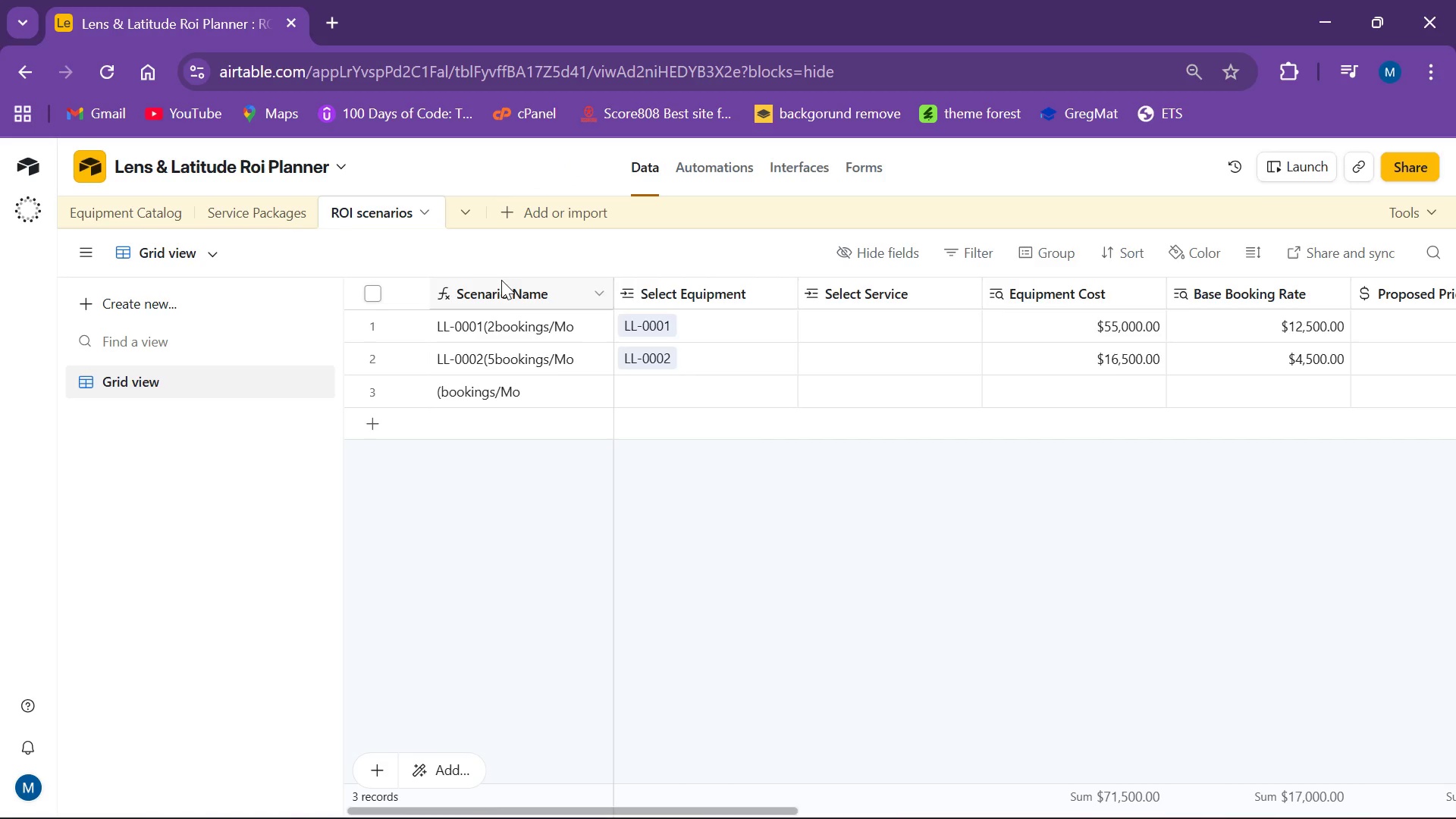 
left_click([592, 289])
 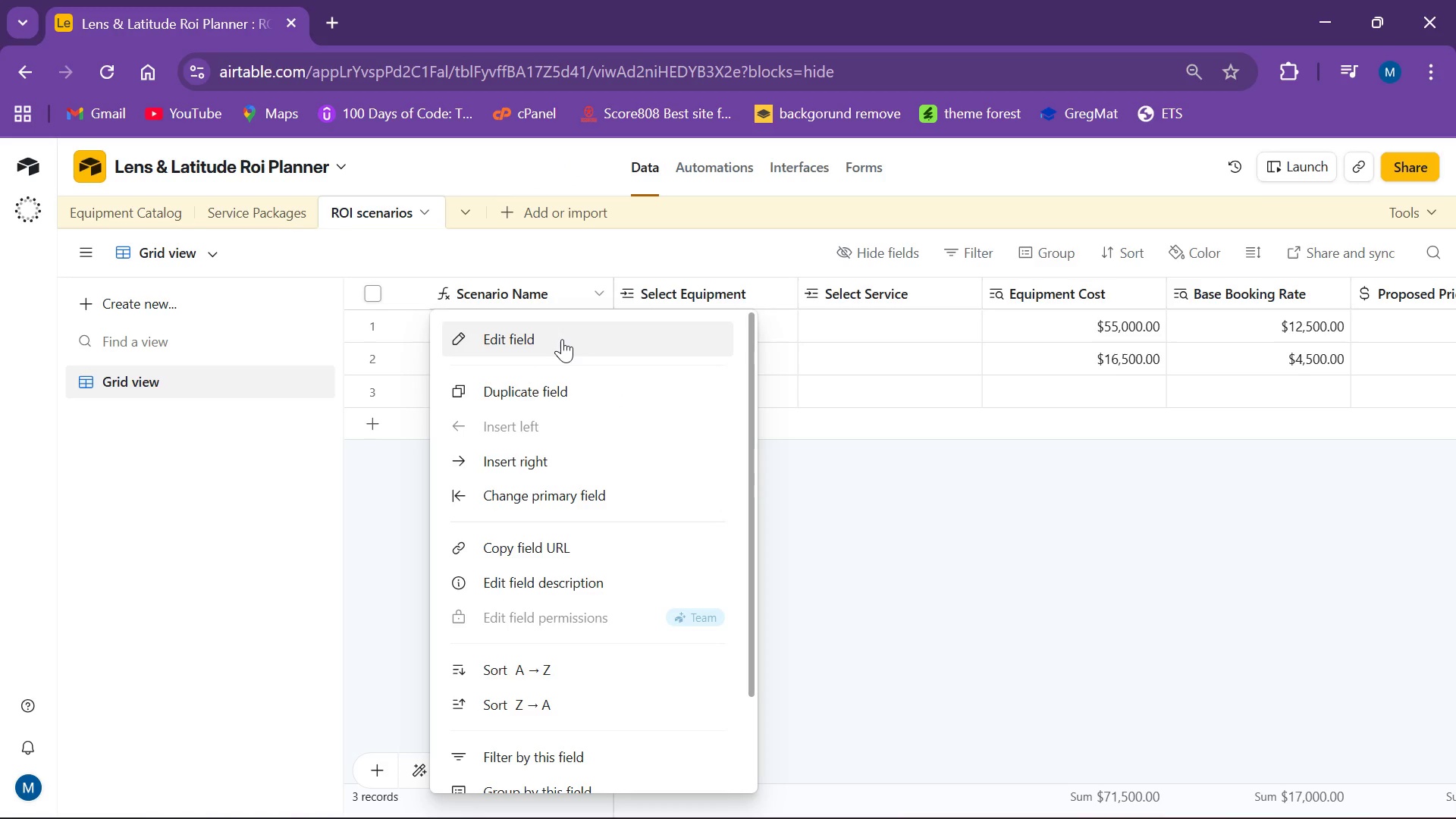 
left_click([562, 339])
 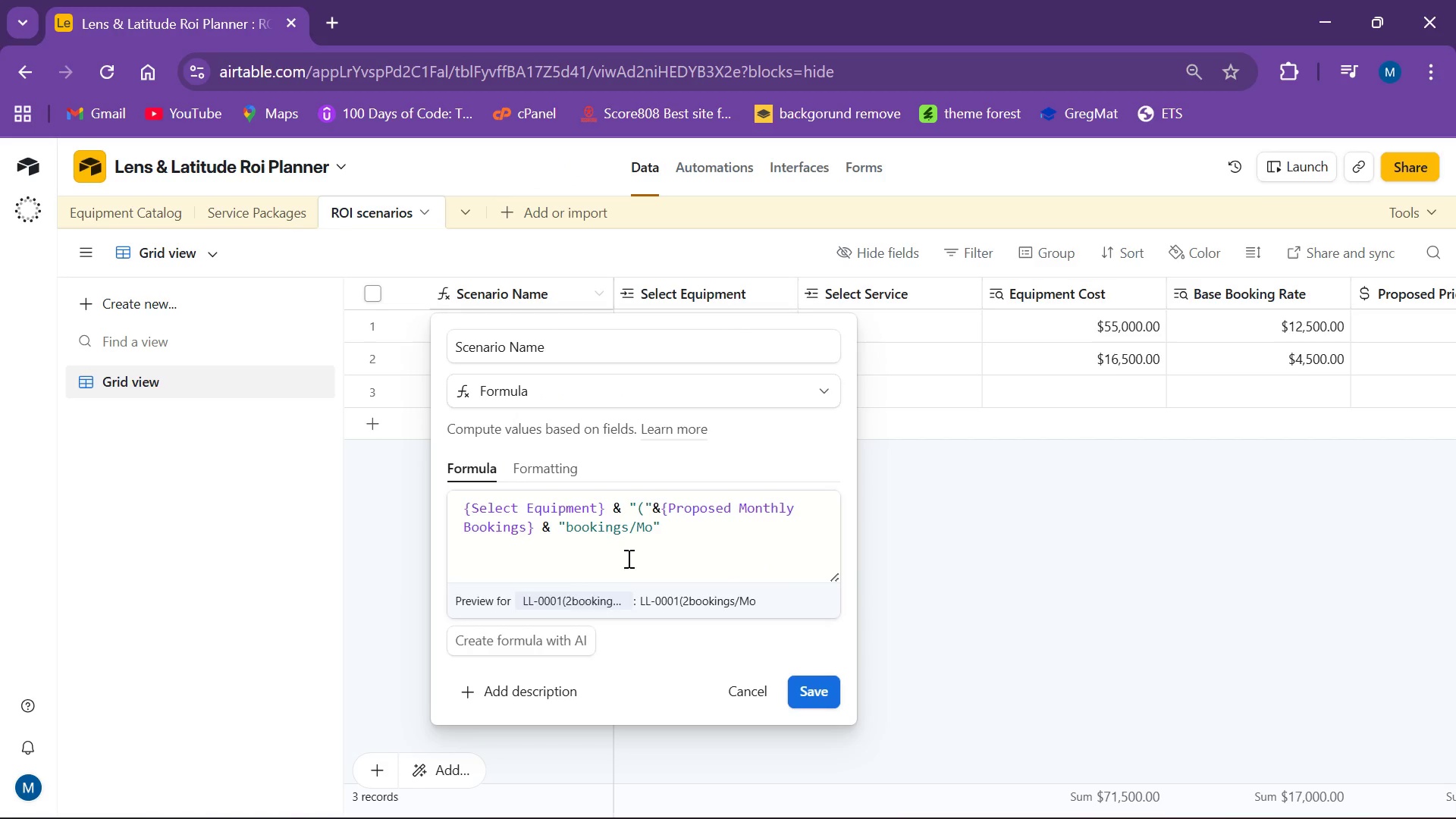 
left_click([635, 500])
 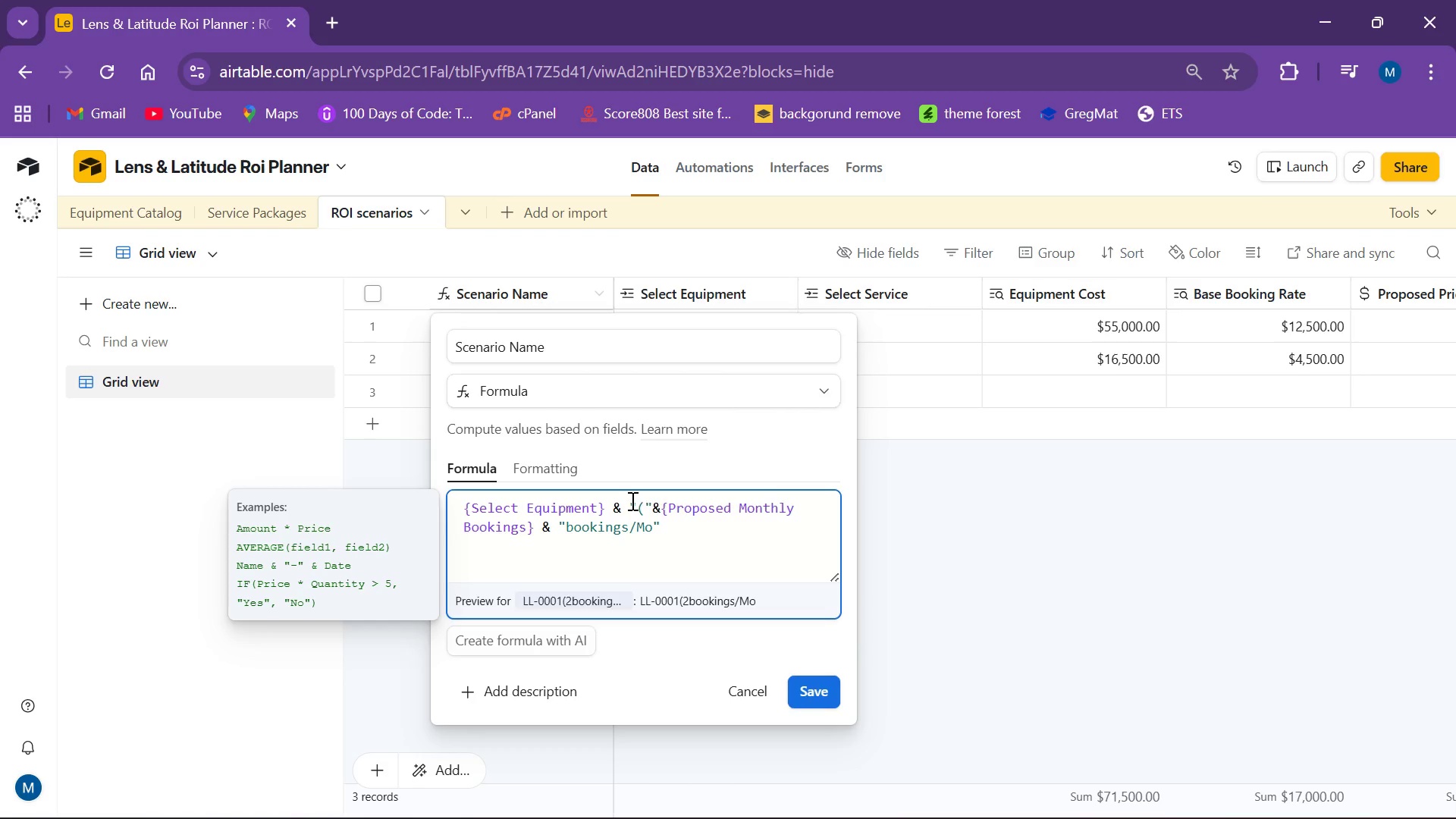 
key(Space)
 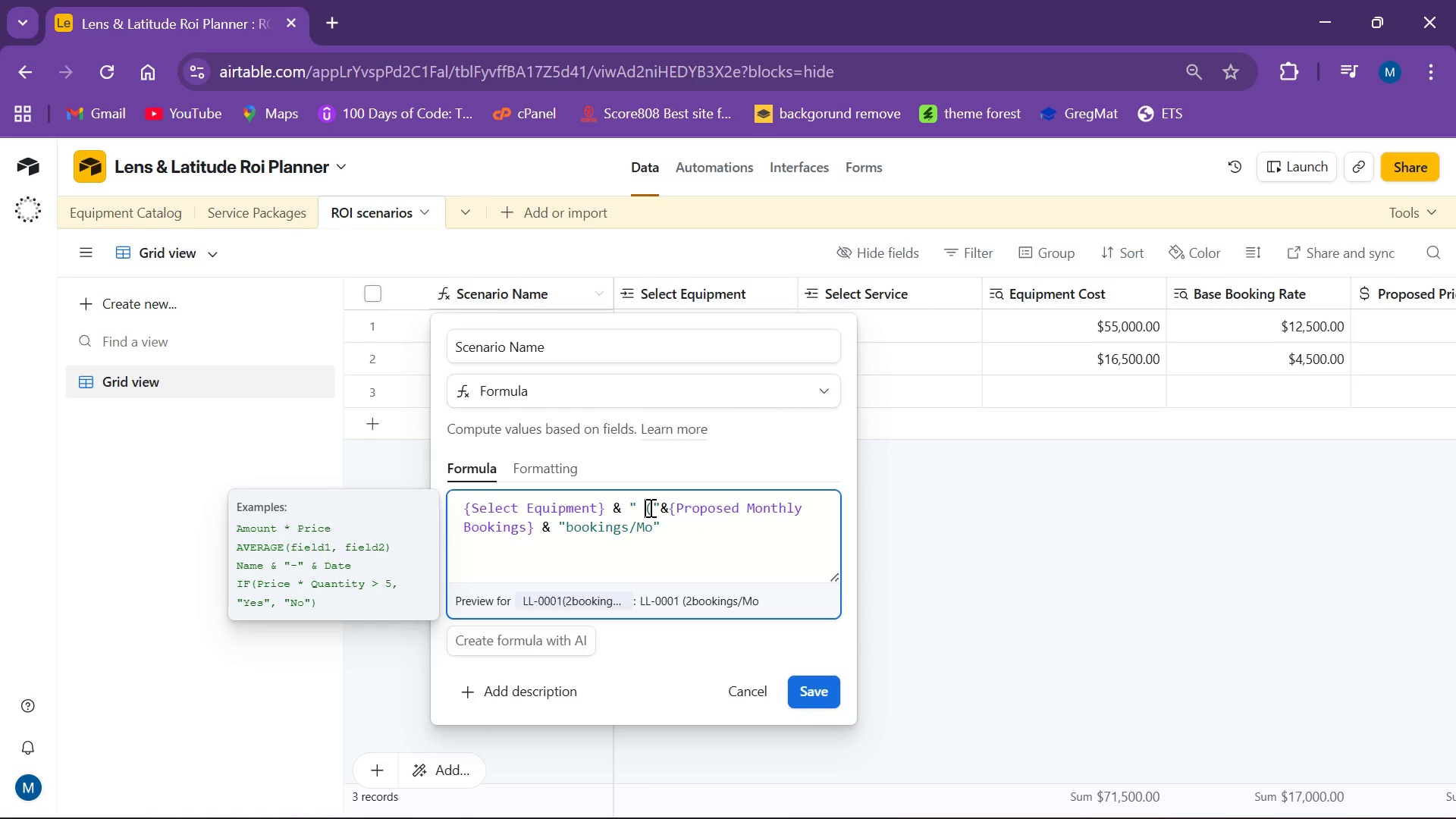 
key(ArrowRight)
 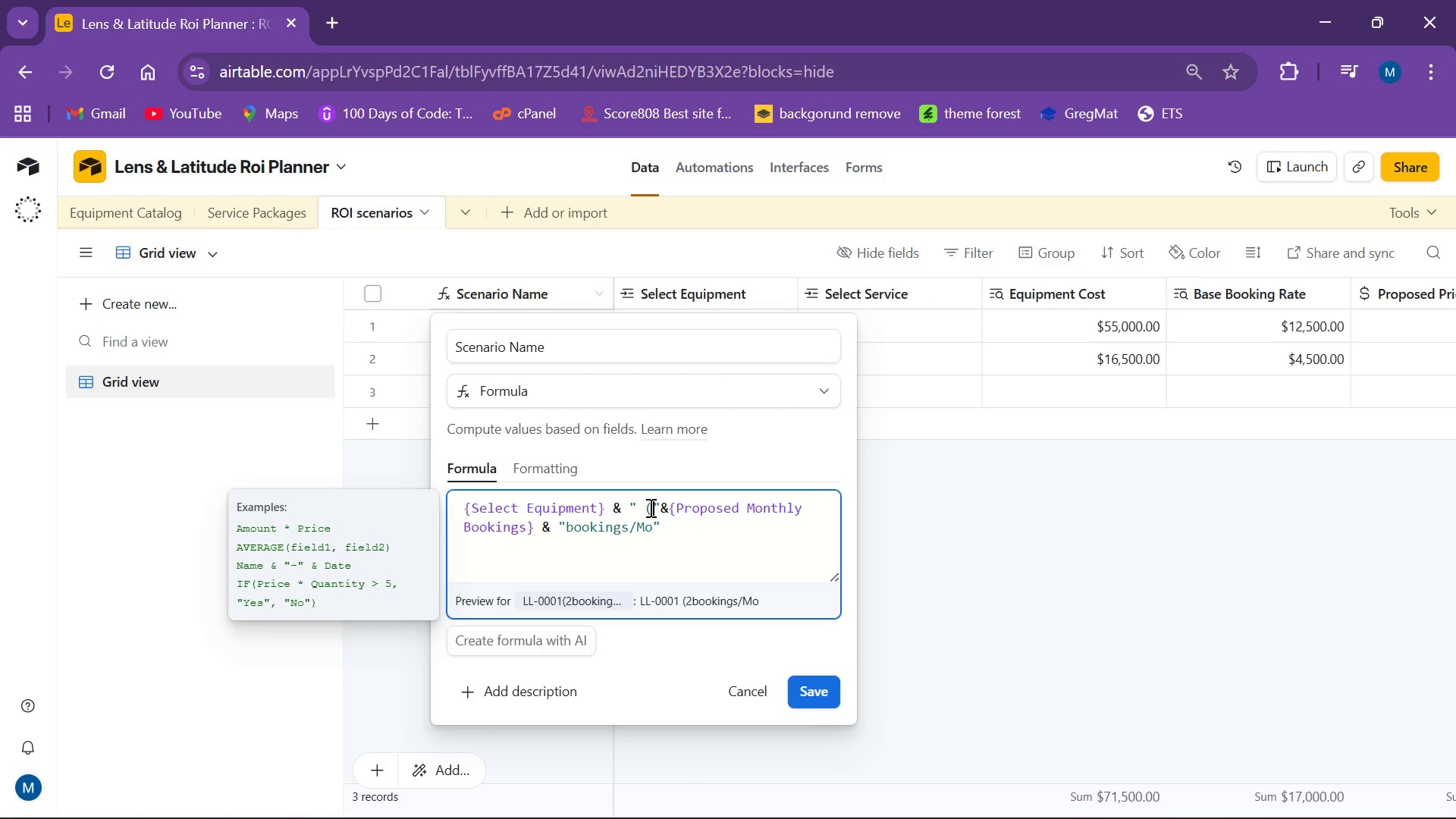 
key(ArrowRight)
 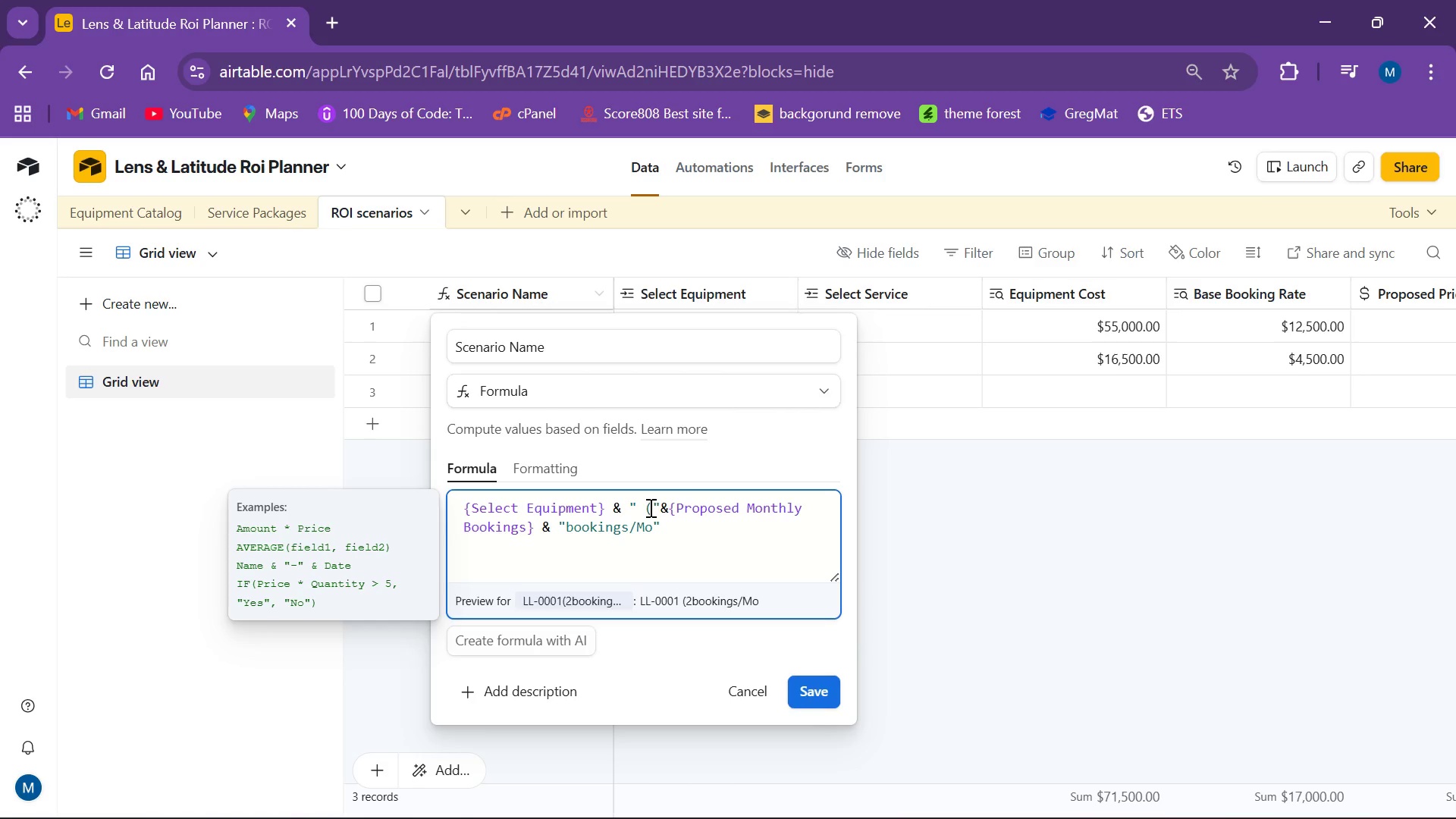 
hold_key(key=Space, duration=2.12)
 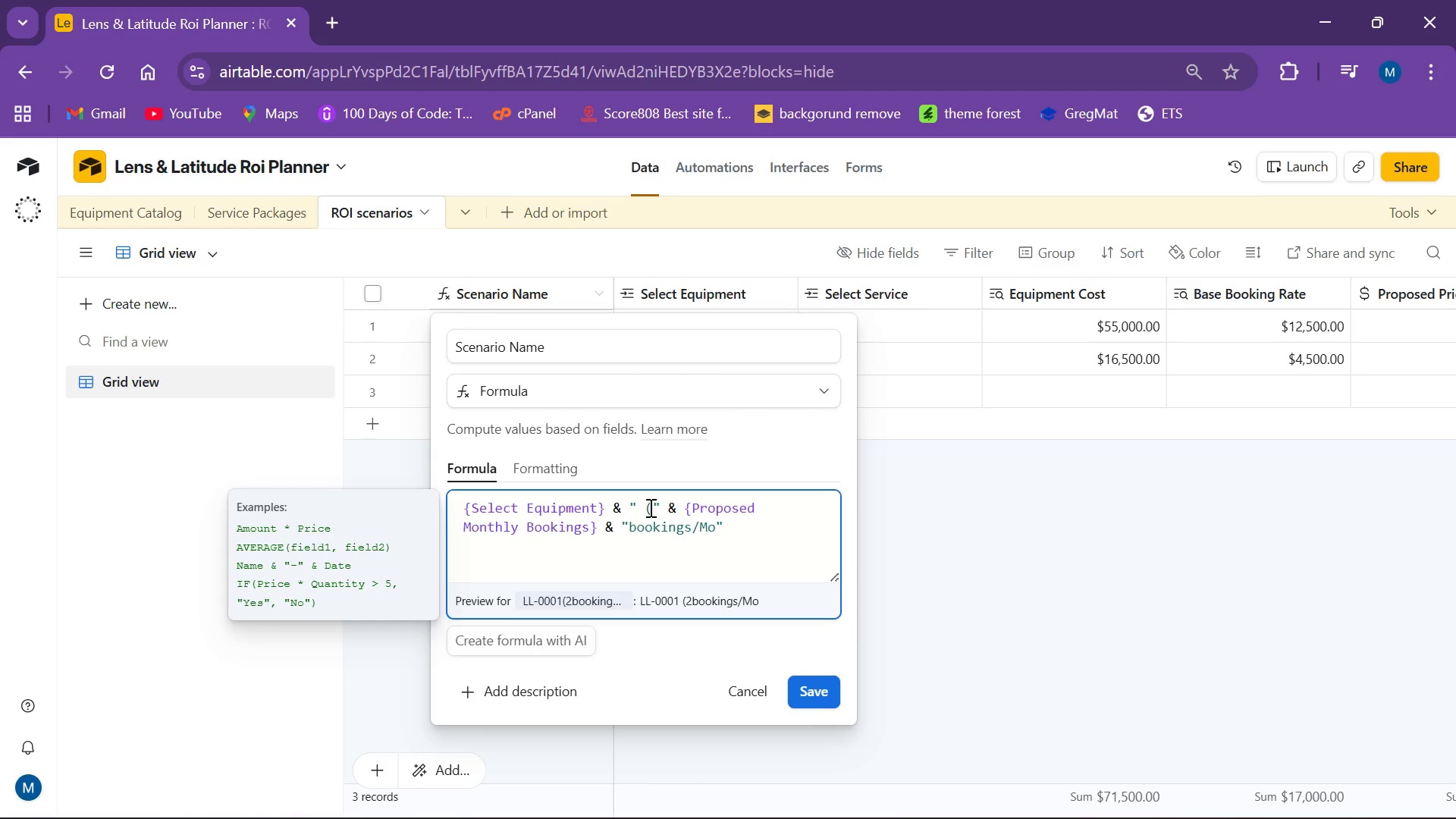 
key(ArrowRight)
 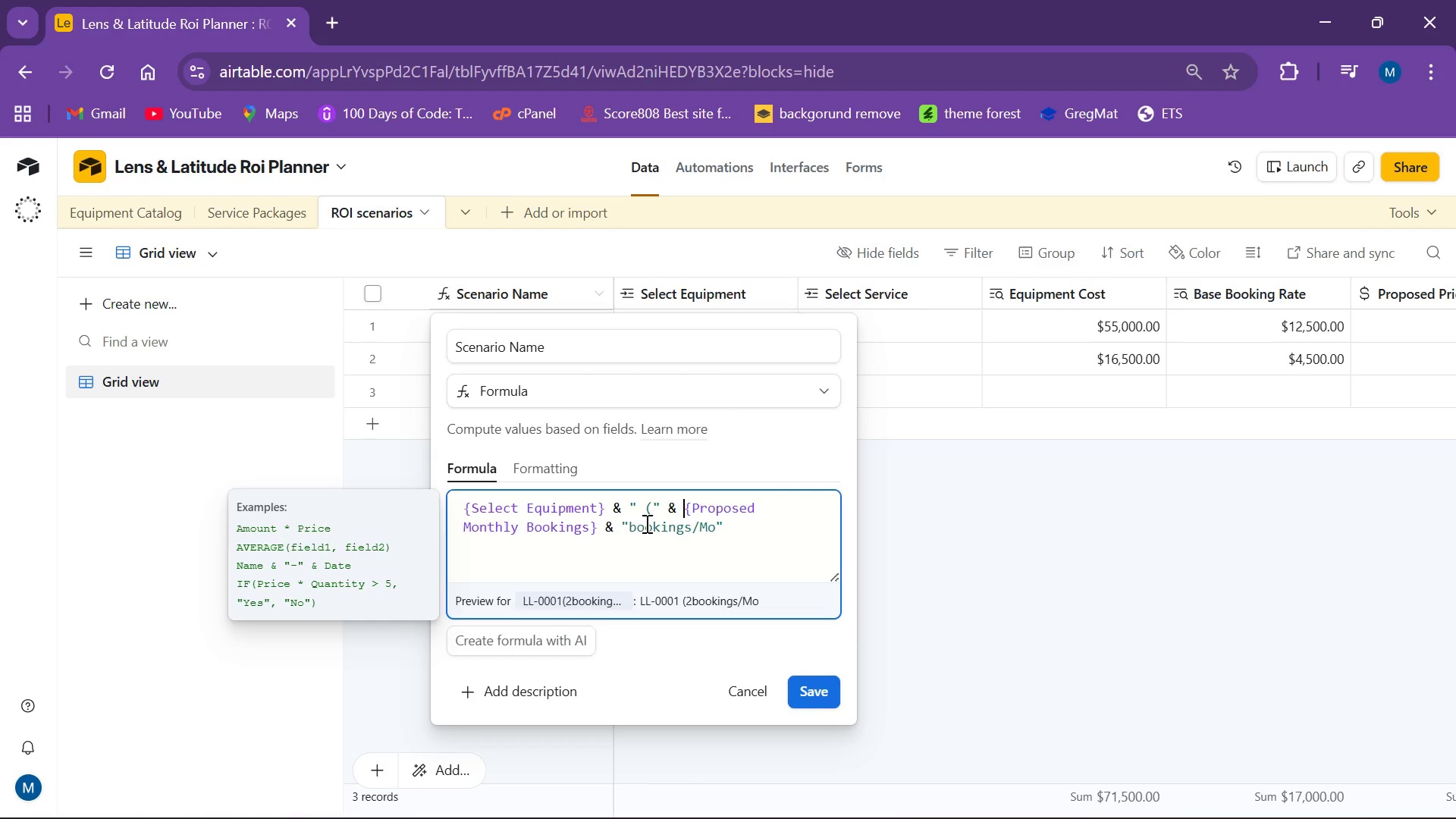 
left_click([628, 523])
 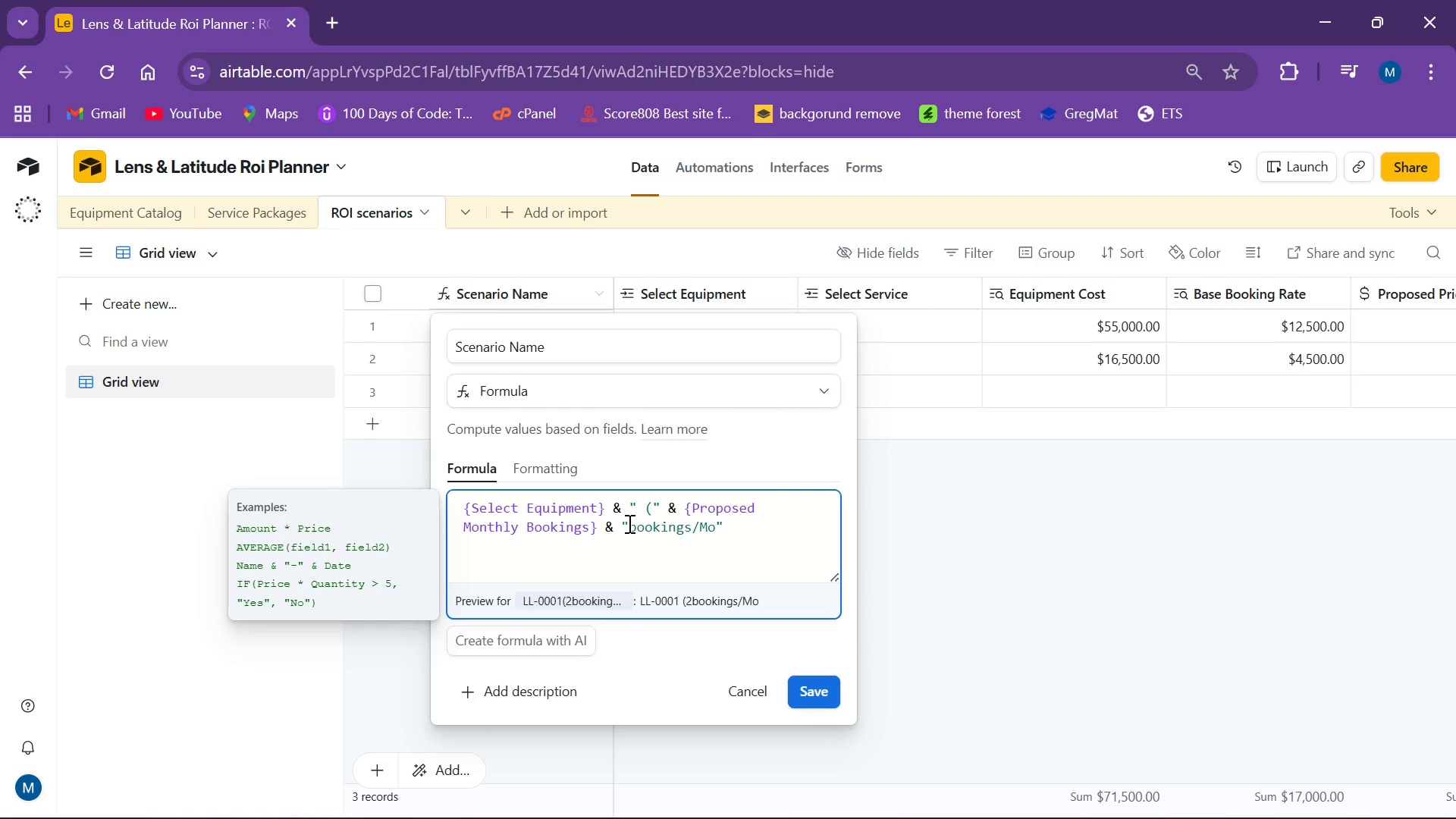 
key(Space)
 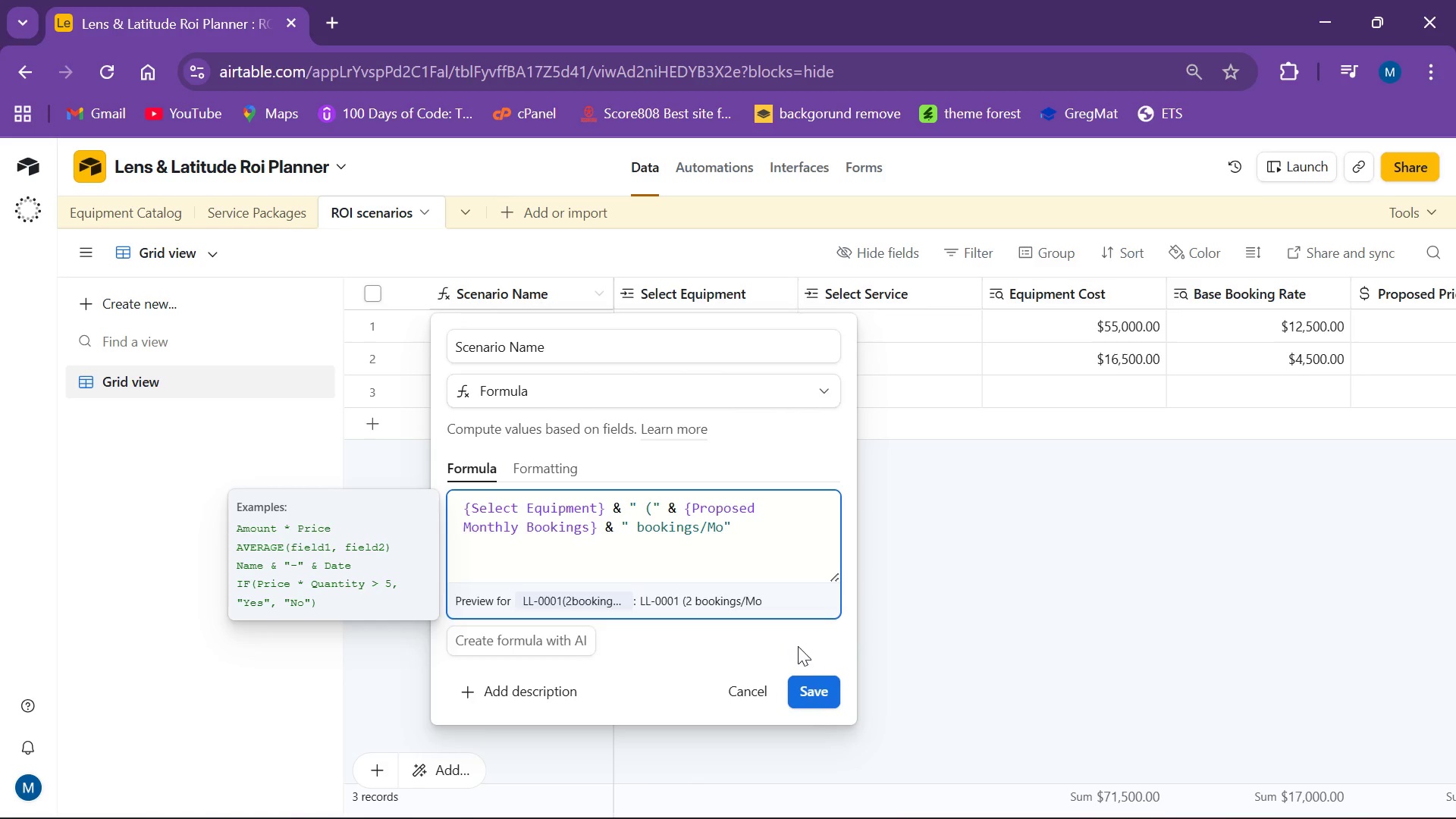 
left_click([824, 698])
 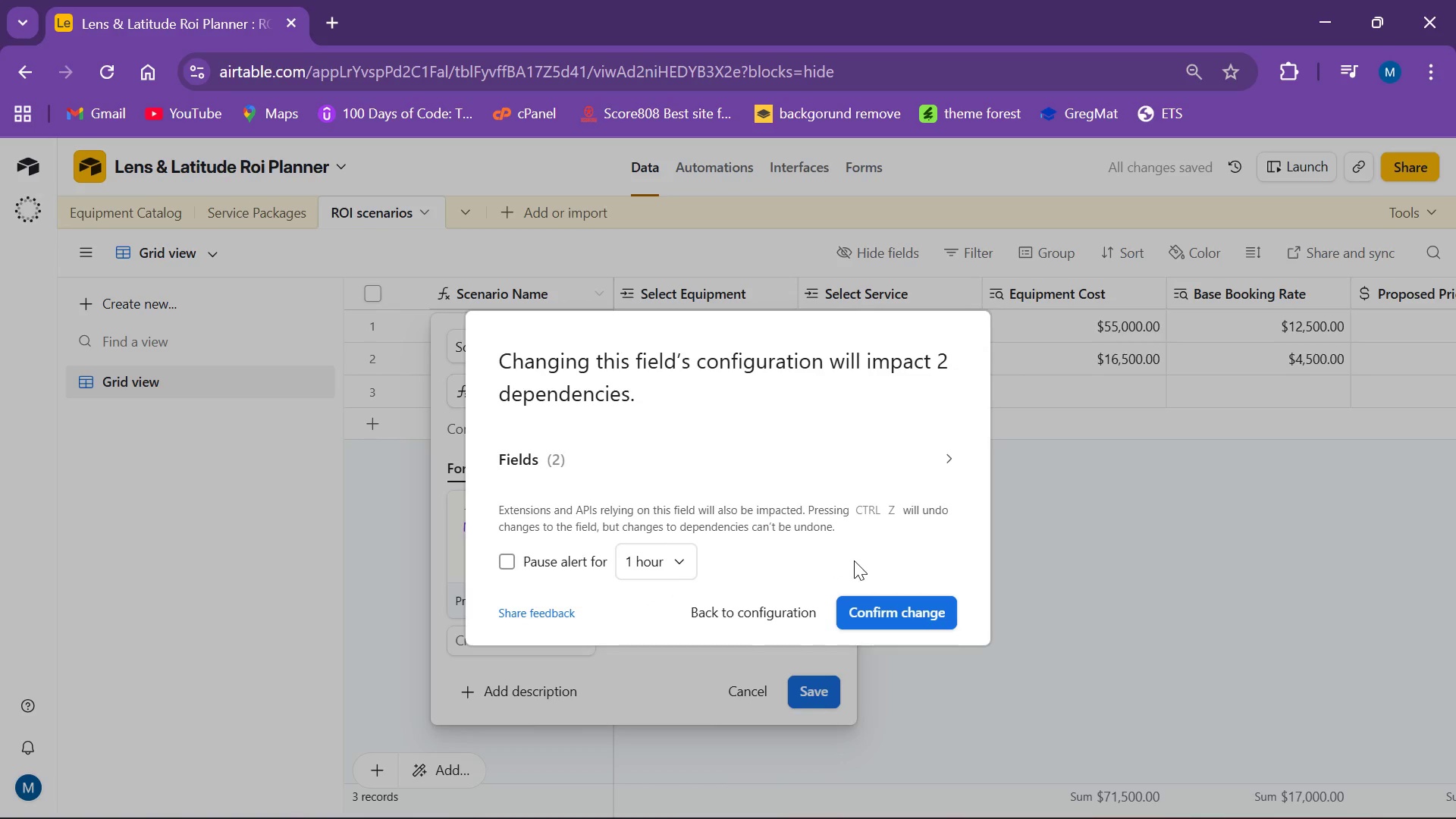 
left_click([868, 607])
 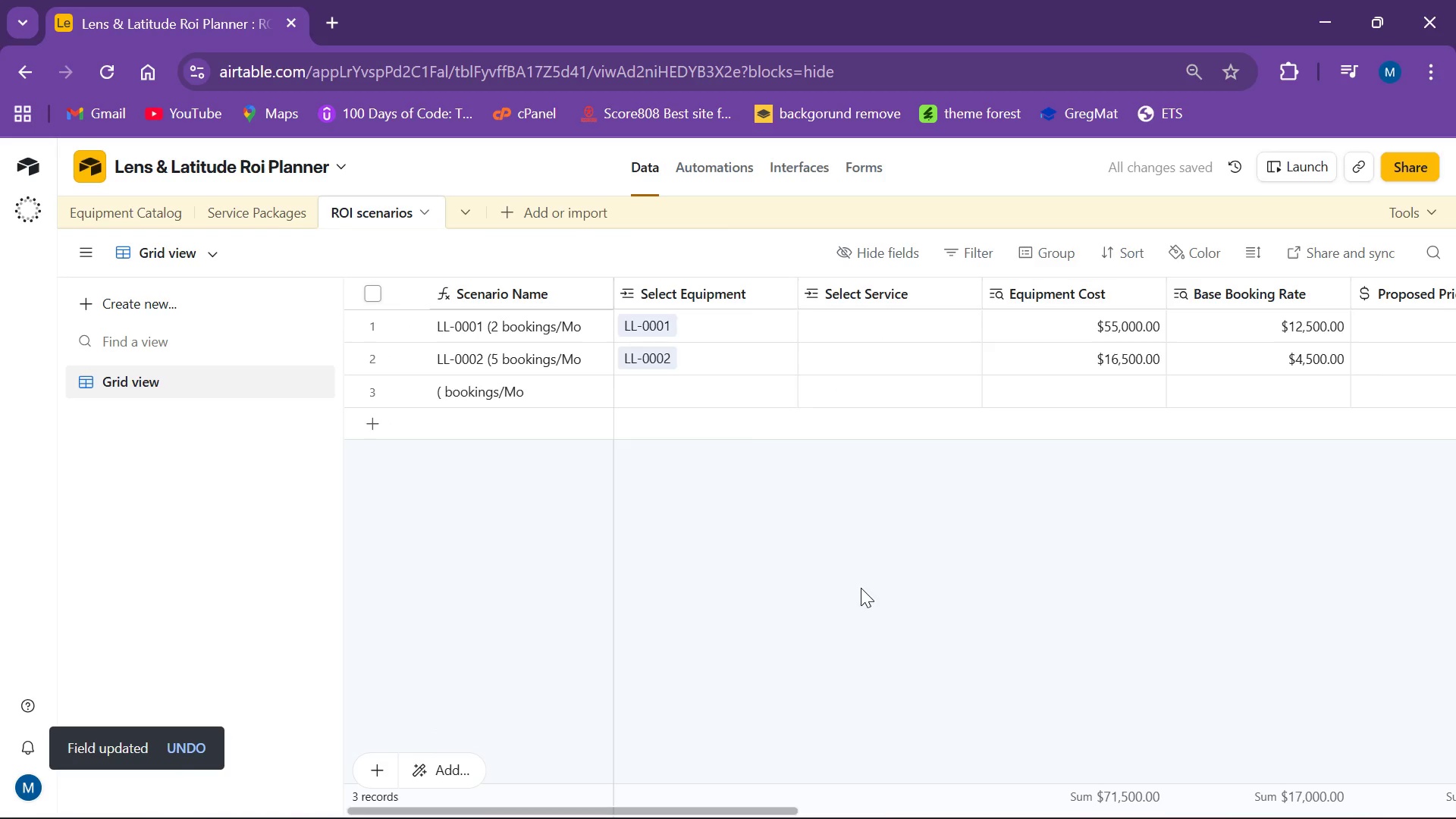 
mouse_move([725, 419])
 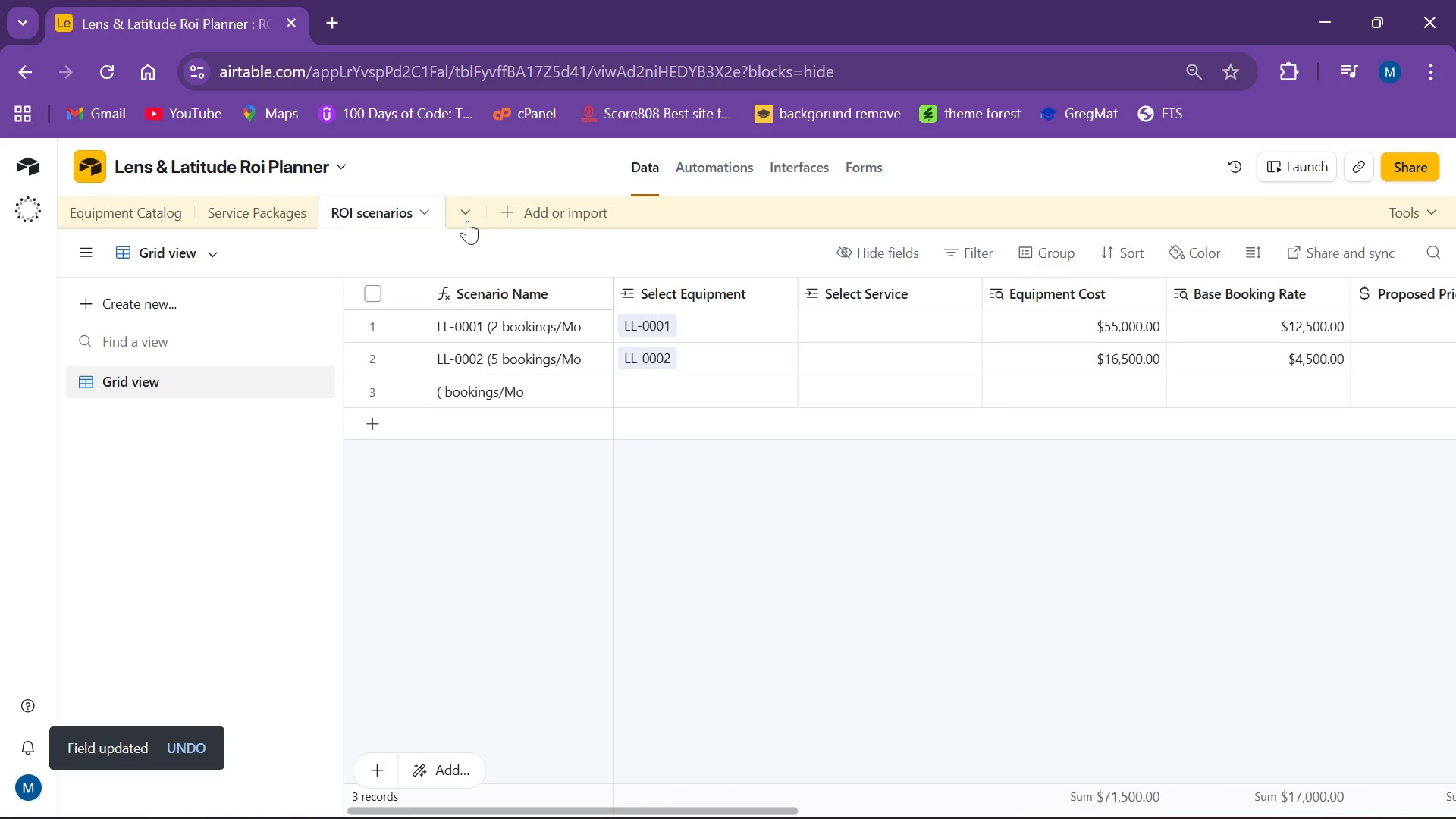 
left_click([598, 285])
 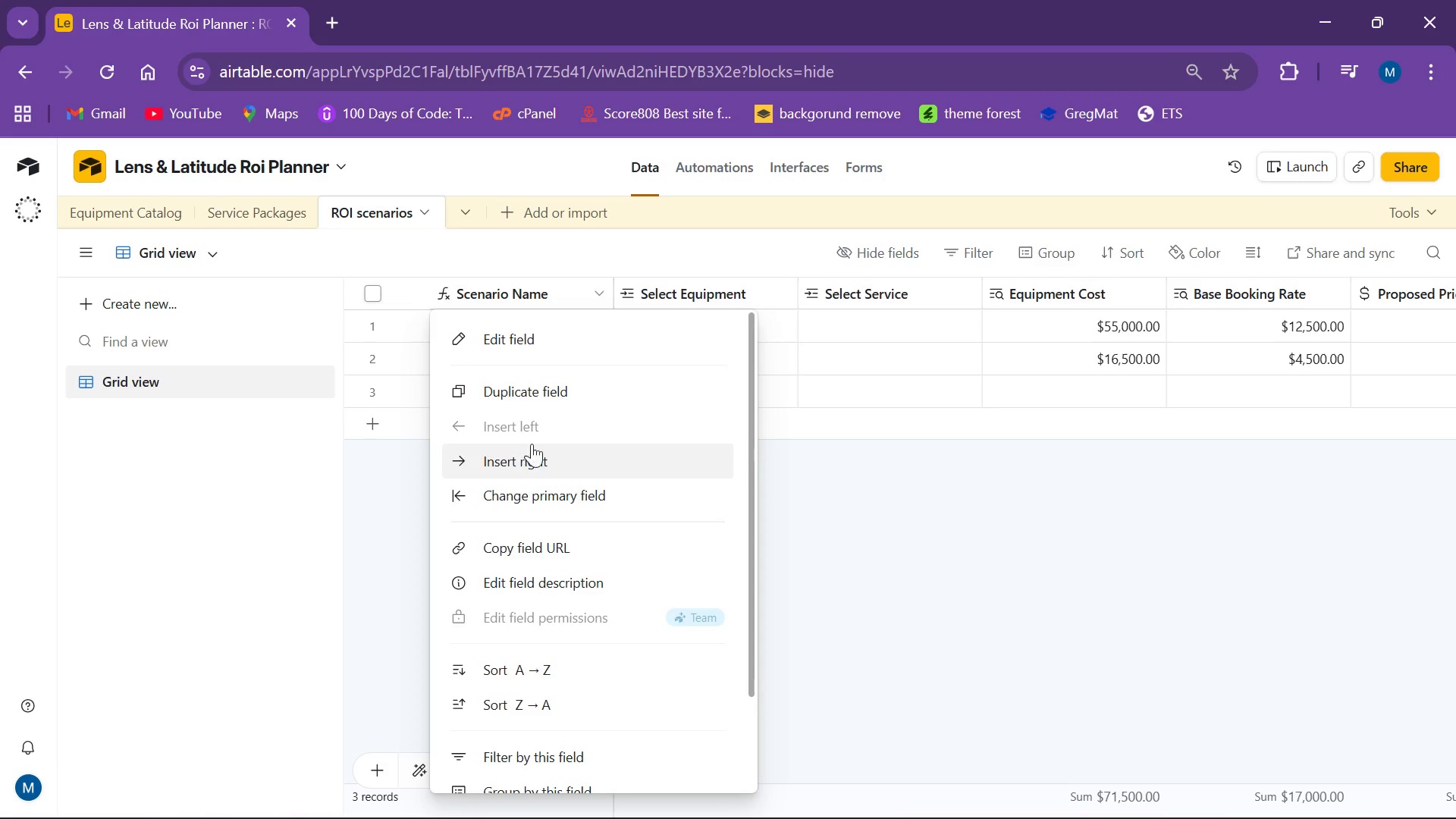 
left_click([549, 329])
 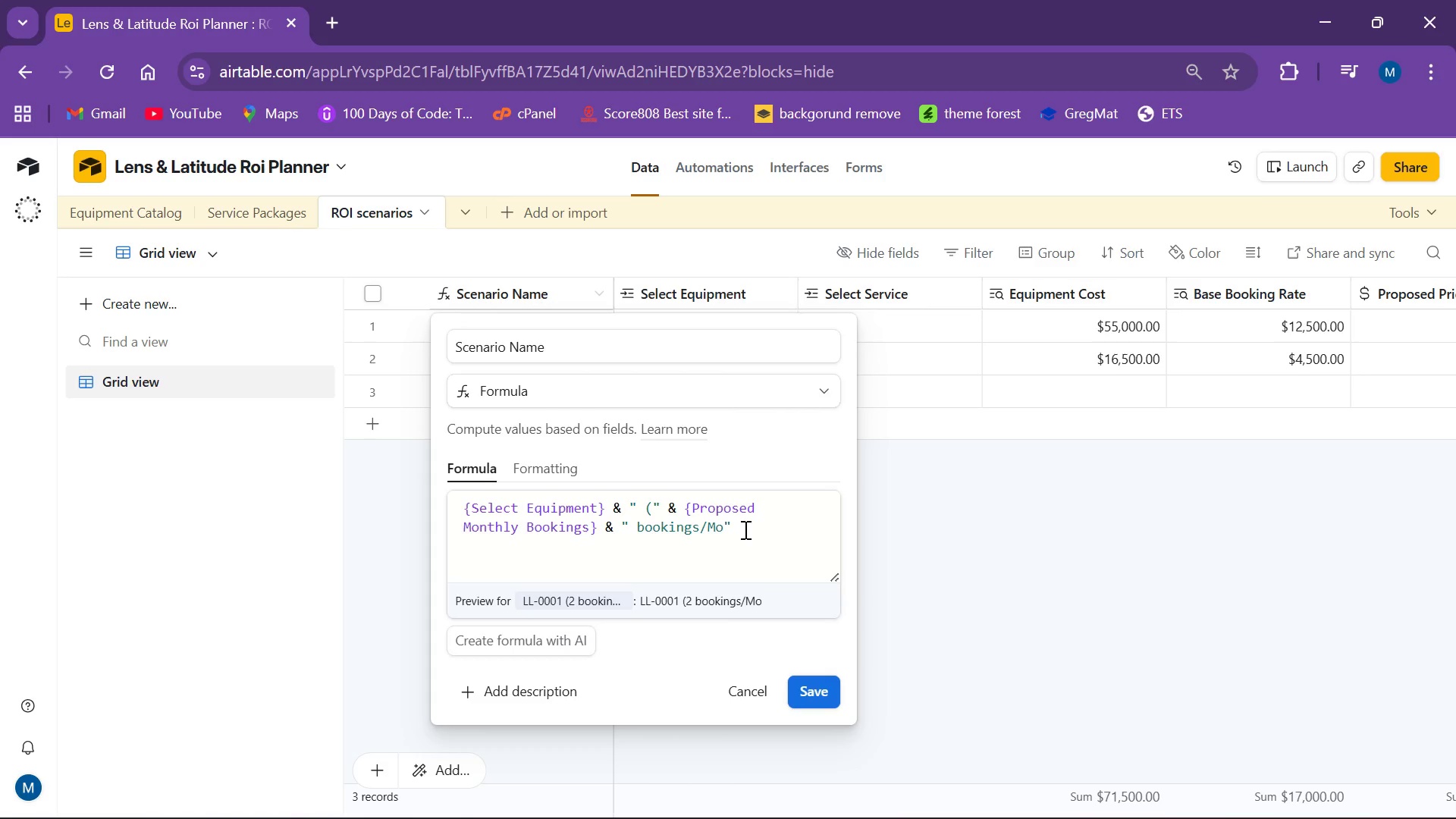 
wait(6.48)
 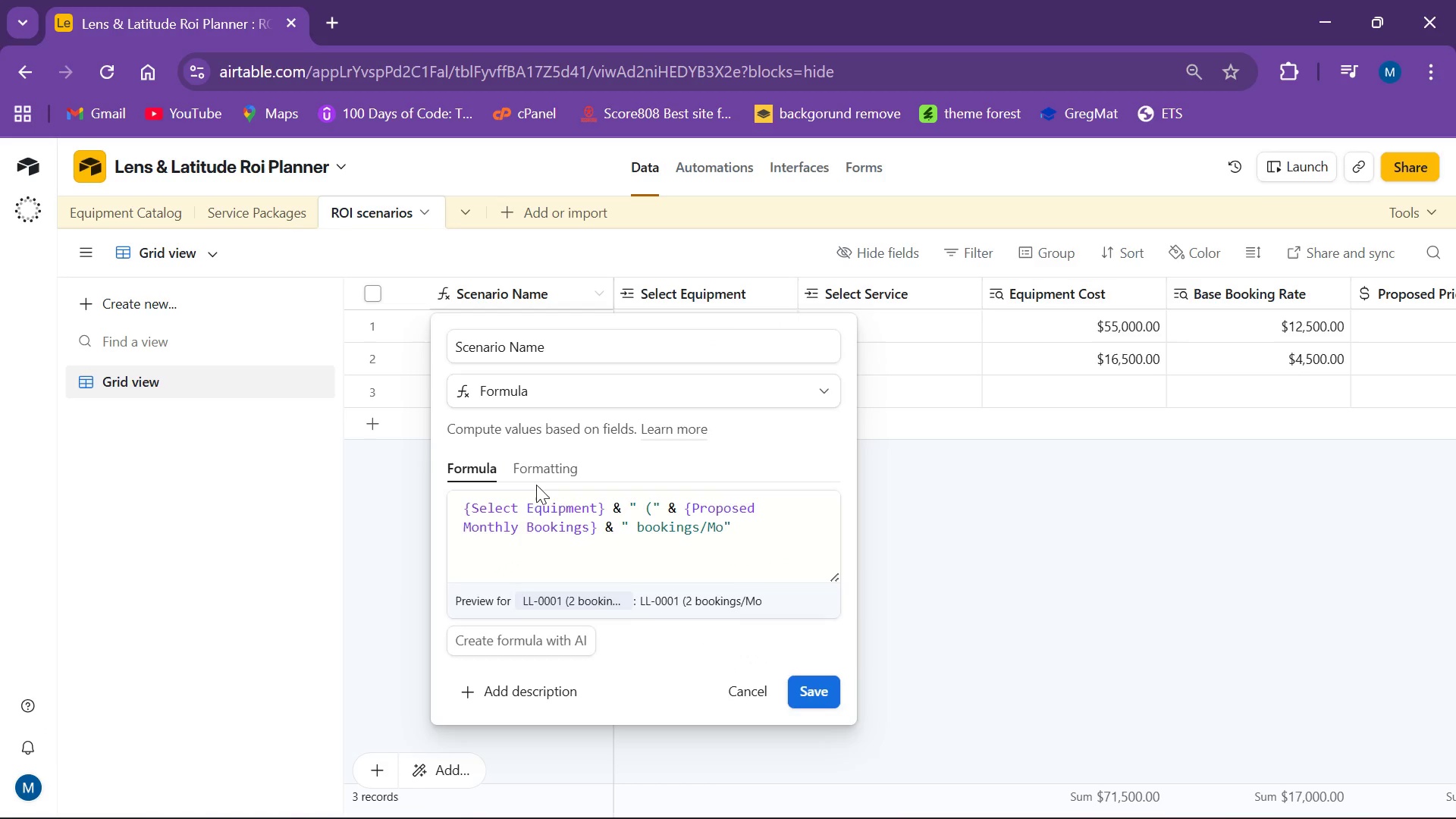 
left_click([736, 520])
 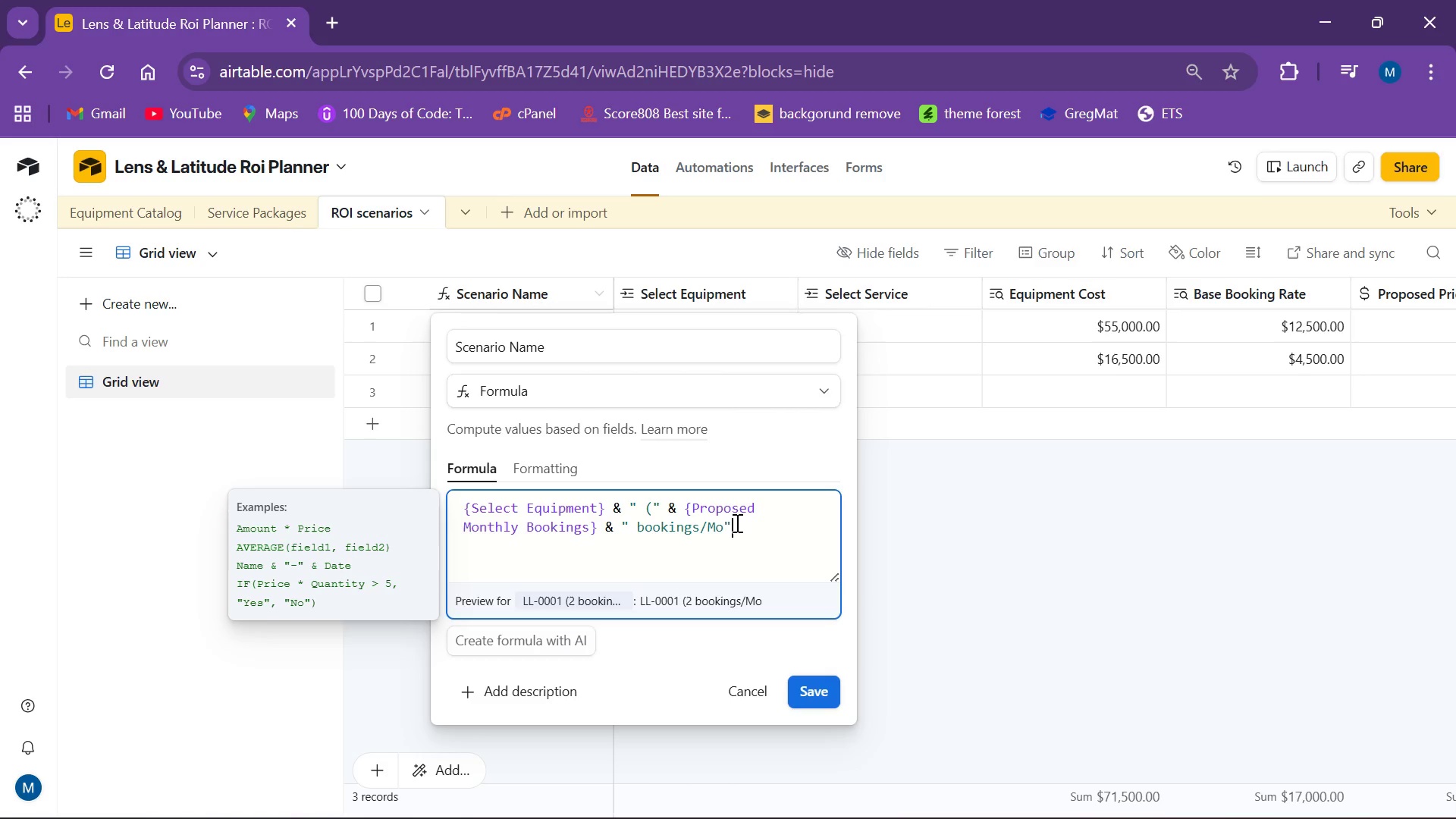 
key(Shift+0)
 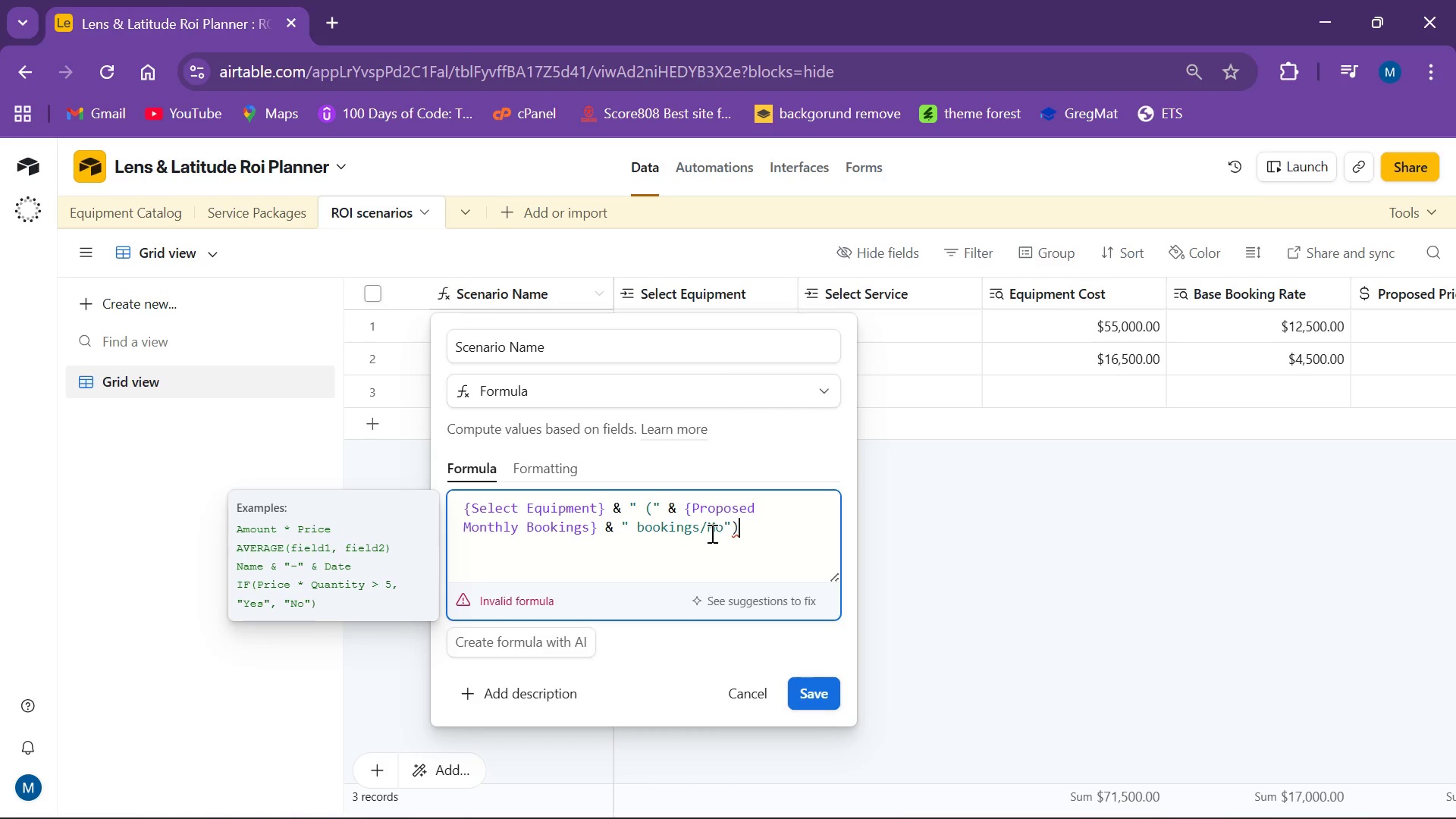 
key(Backspace)
 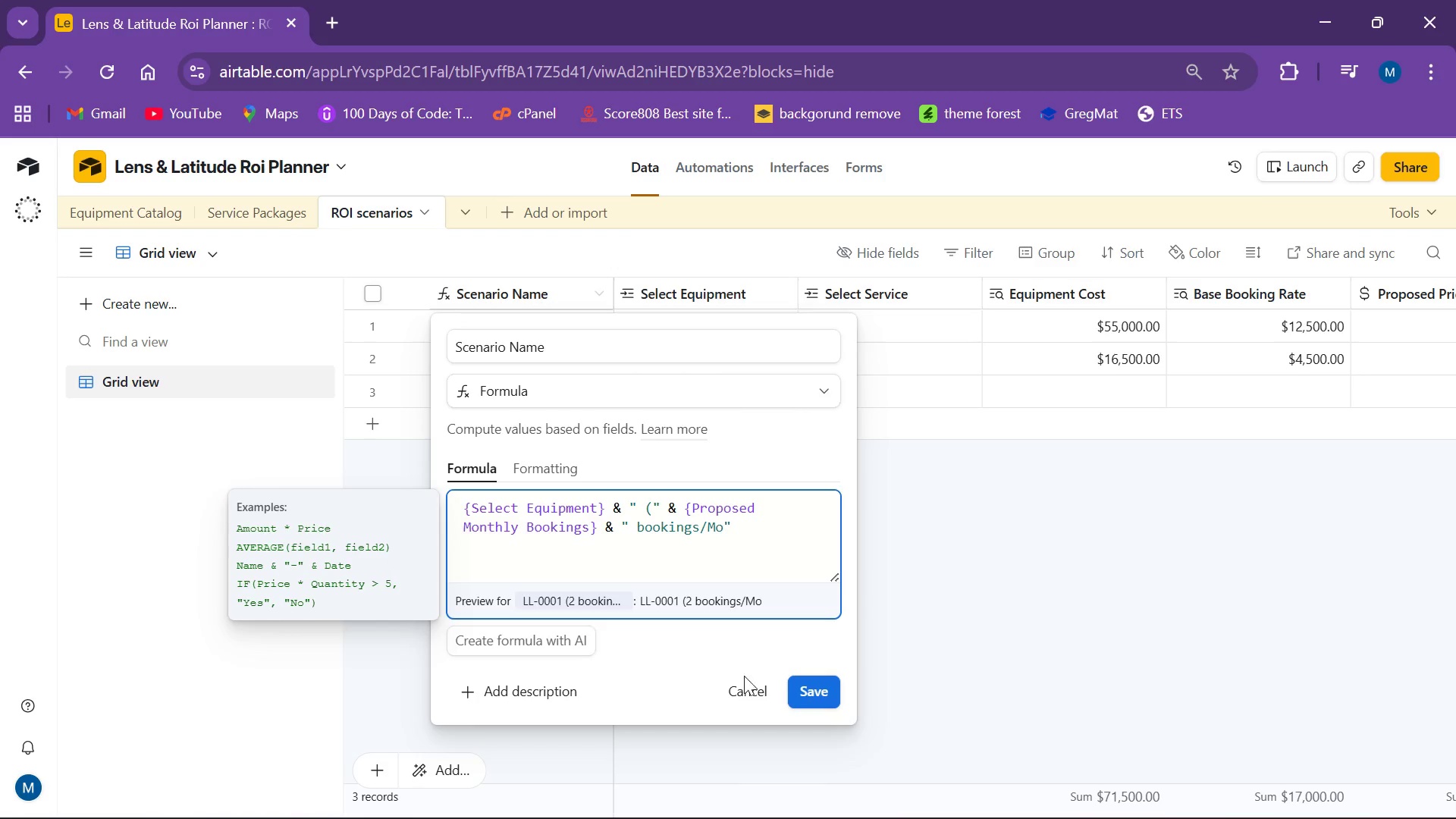 
left_click([746, 706])
 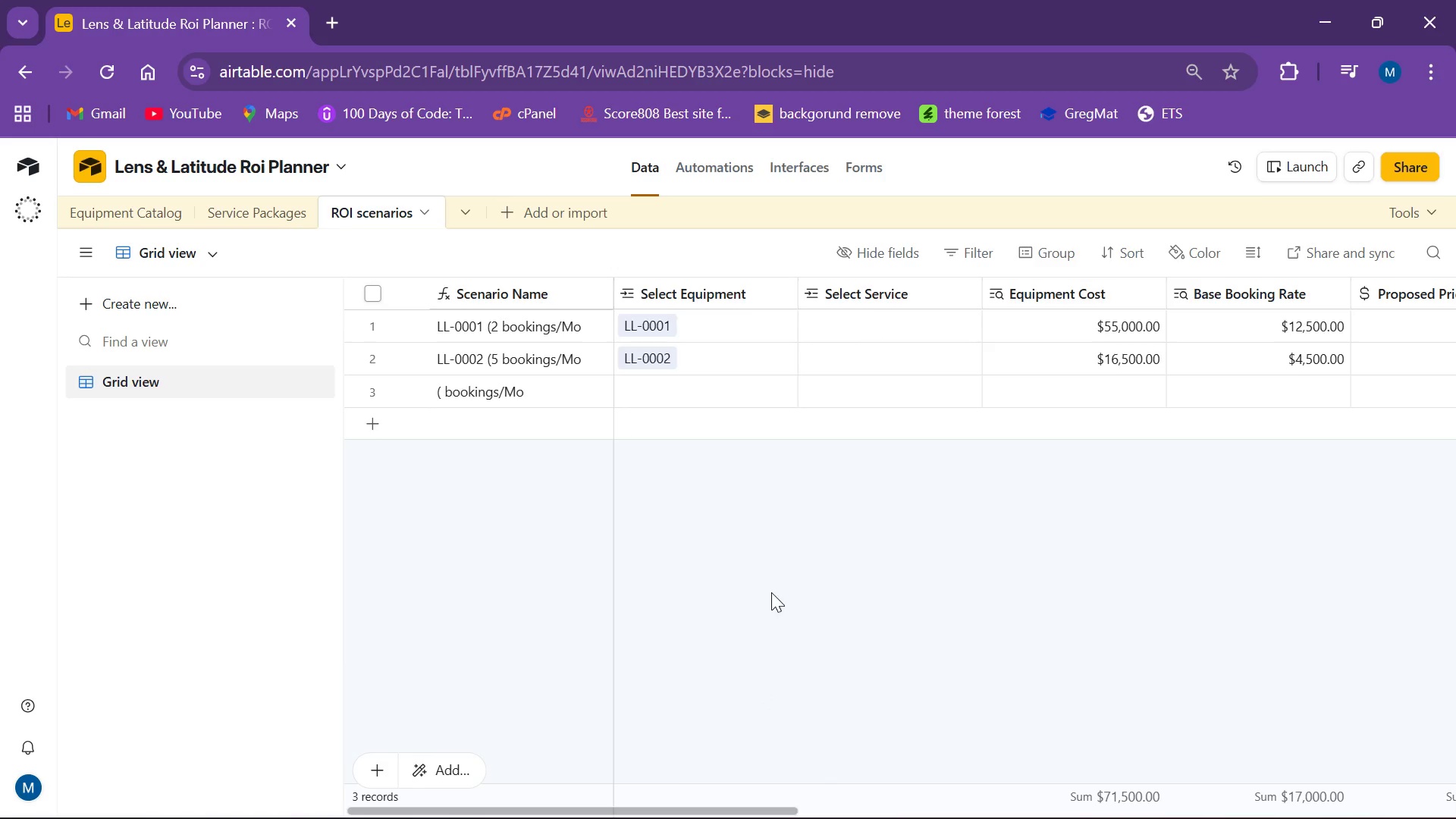 
left_click([771, 592])
 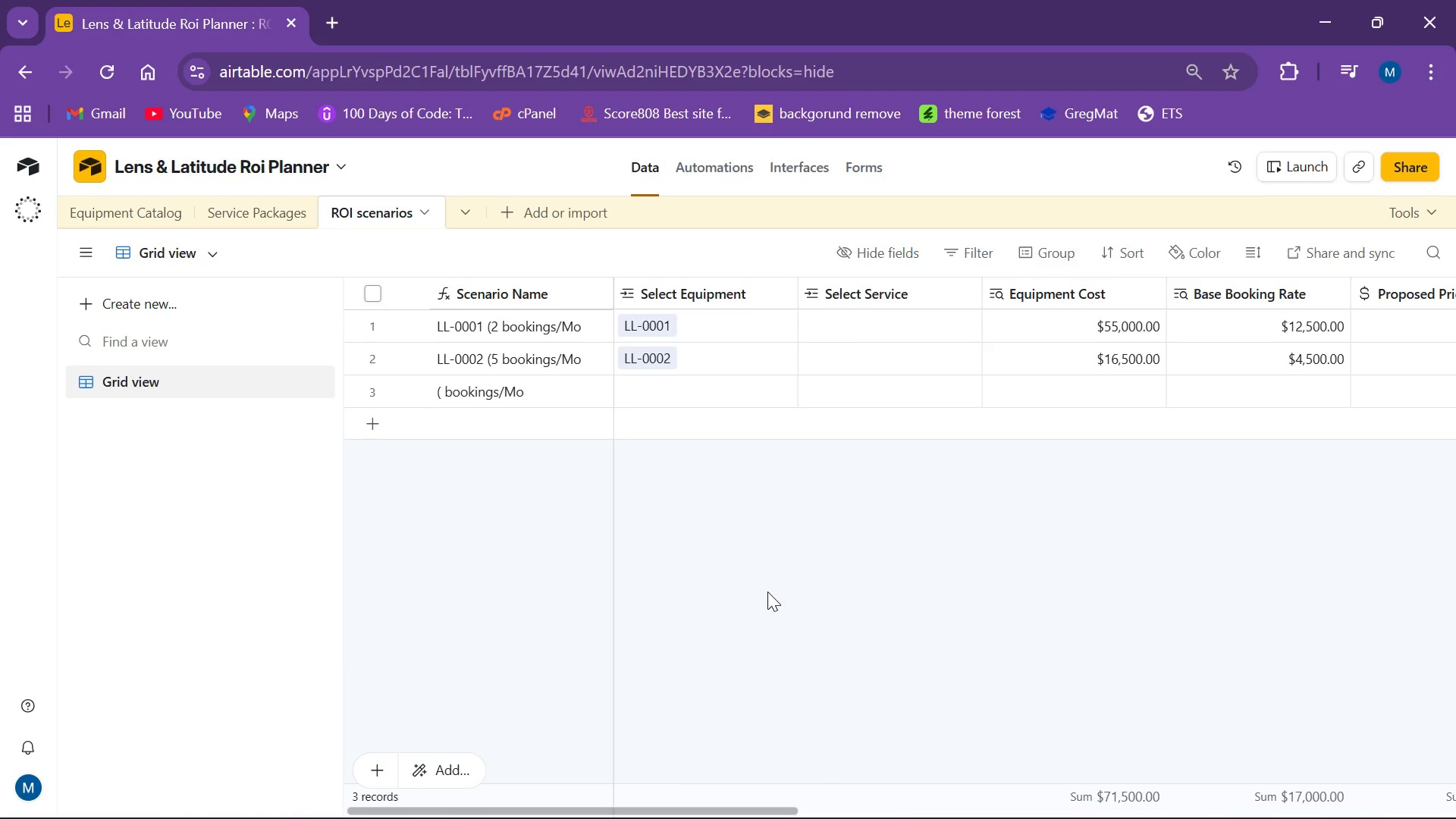 
wait(42.91)
 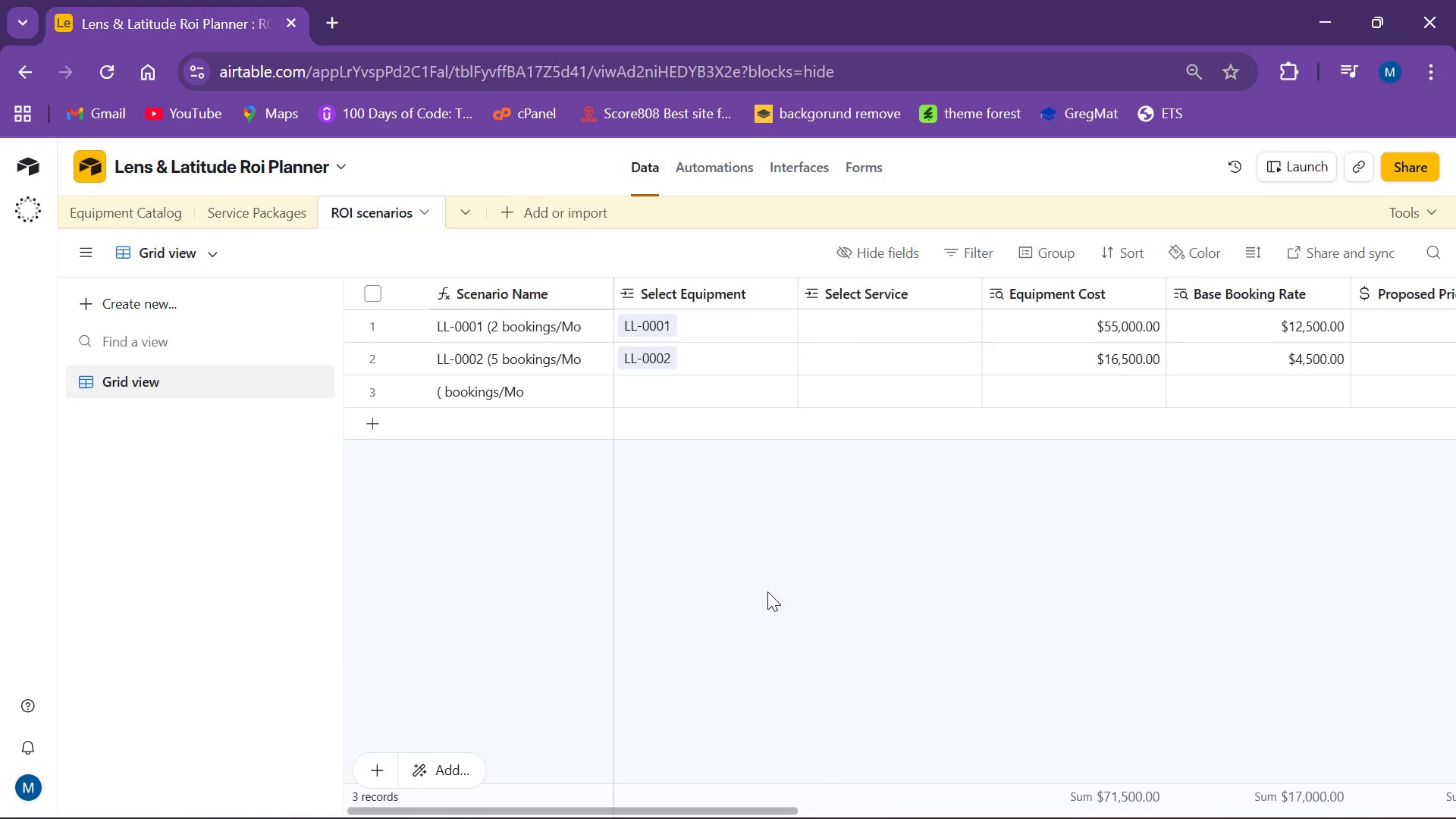 
left_click([262, 212])
 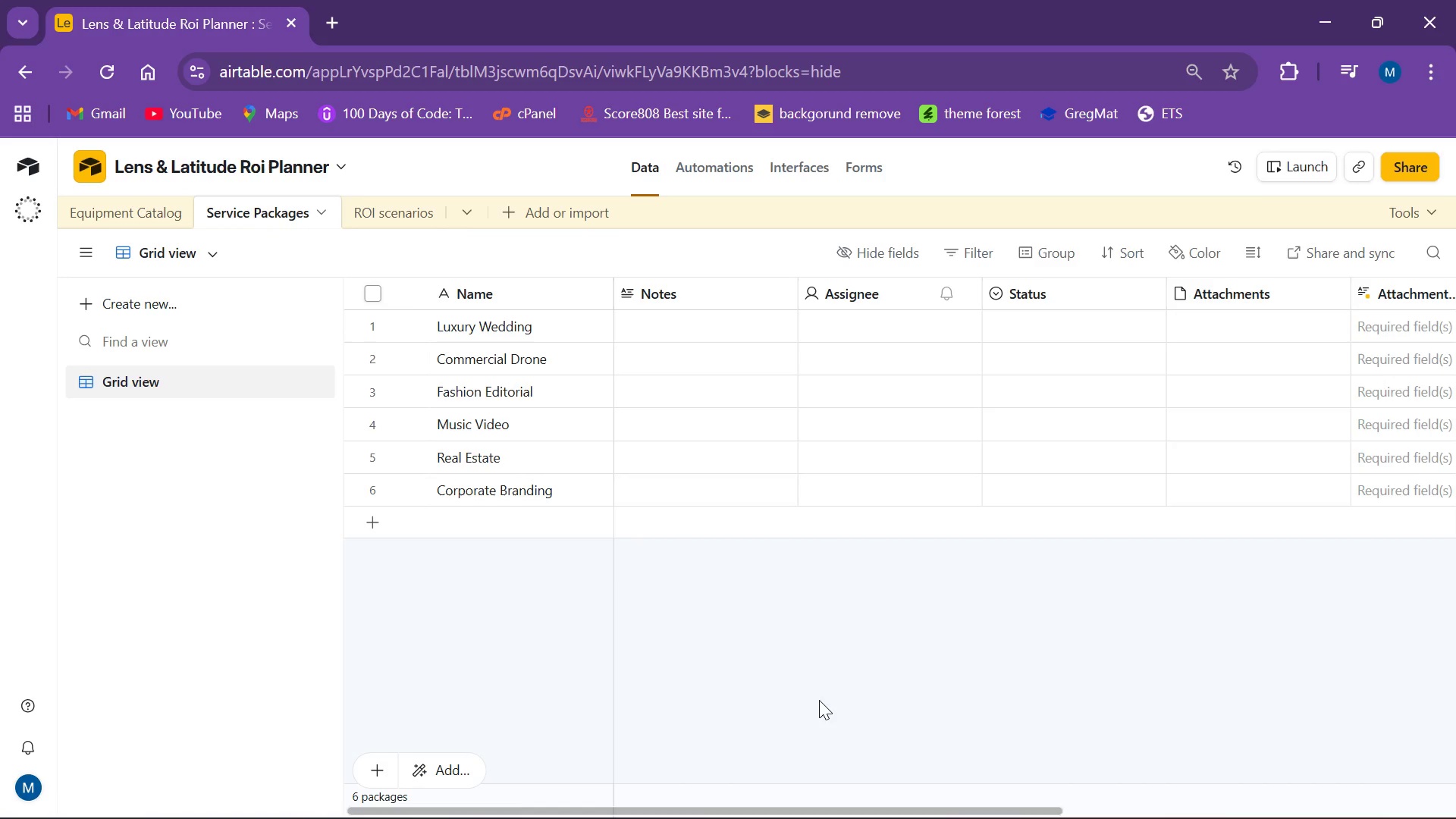 
left_click([820, 697])
 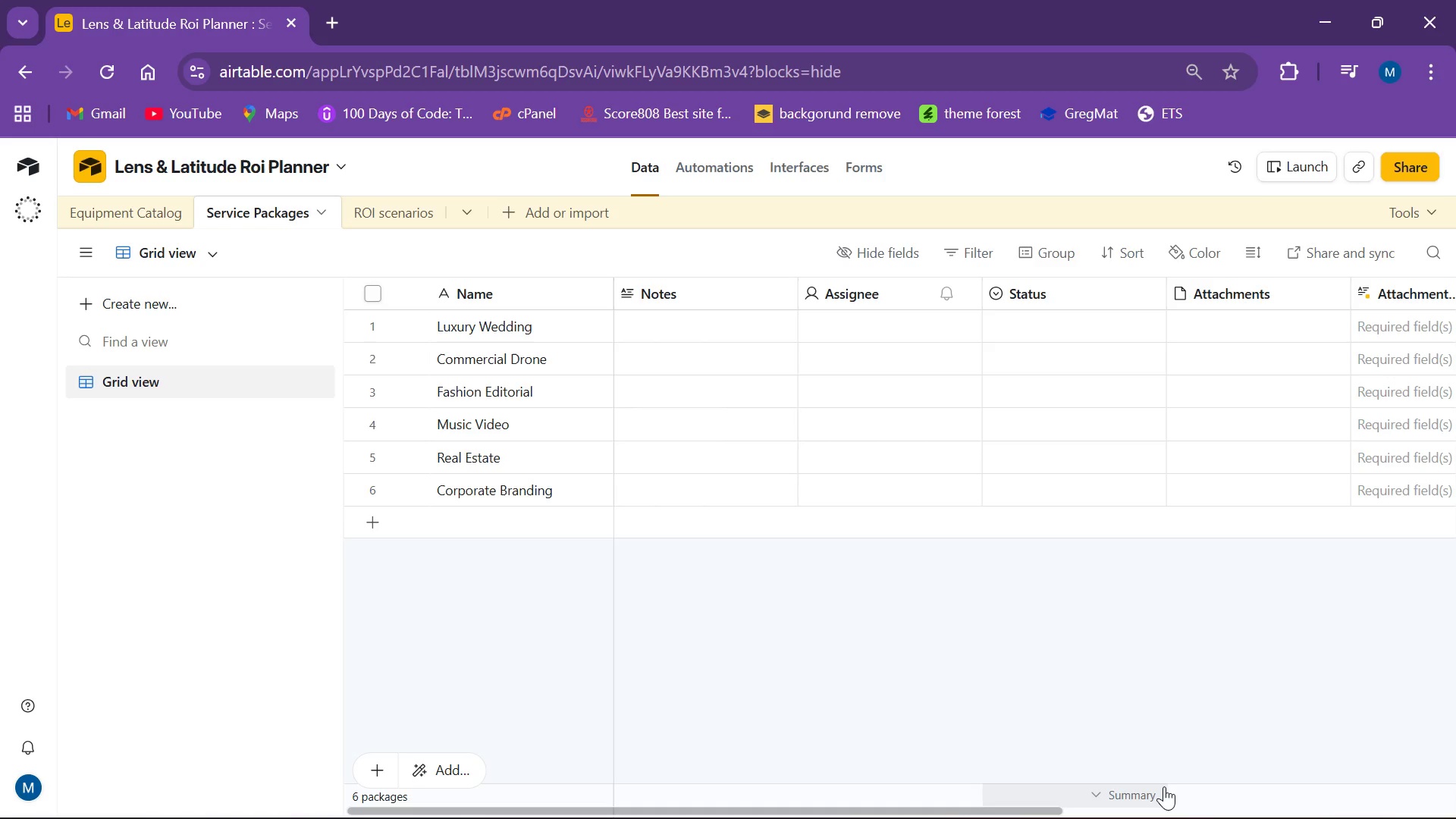 
wait(12.72)
 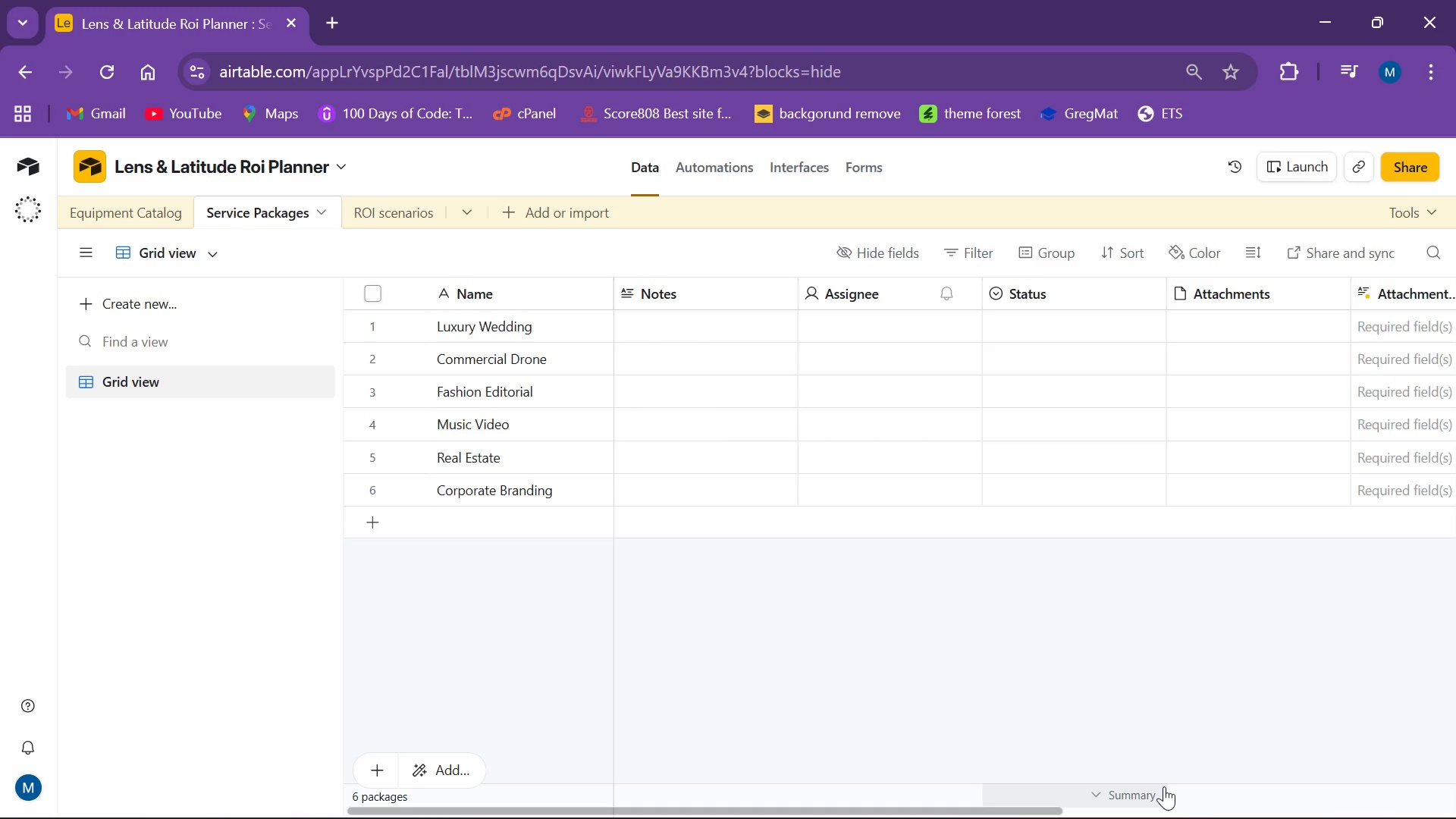 
left_click([143, 213])
 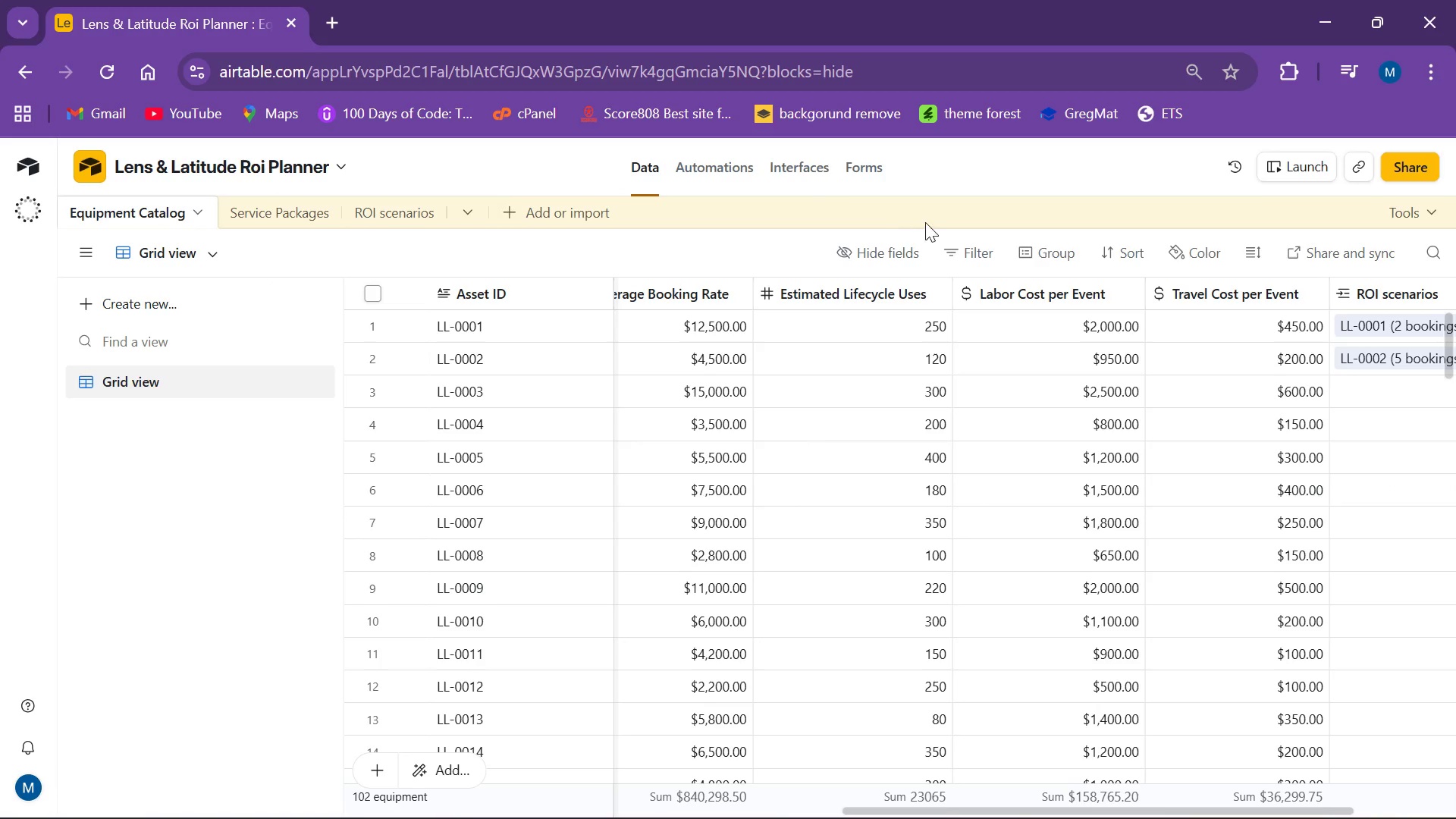 
left_click([806, 174])
 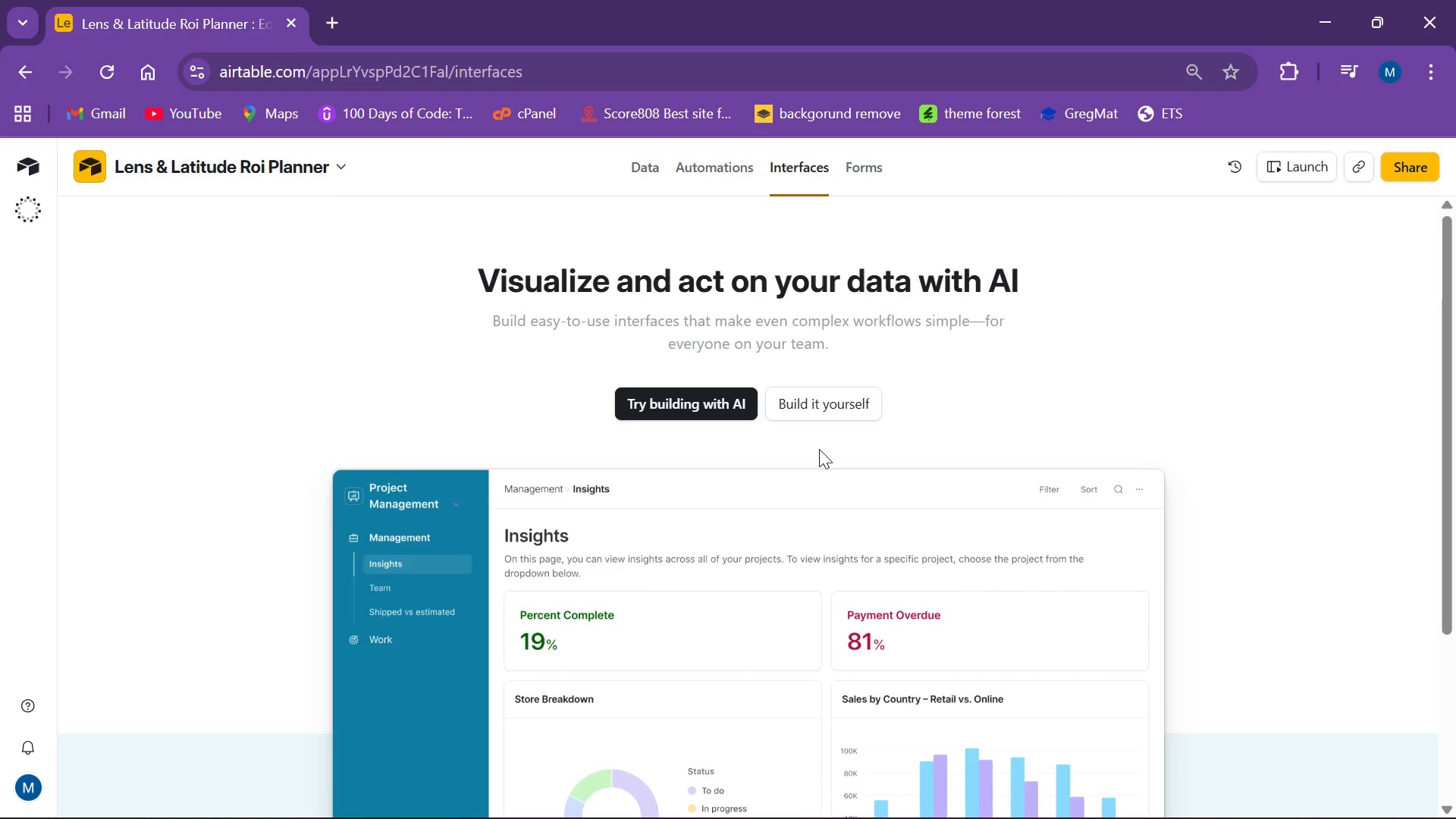 
left_click([839, 409])
 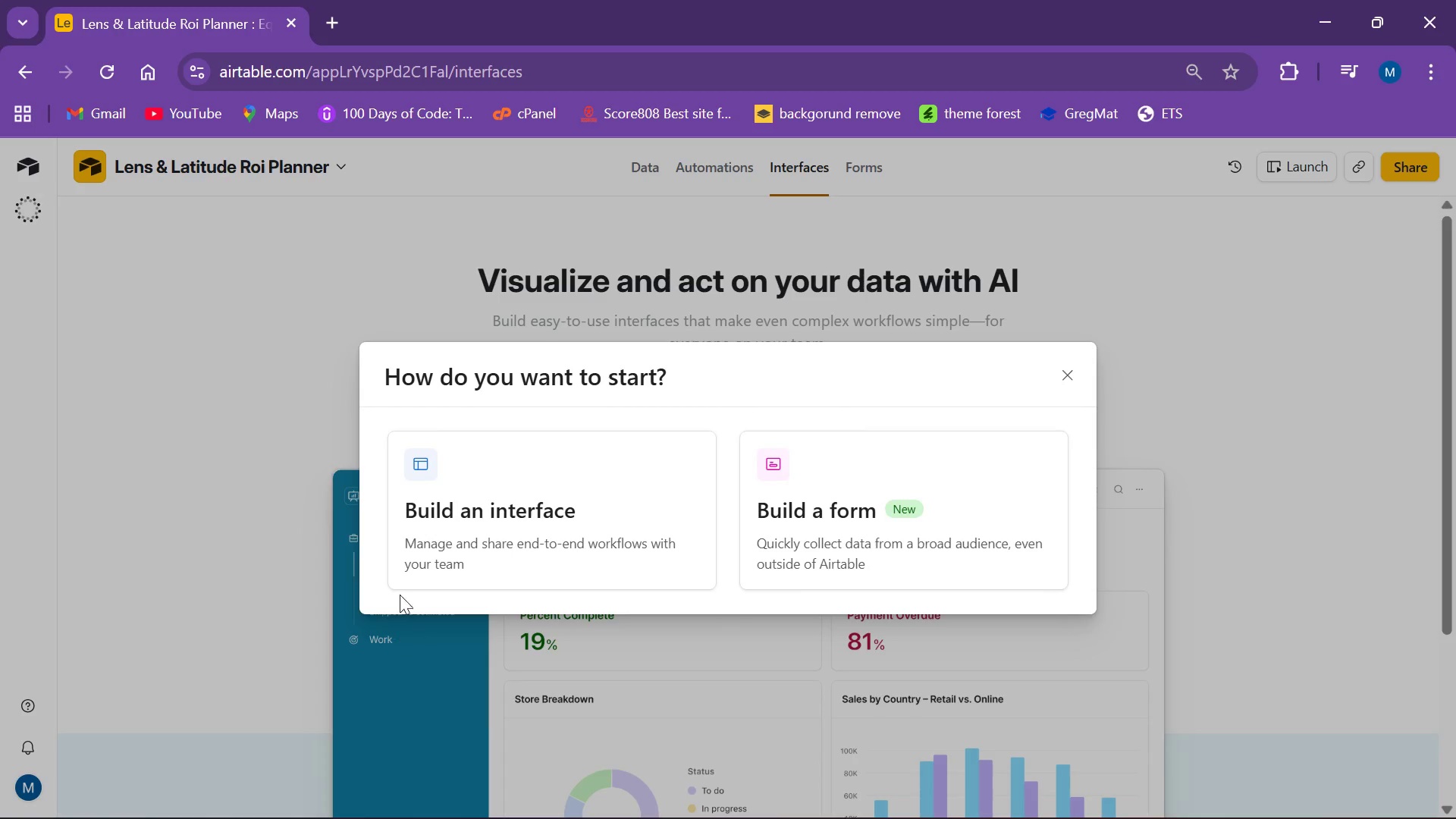 
left_click([447, 516])
 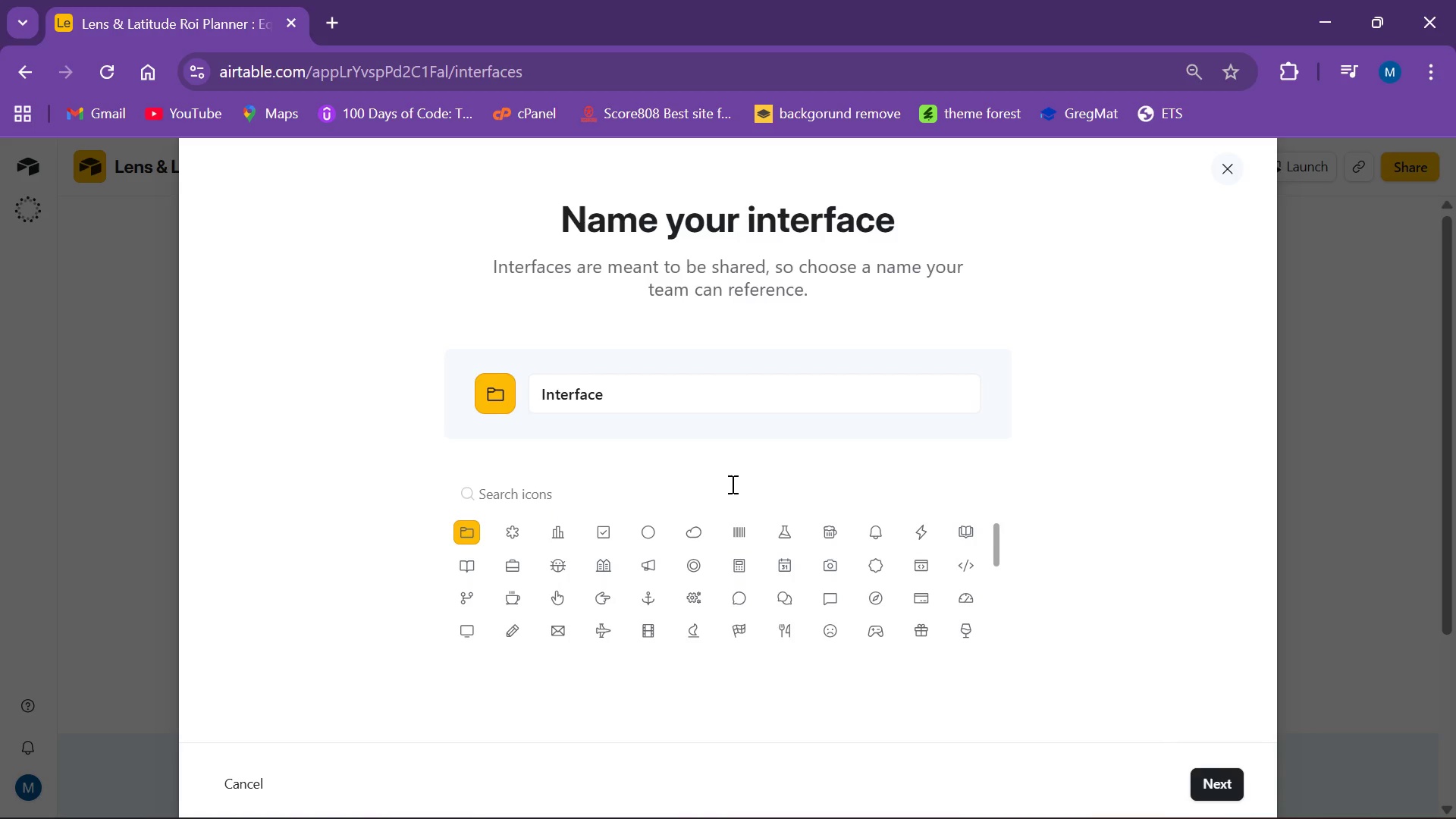 
wait(40.52)
 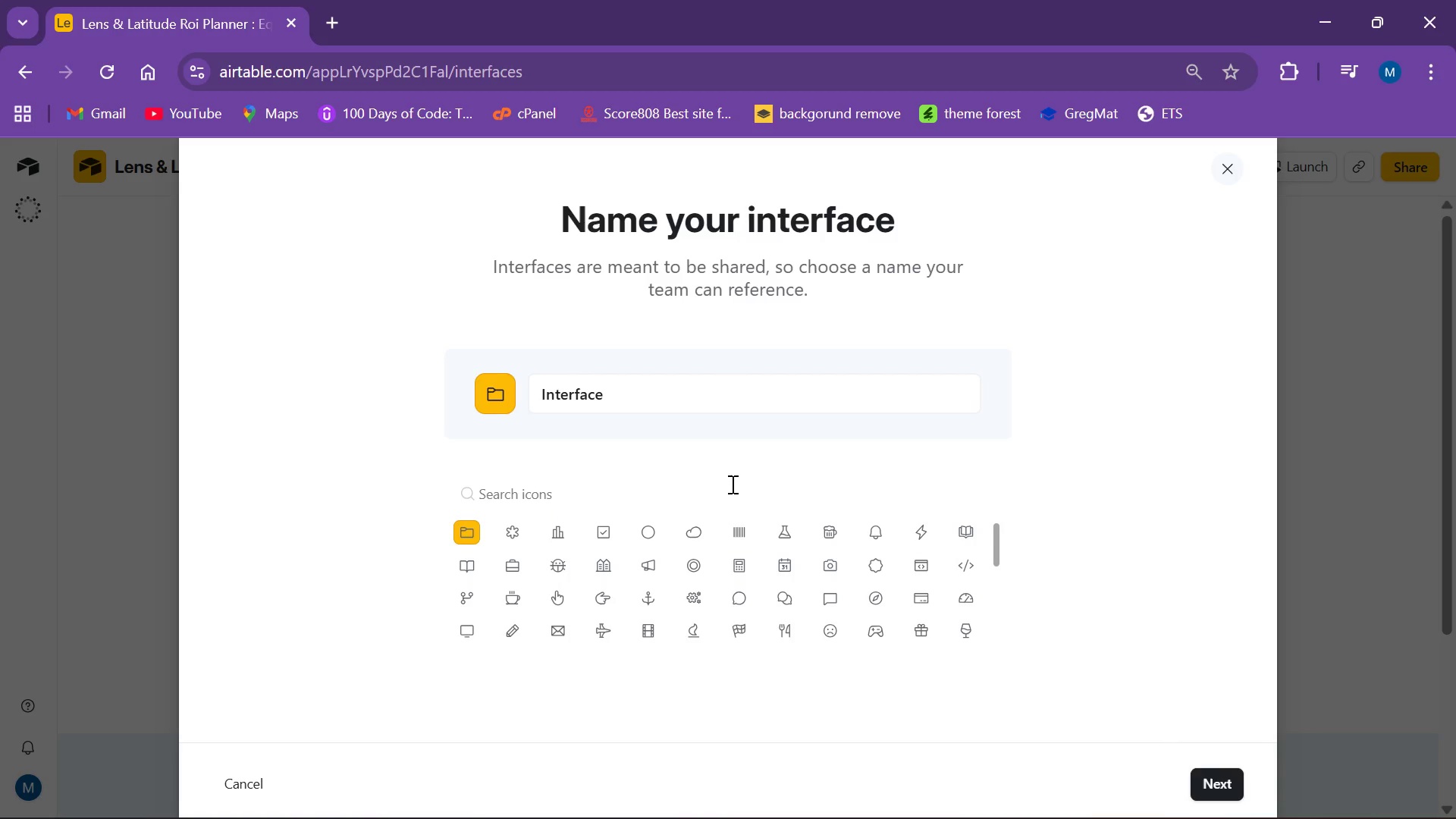 
left_click([1228, 799])
 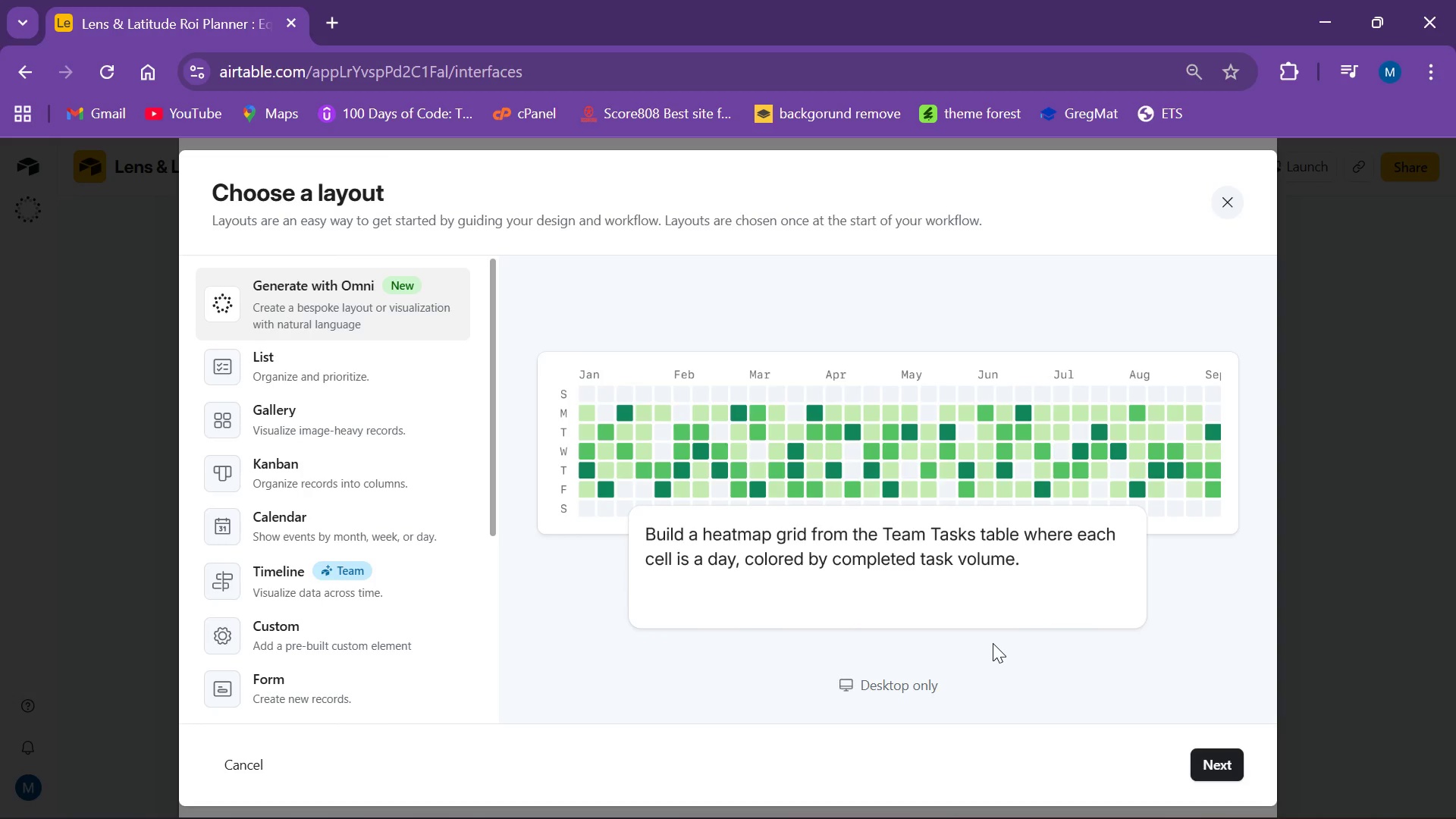 
wait(24.17)
 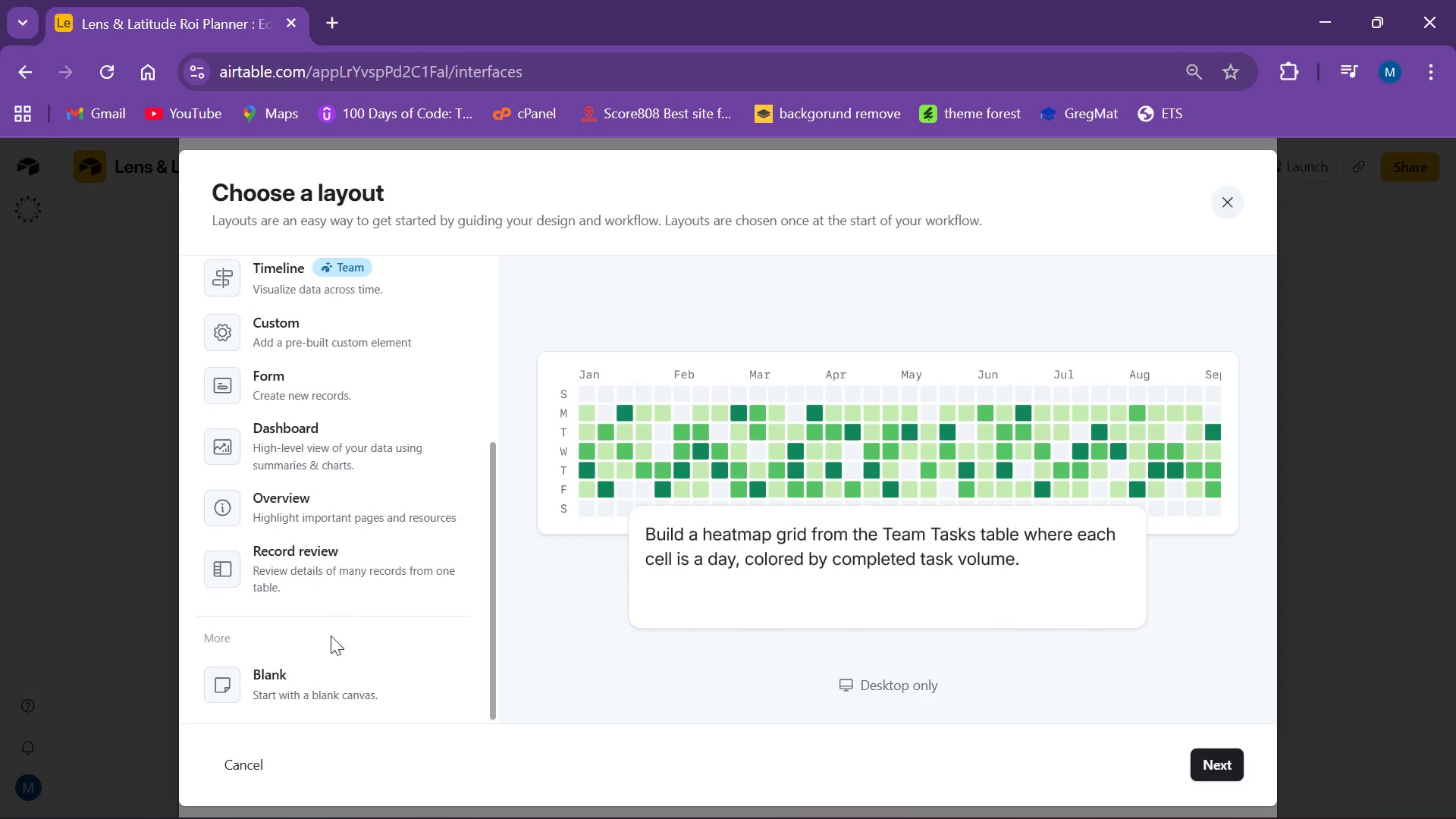 
left_click([328, 650])
 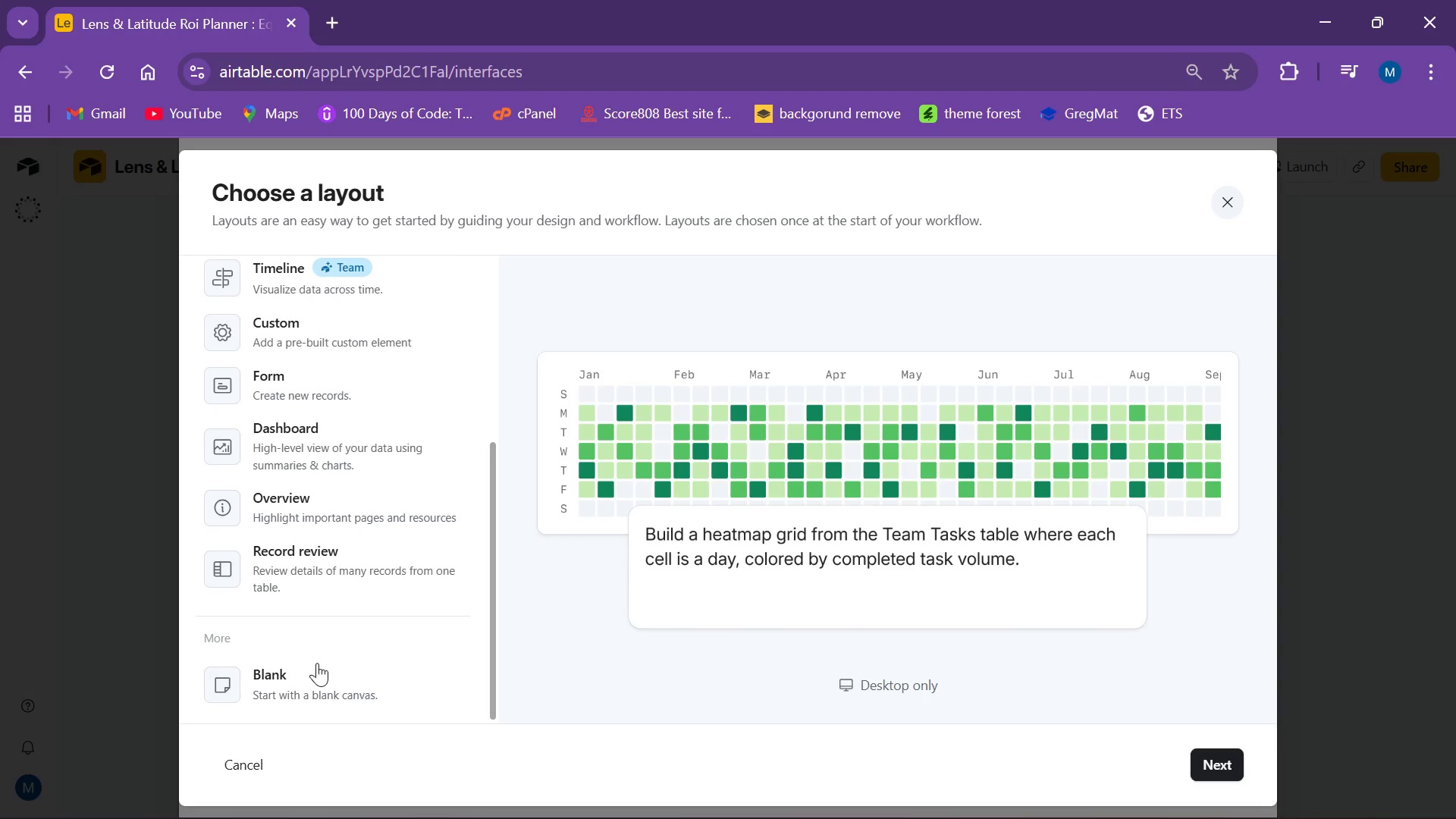 
scroll: coordinate [293, 551], scroll_direction: down, amount: 10.0
 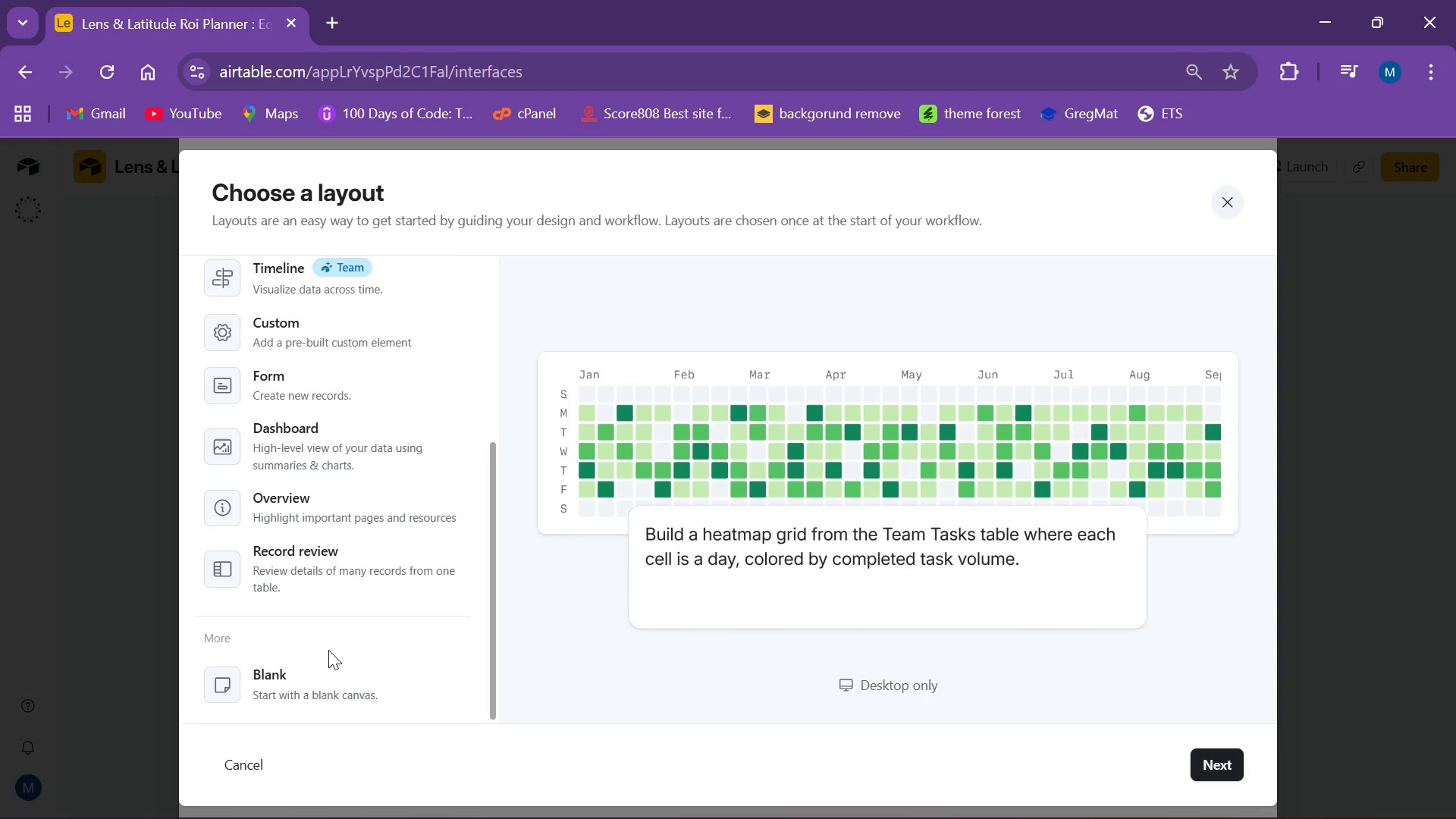 
left_click_drag(start_coordinate=[308, 674], to_coordinate=[303, 682])
 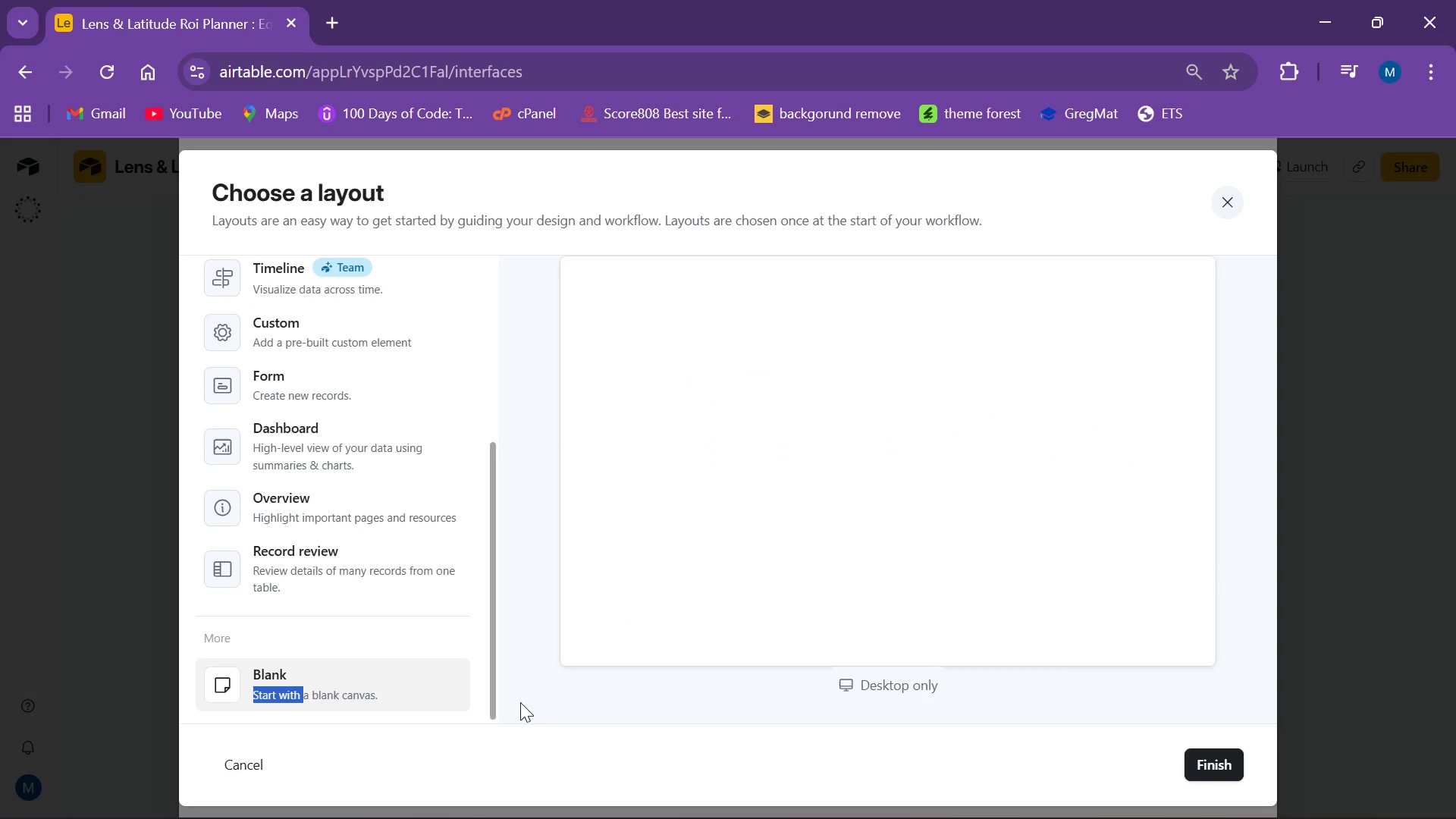 
left_click([538, 718])
 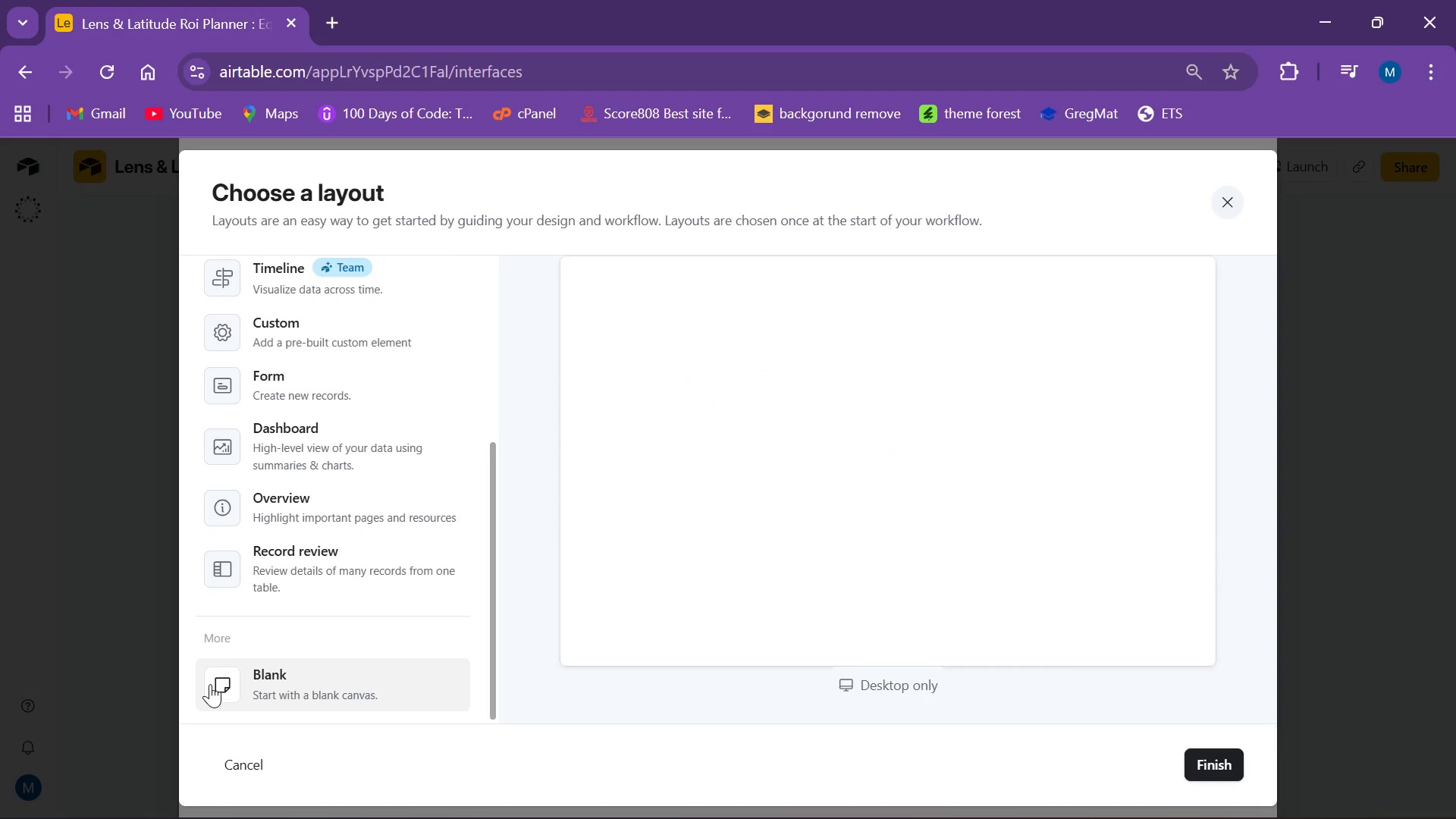 
left_click([217, 680])
 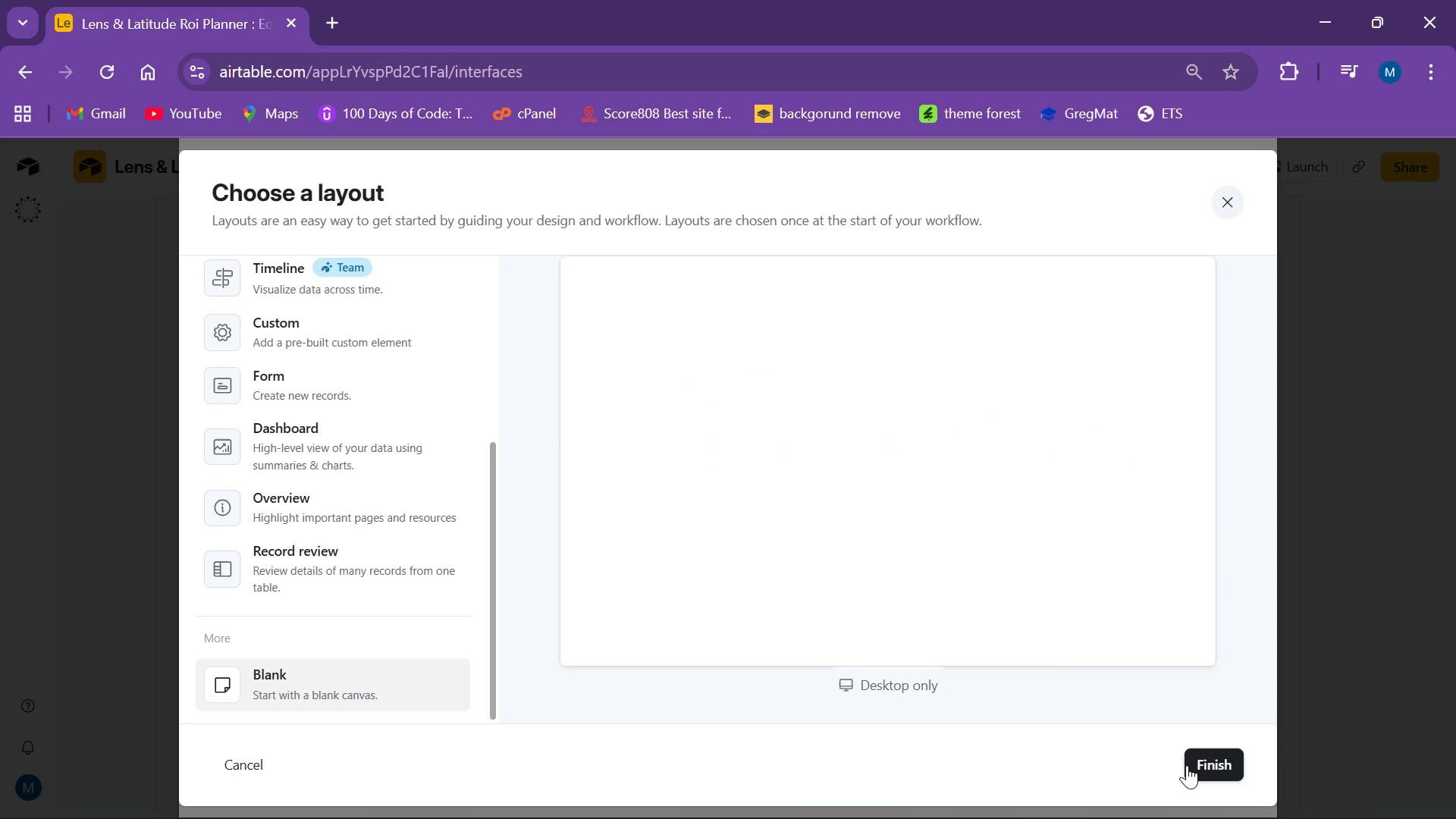 
left_click([1198, 762])
 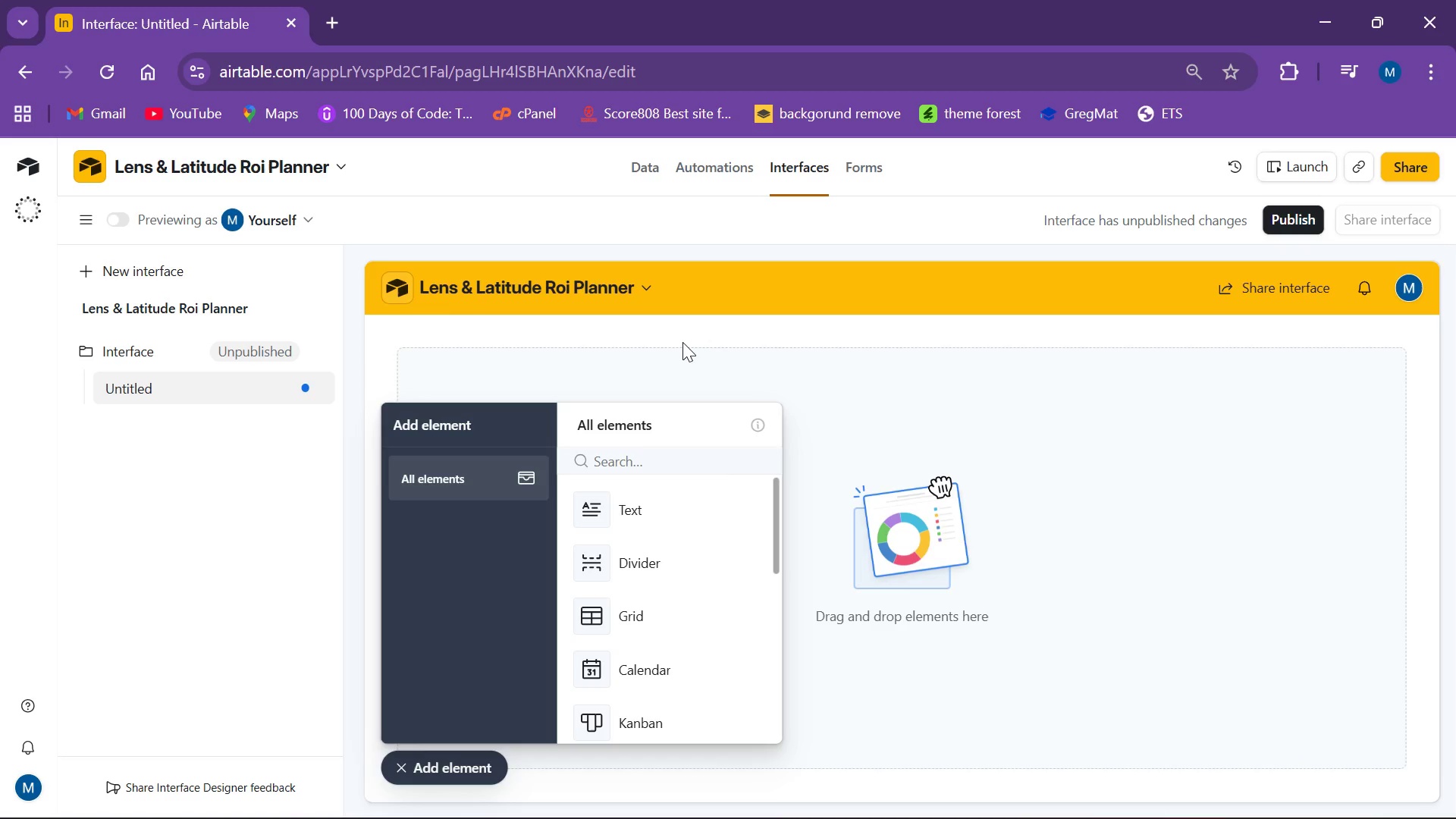 
wait(36.2)
 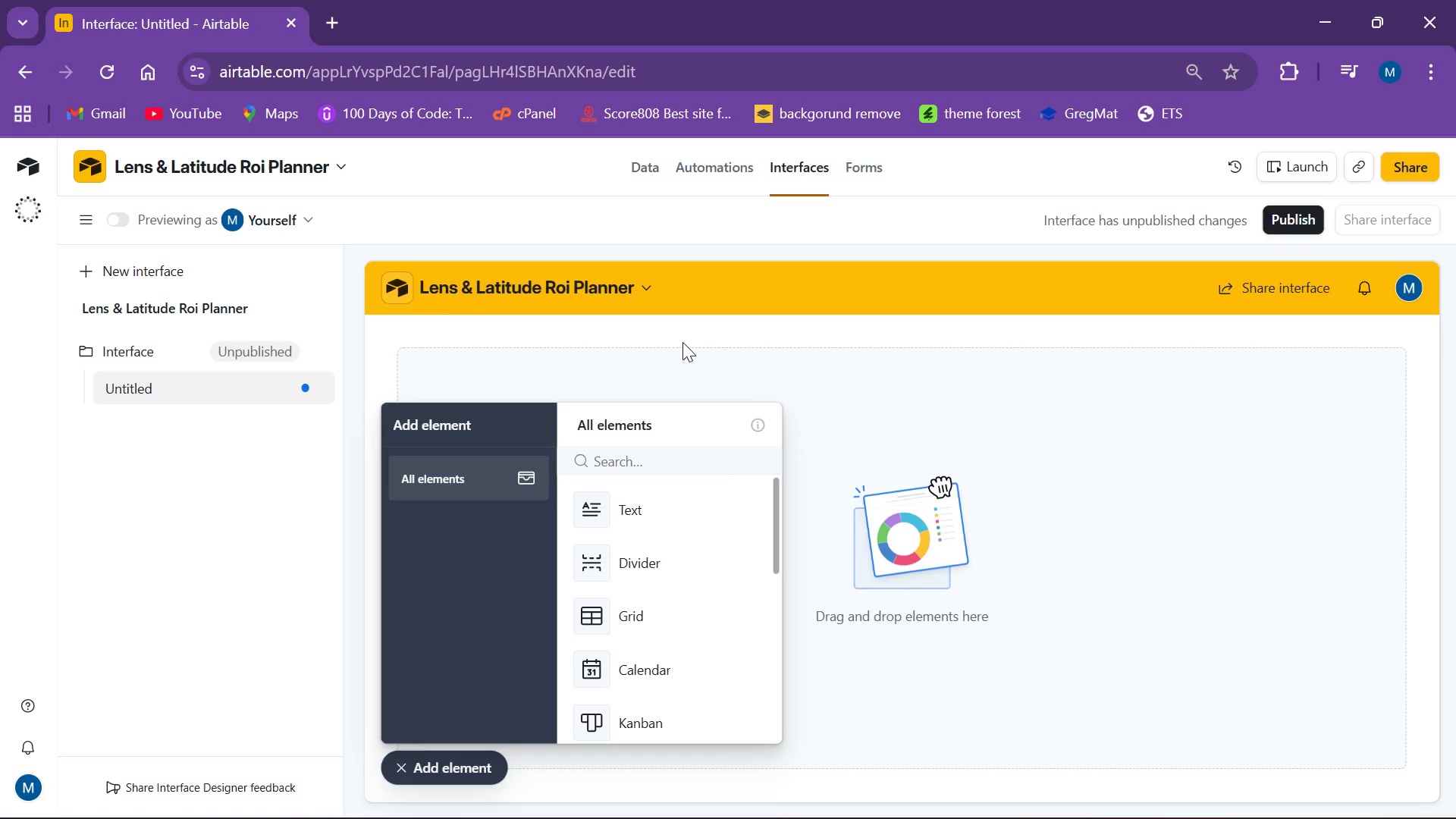 
scroll: coordinate [715, 598], scroll_direction: down, amount: 2.0
 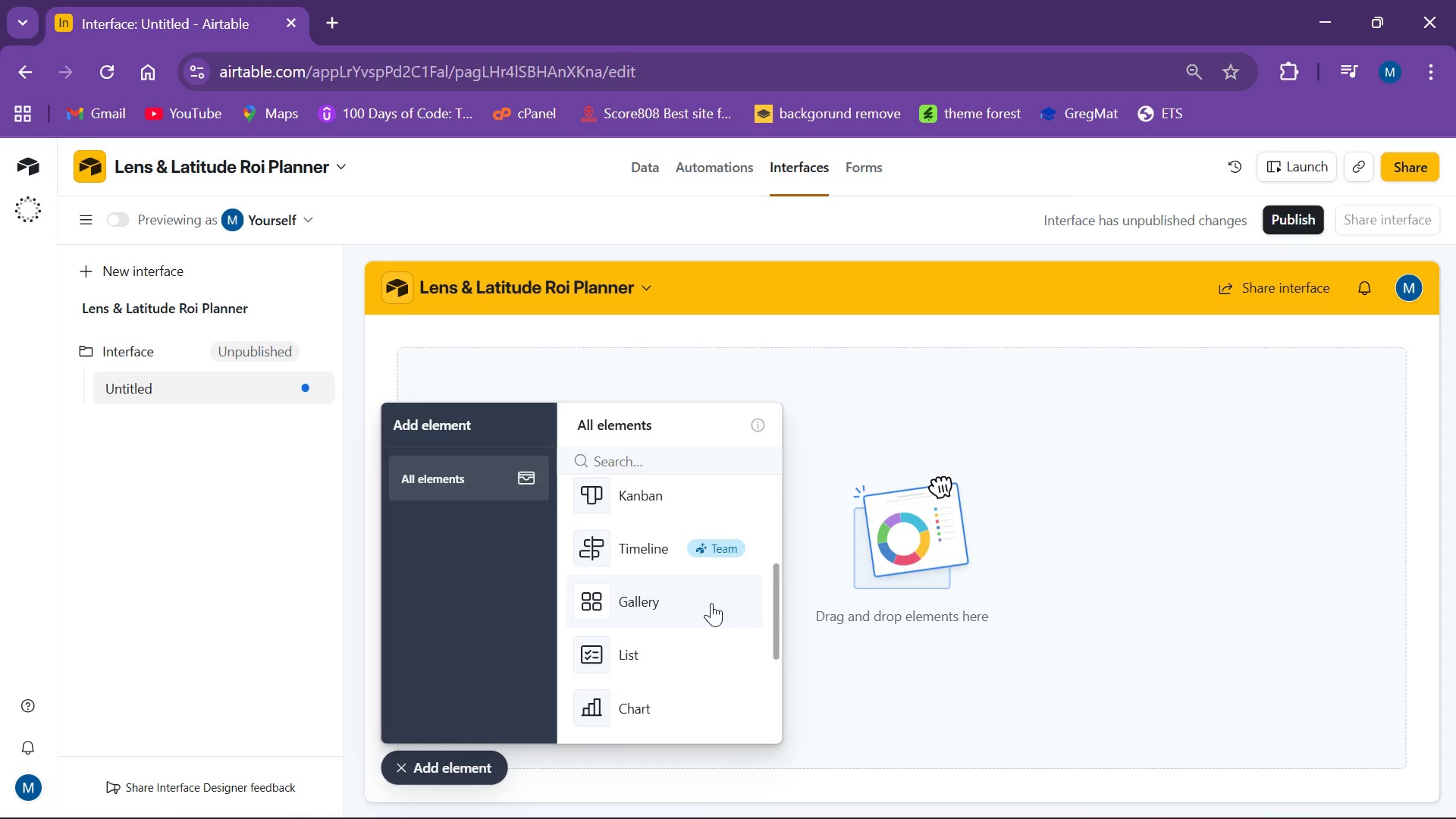 
scroll: coordinate [645, 560], scroll_direction: up, amount: 2.0
 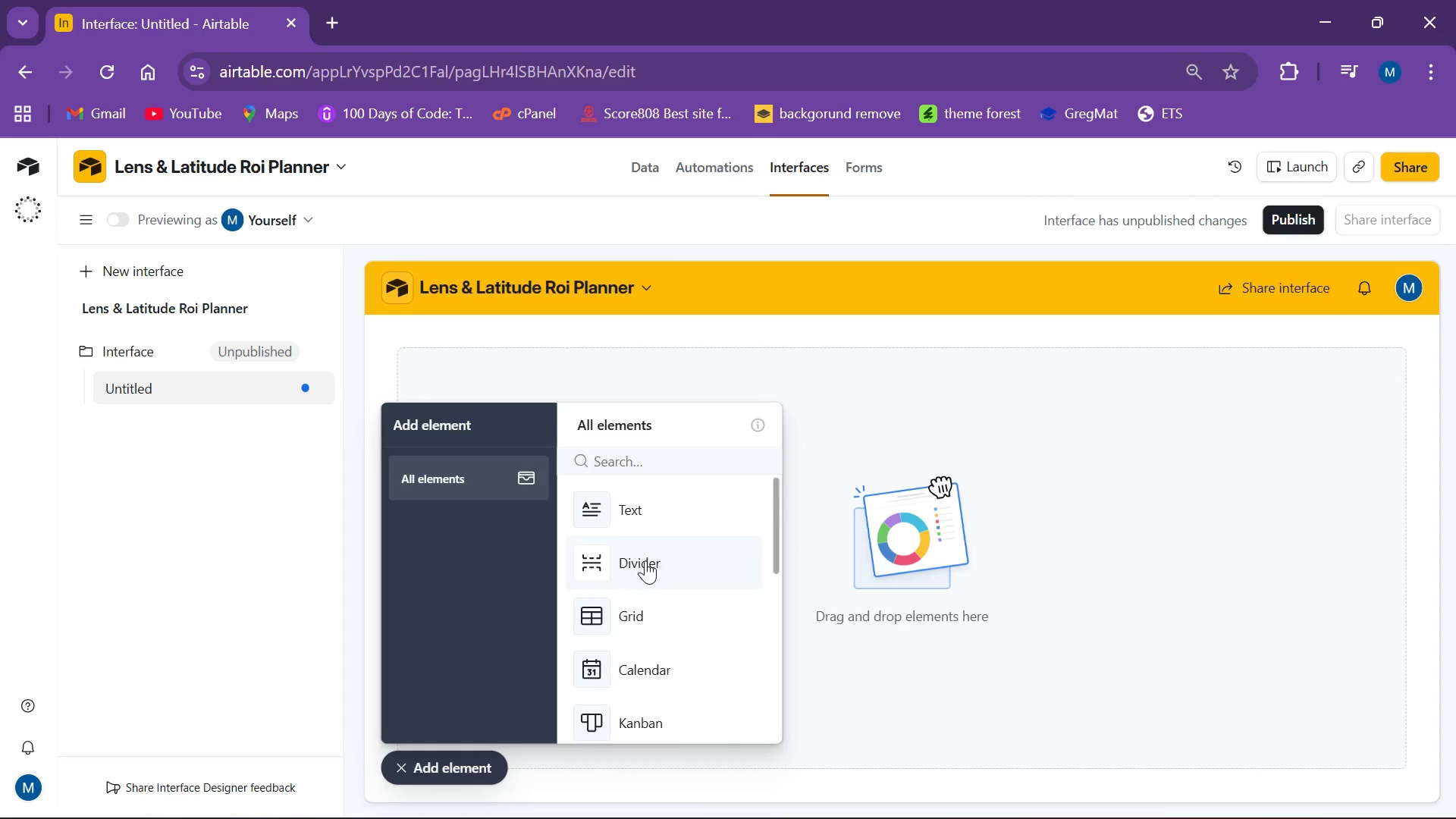 
wait(6.15)
 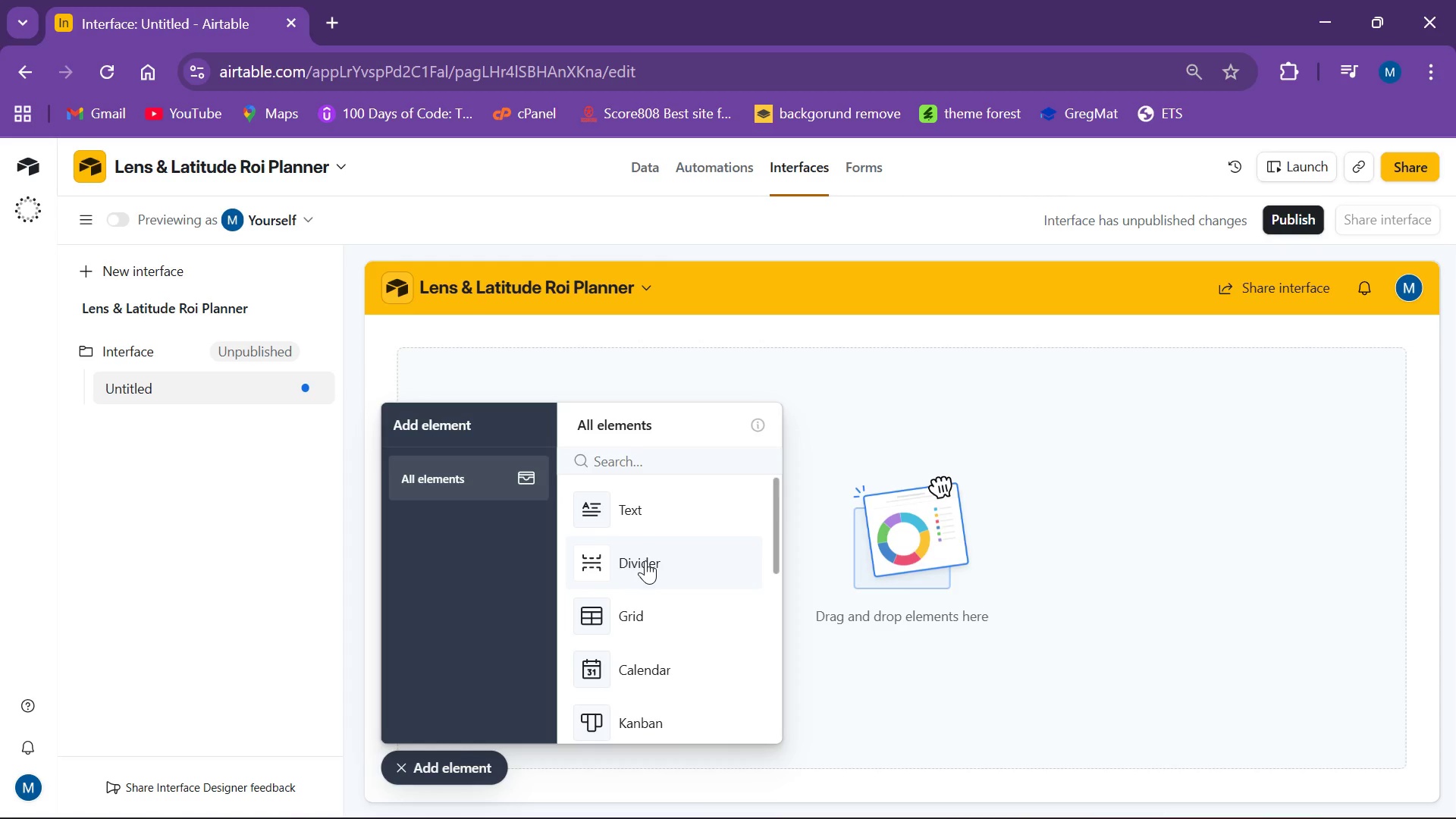 
scroll: coordinate [621, 539], scroll_direction: down, amount: 5.0
 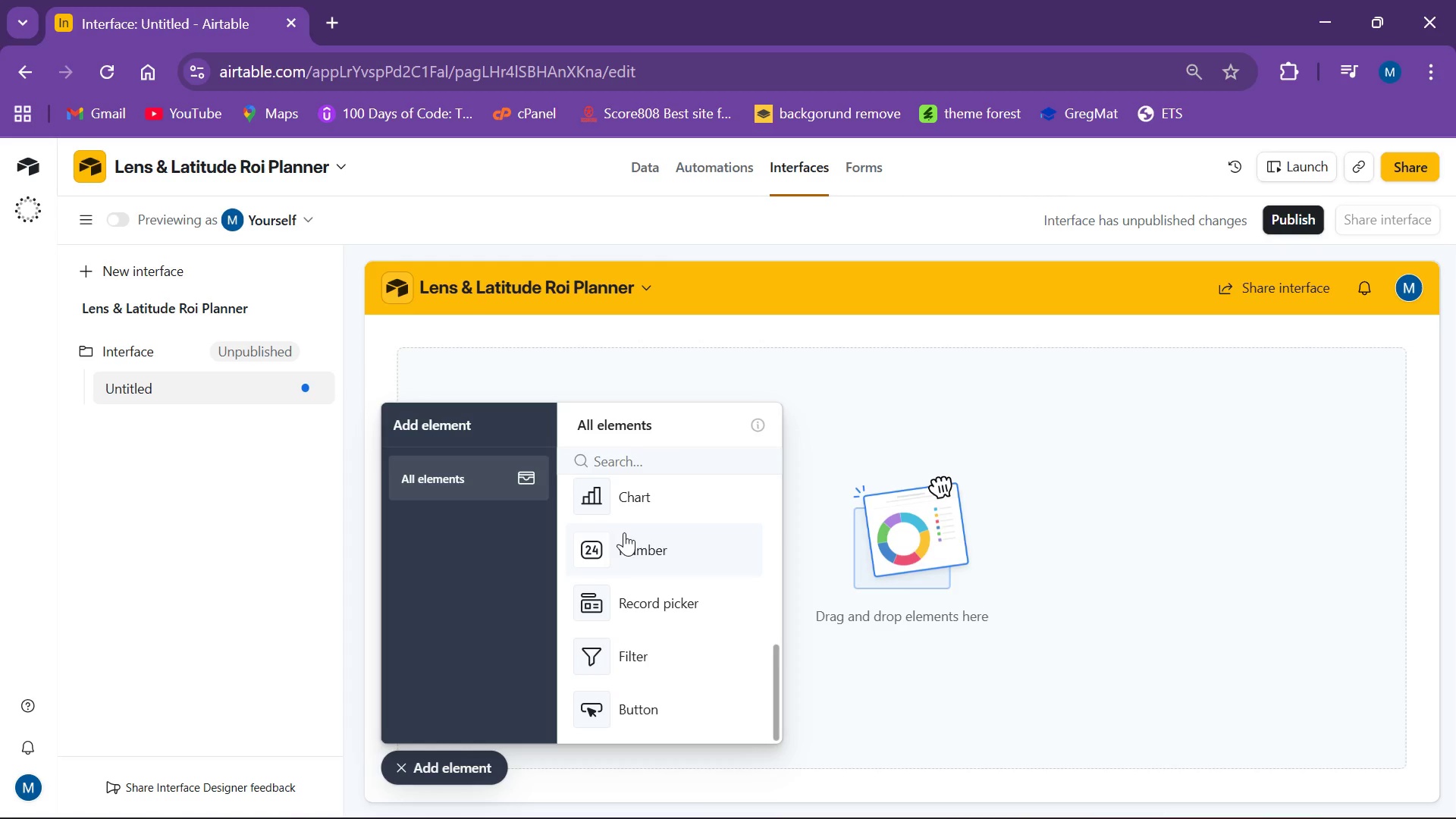 
scroll: coordinate [622, 538], scroll_direction: up, amount: 7.0
 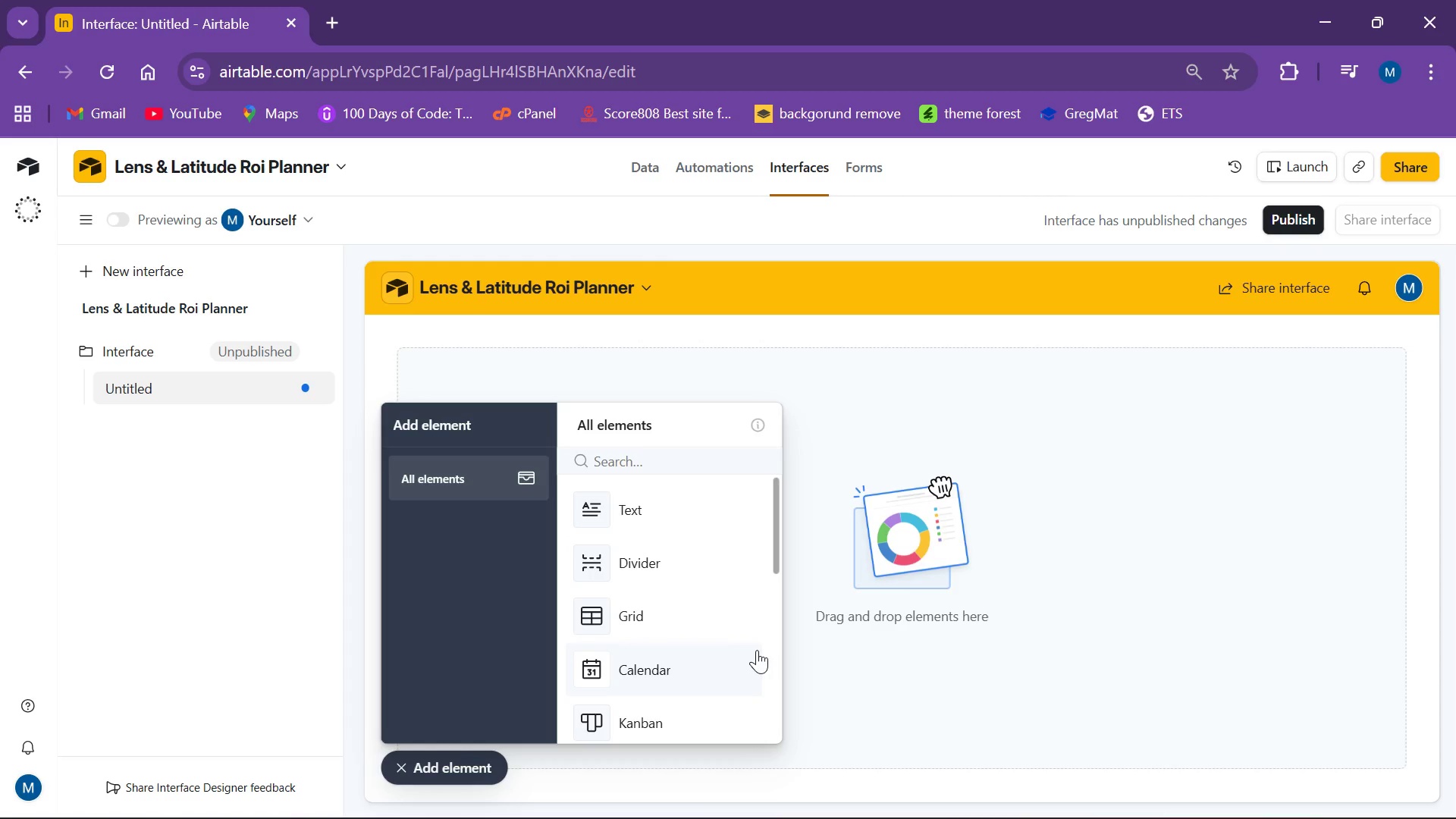 
wait(30.38)
 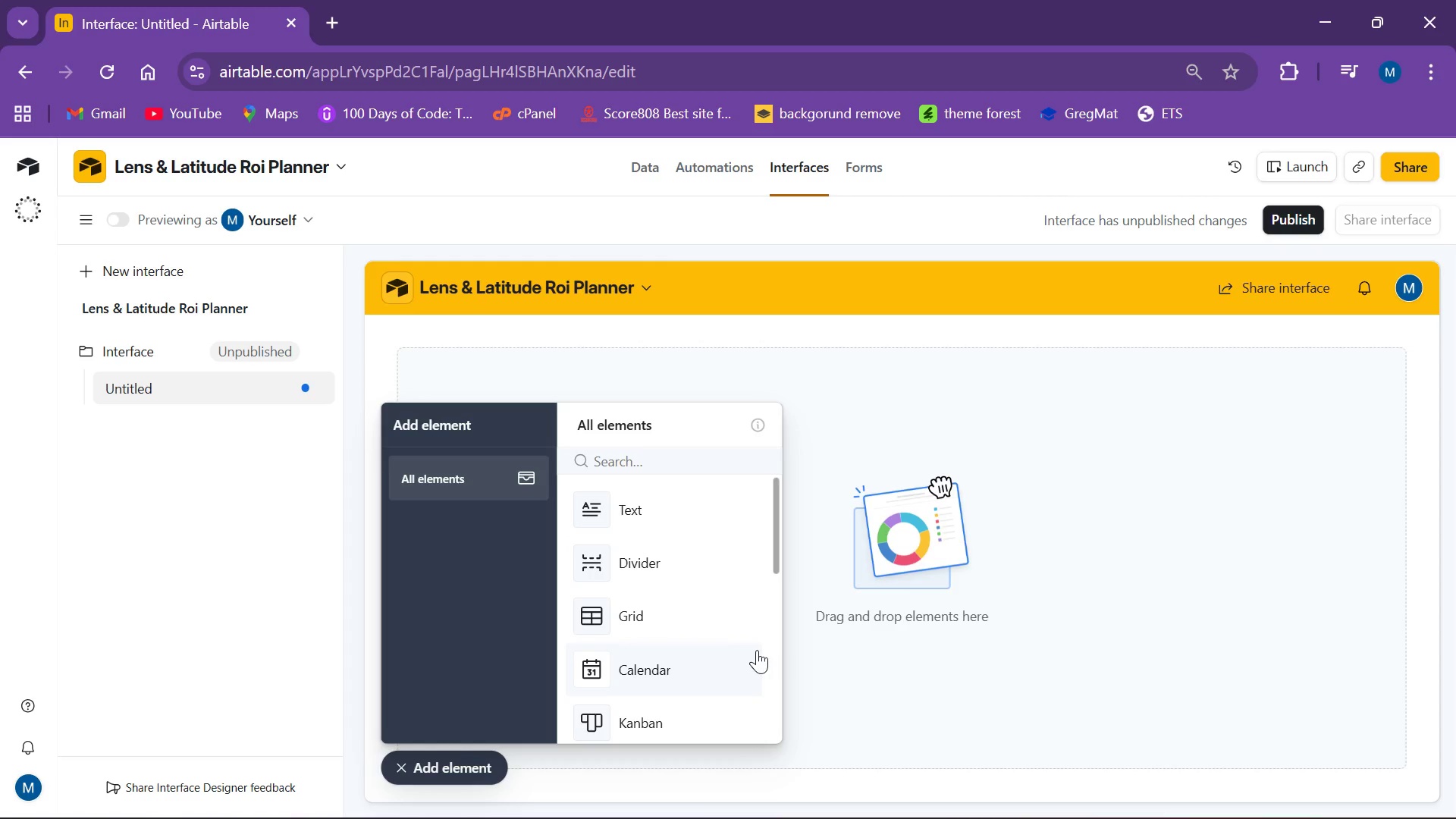 
left_click([442, 764])
 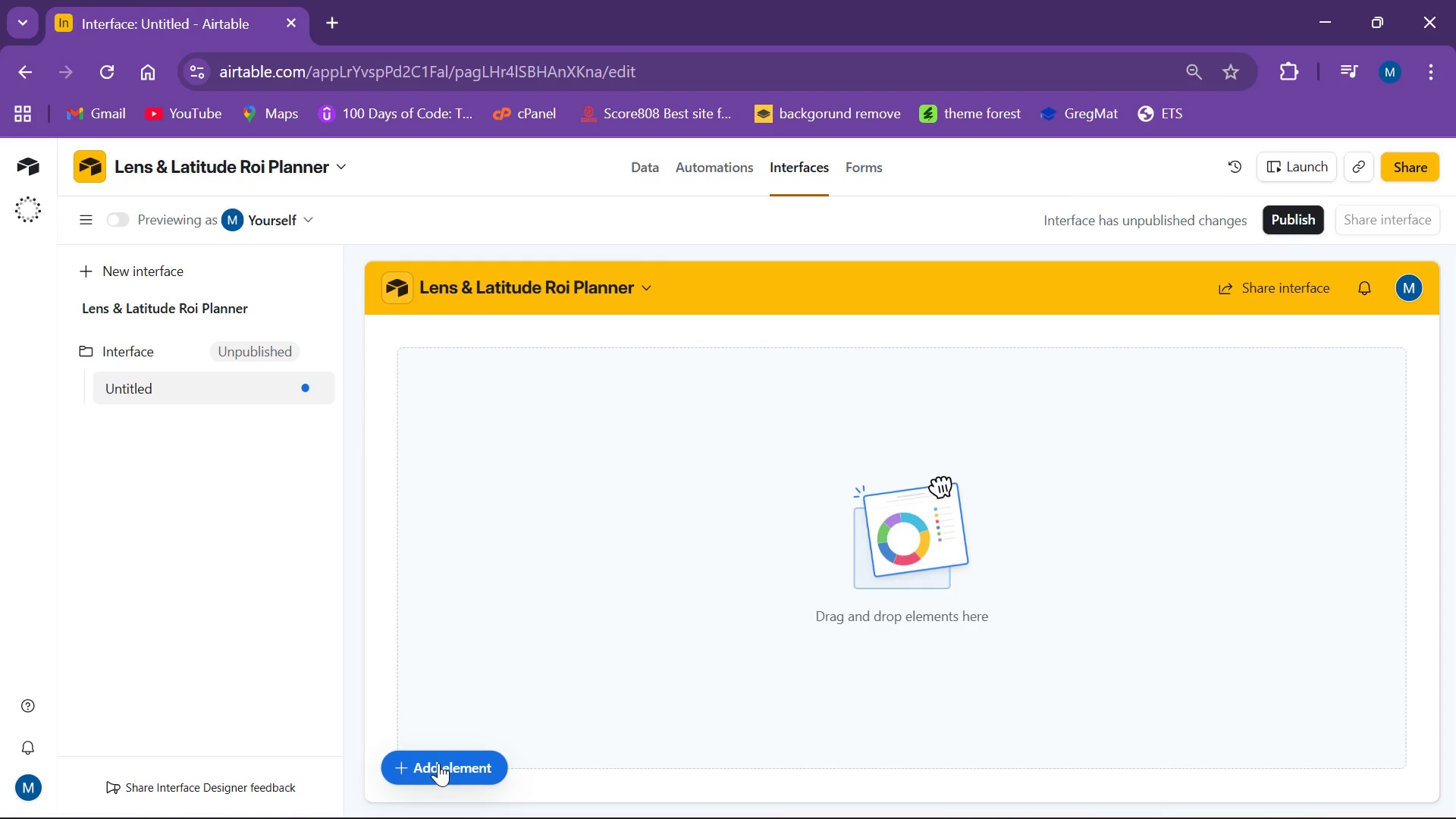 
left_click([438, 763])
 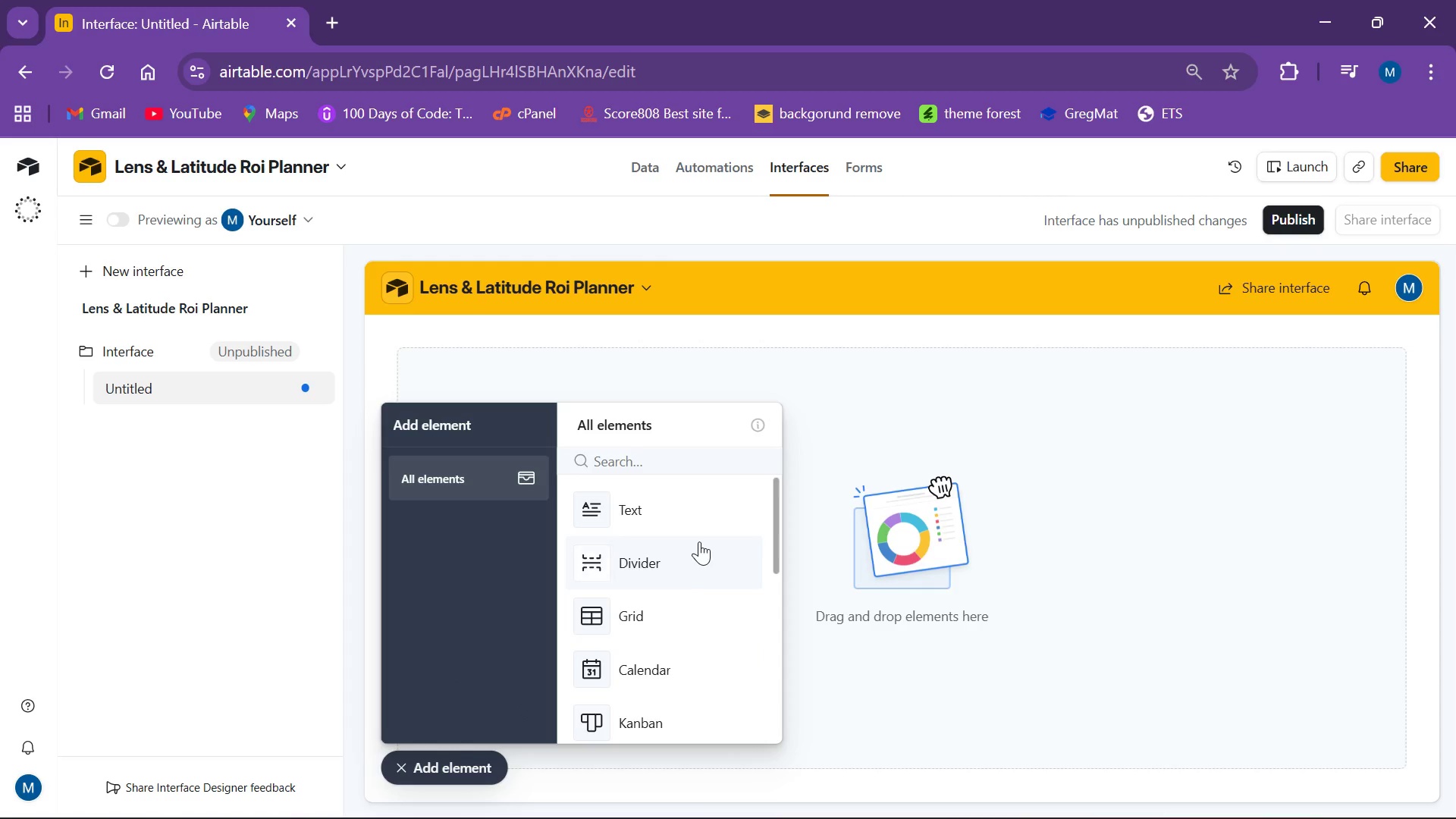 
left_click([639, 587])
 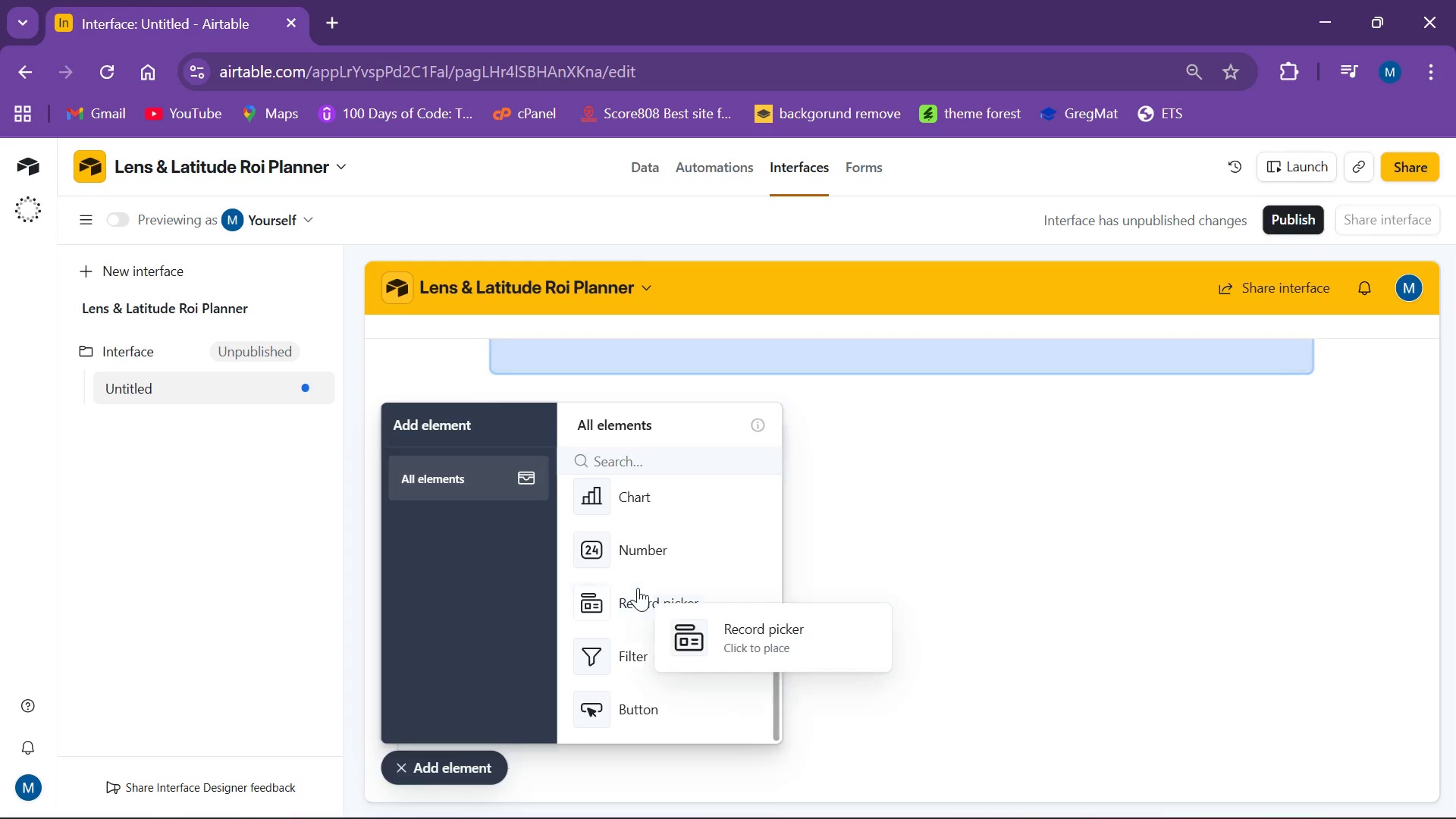 
scroll: coordinate [683, 491], scroll_direction: down, amount: 5.0
 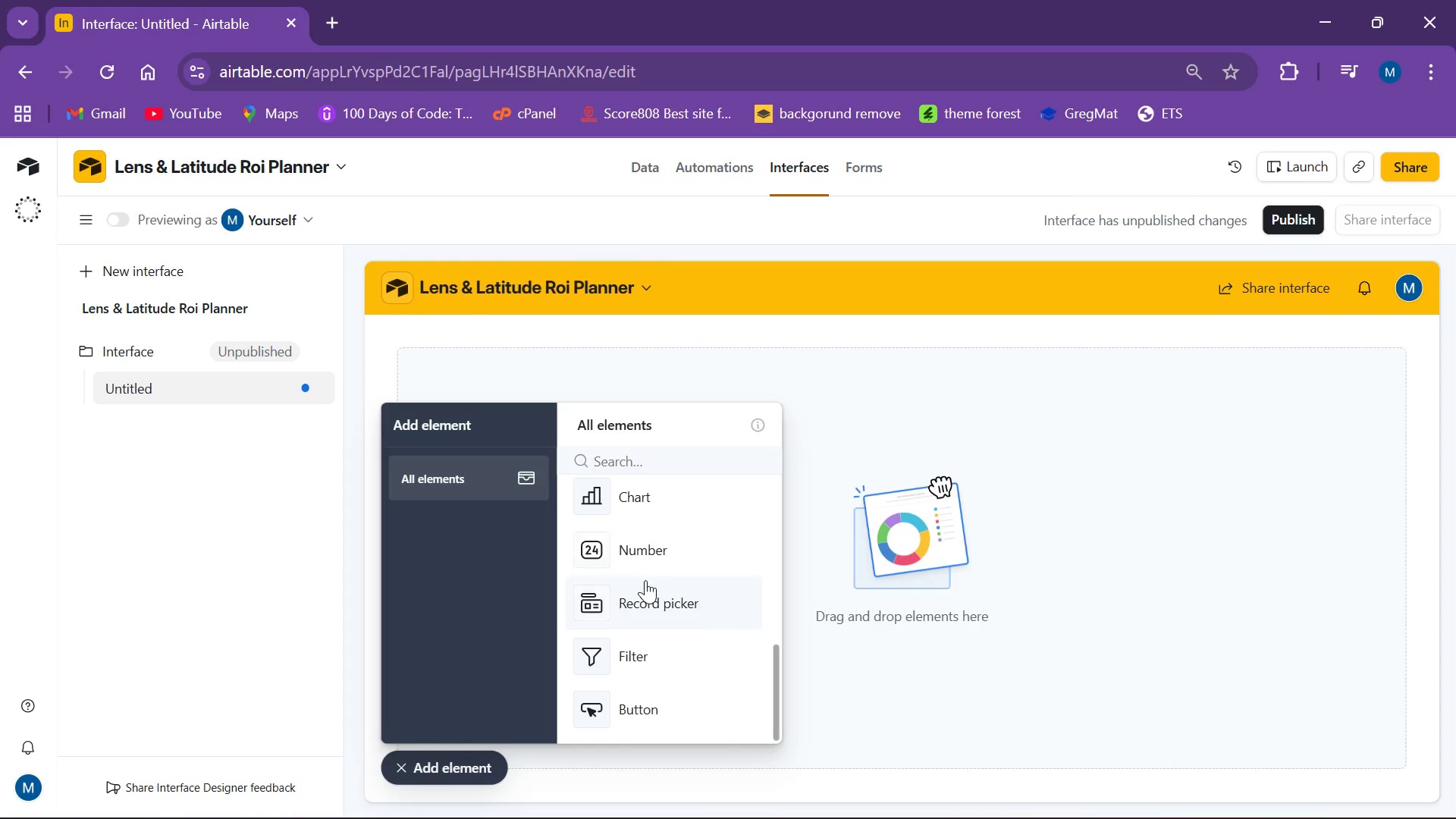 
mouse_move([654, 567])
 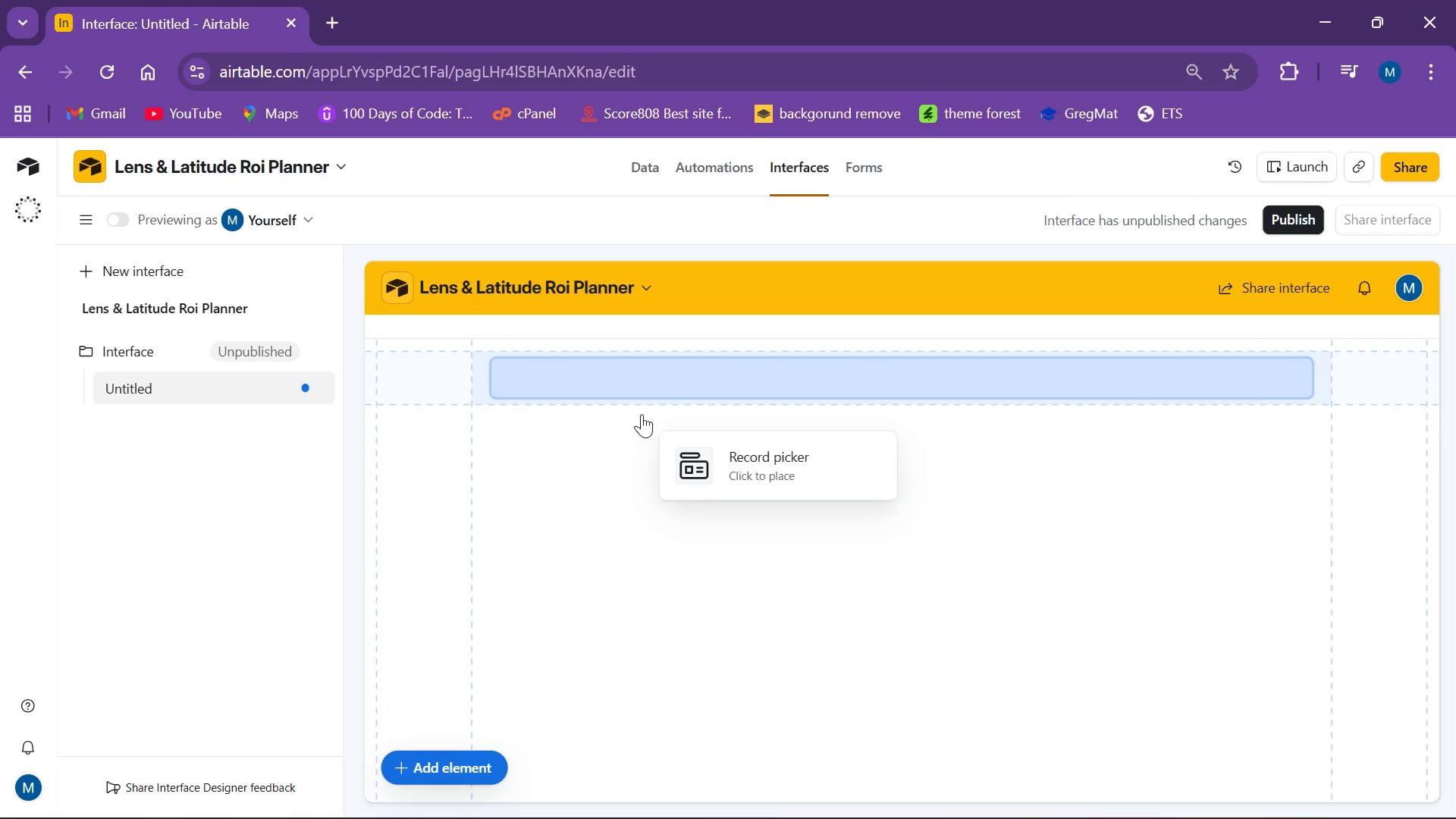 
left_click([607, 401])
 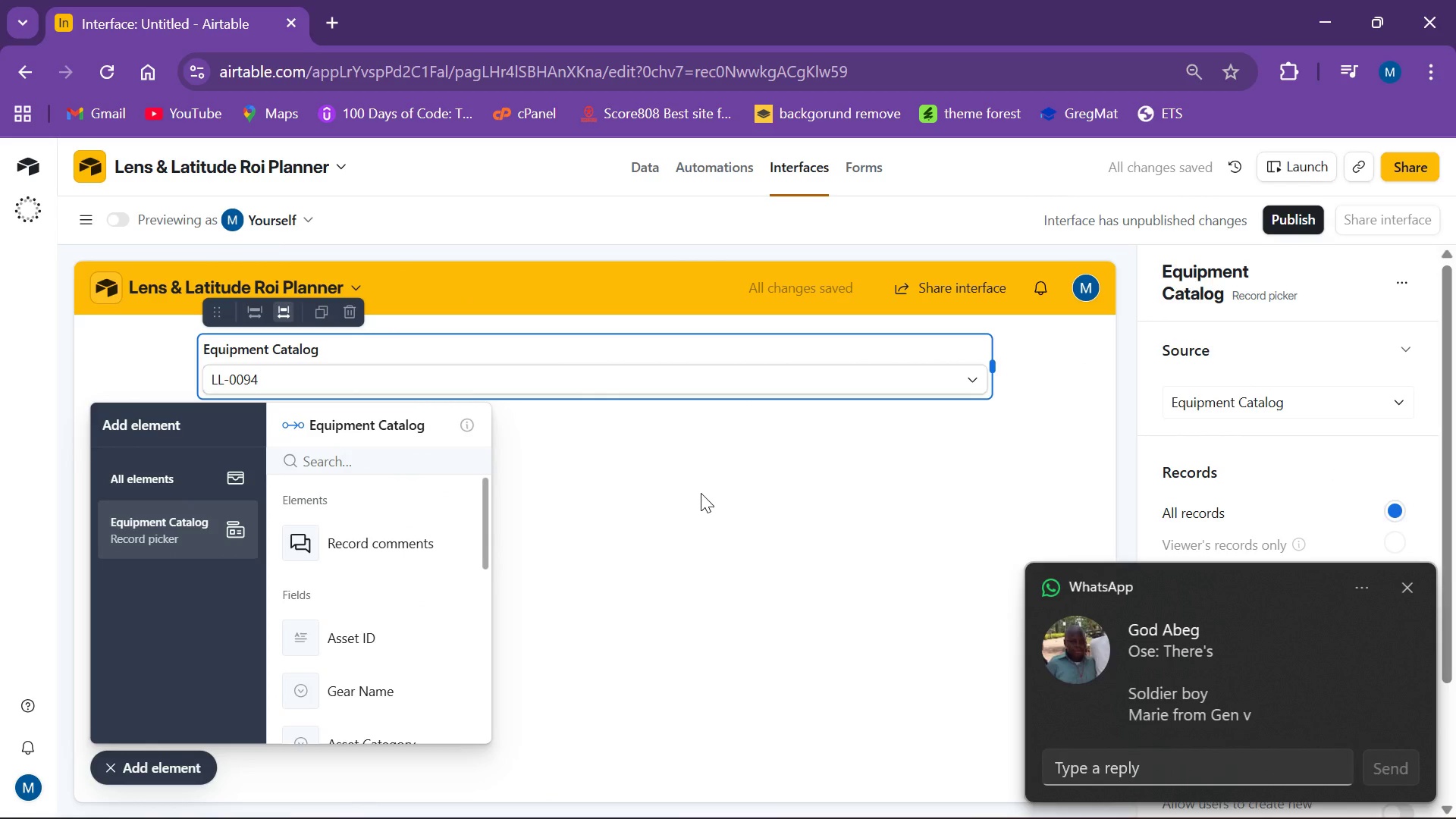 
wait(10.48)
 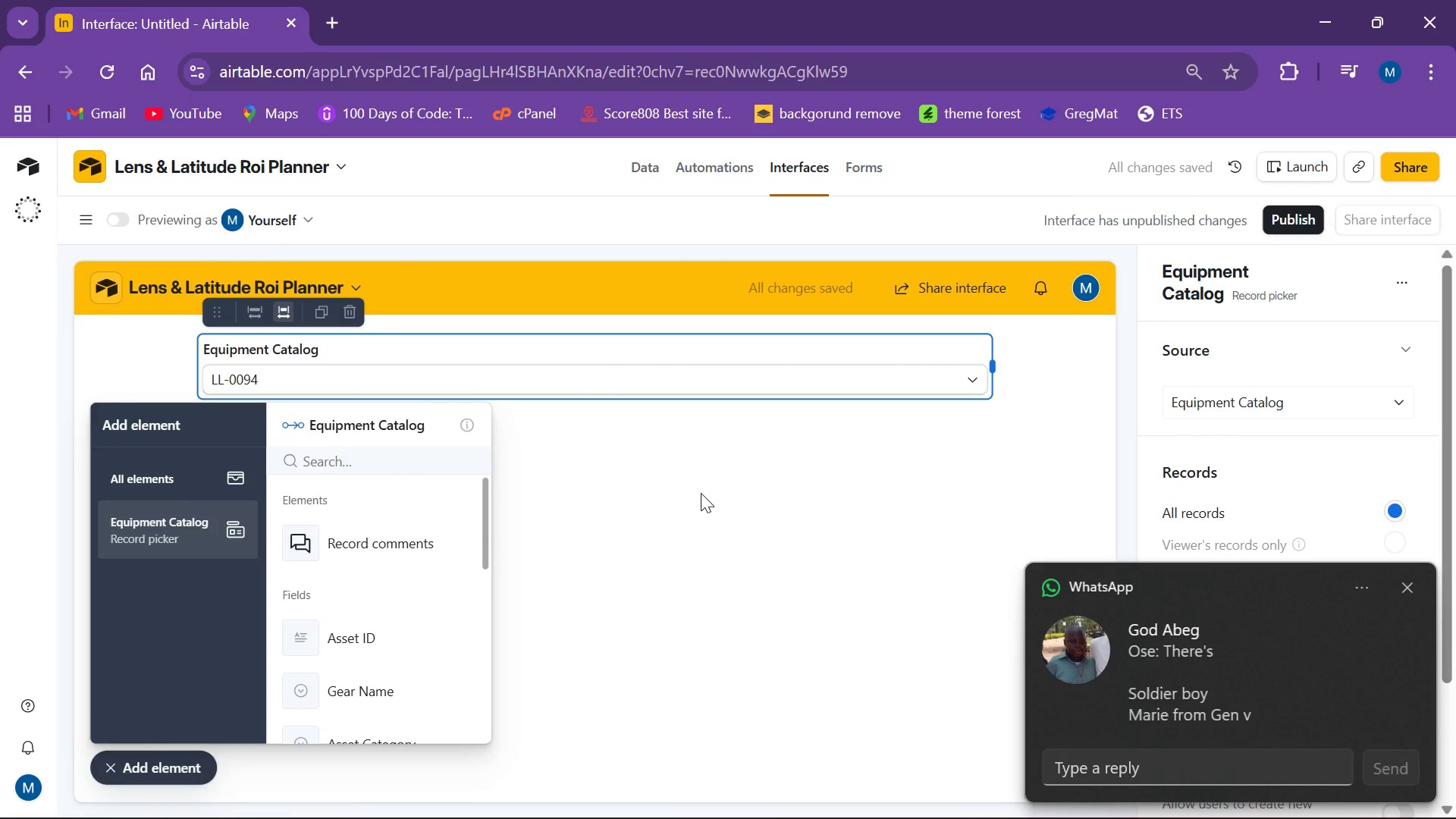 
left_click([217, 318])
 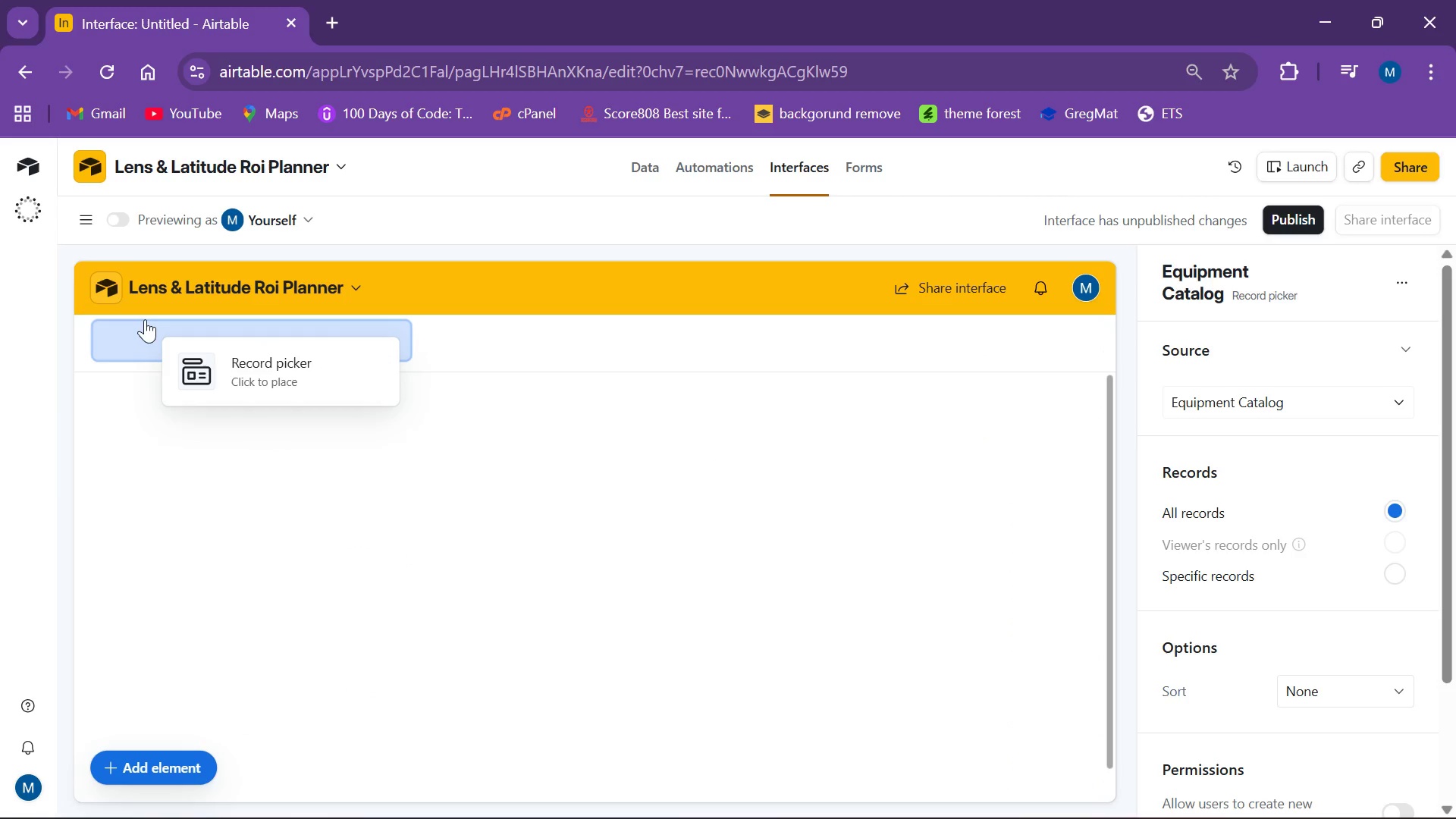 
left_click([143, 318])
 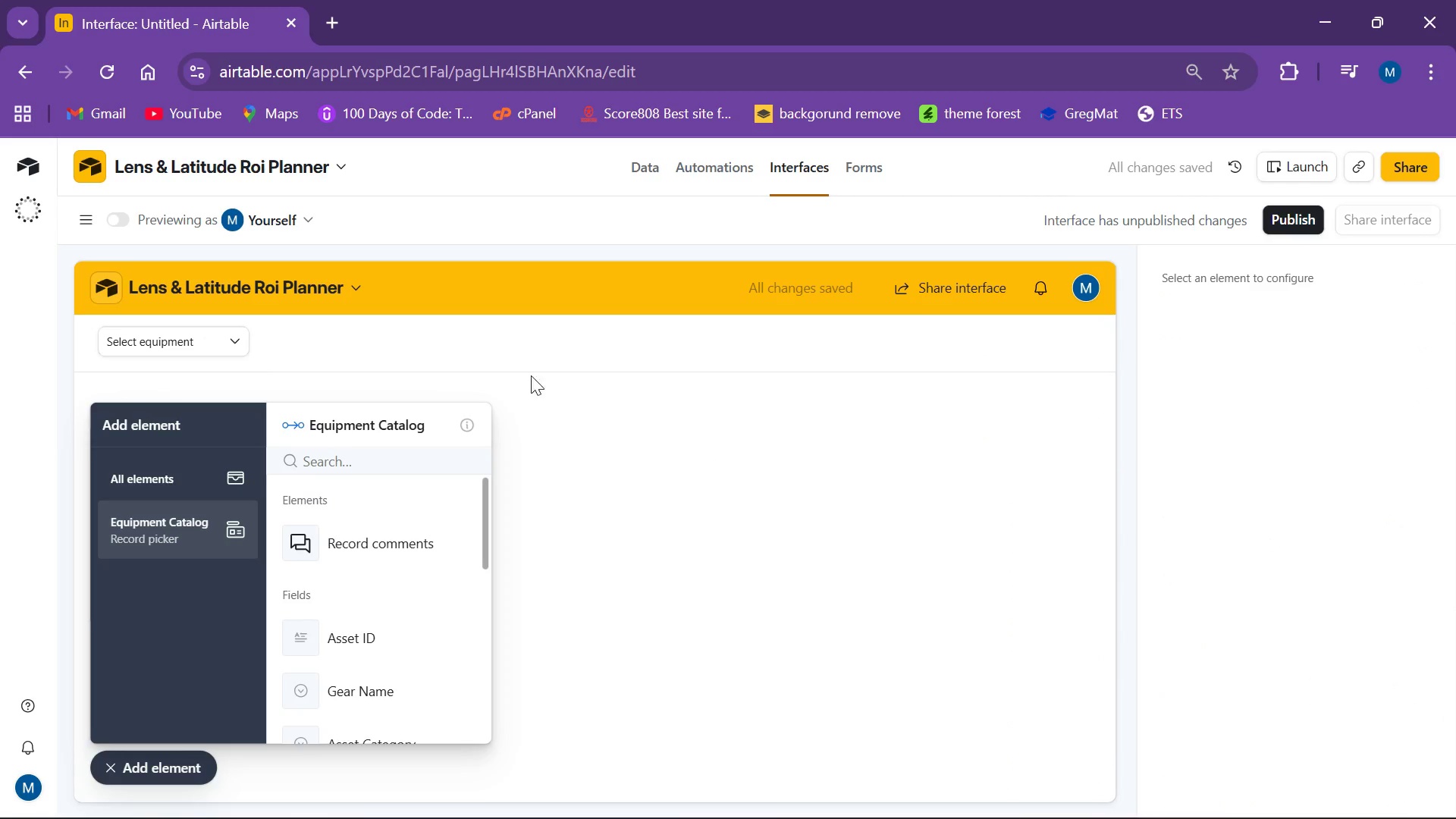 
left_click([712, 484])
 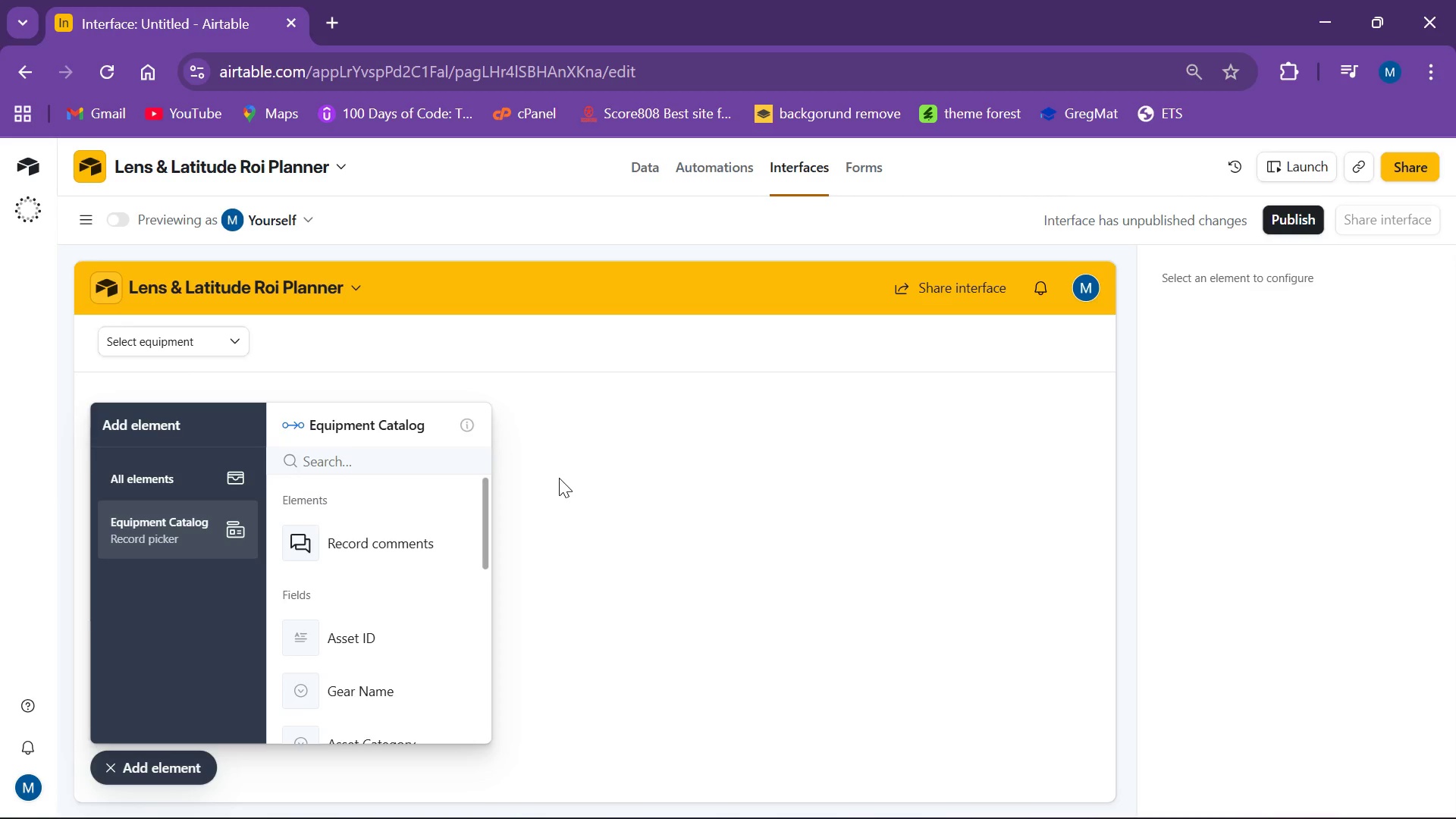 
wait(12.83)
 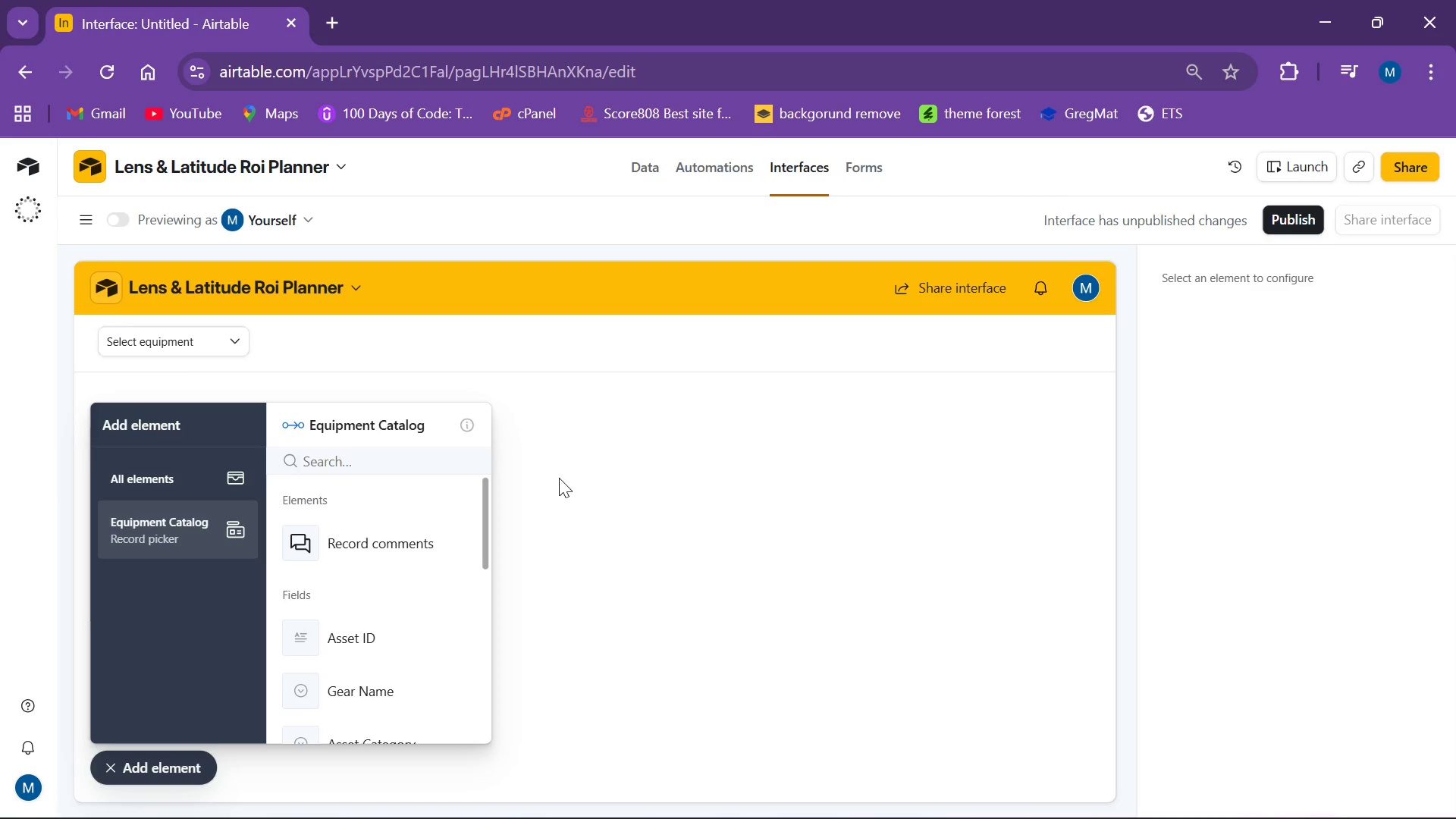 
left_click([223, 344])
 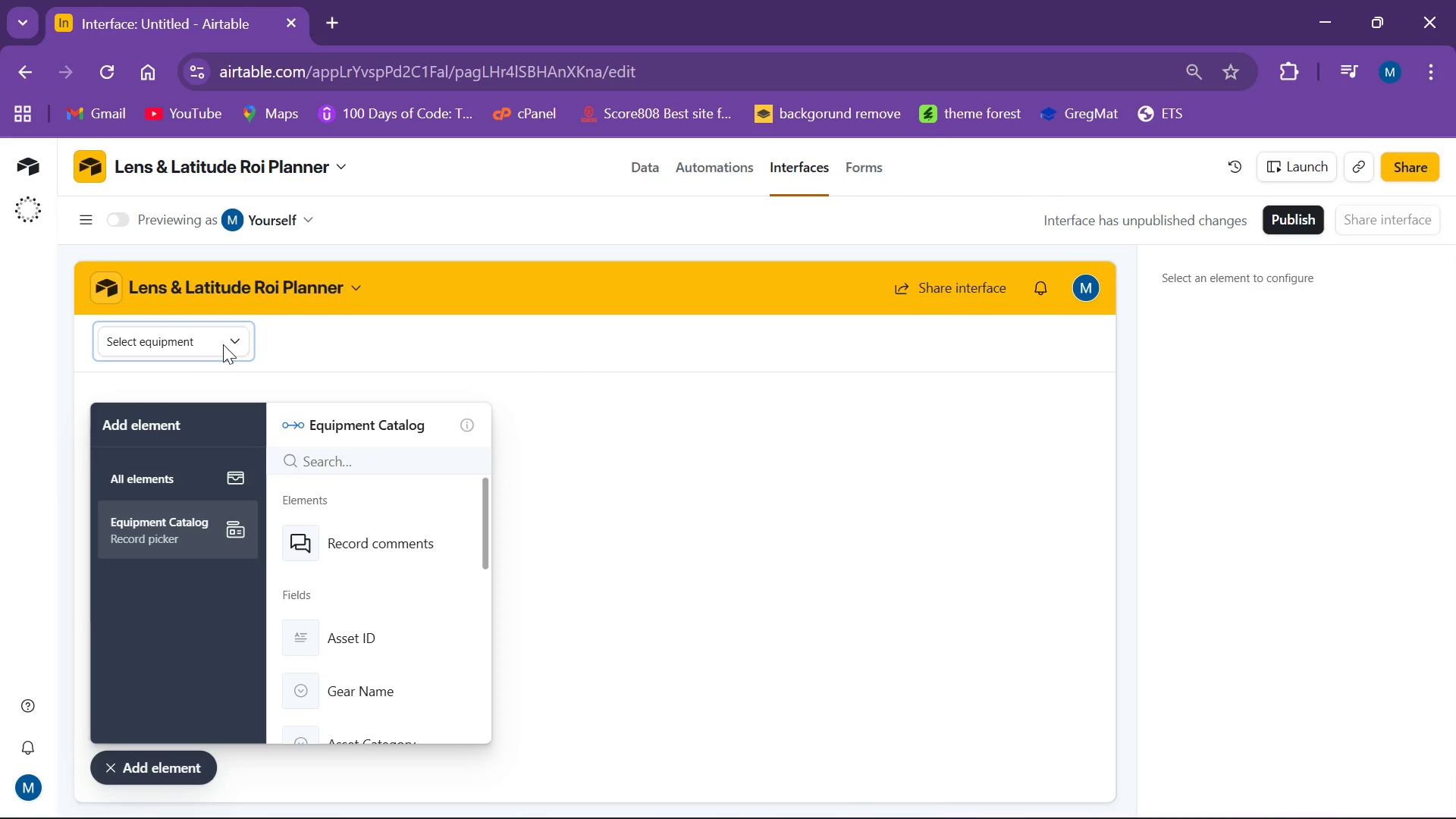 
mouse_move([221, 337])
 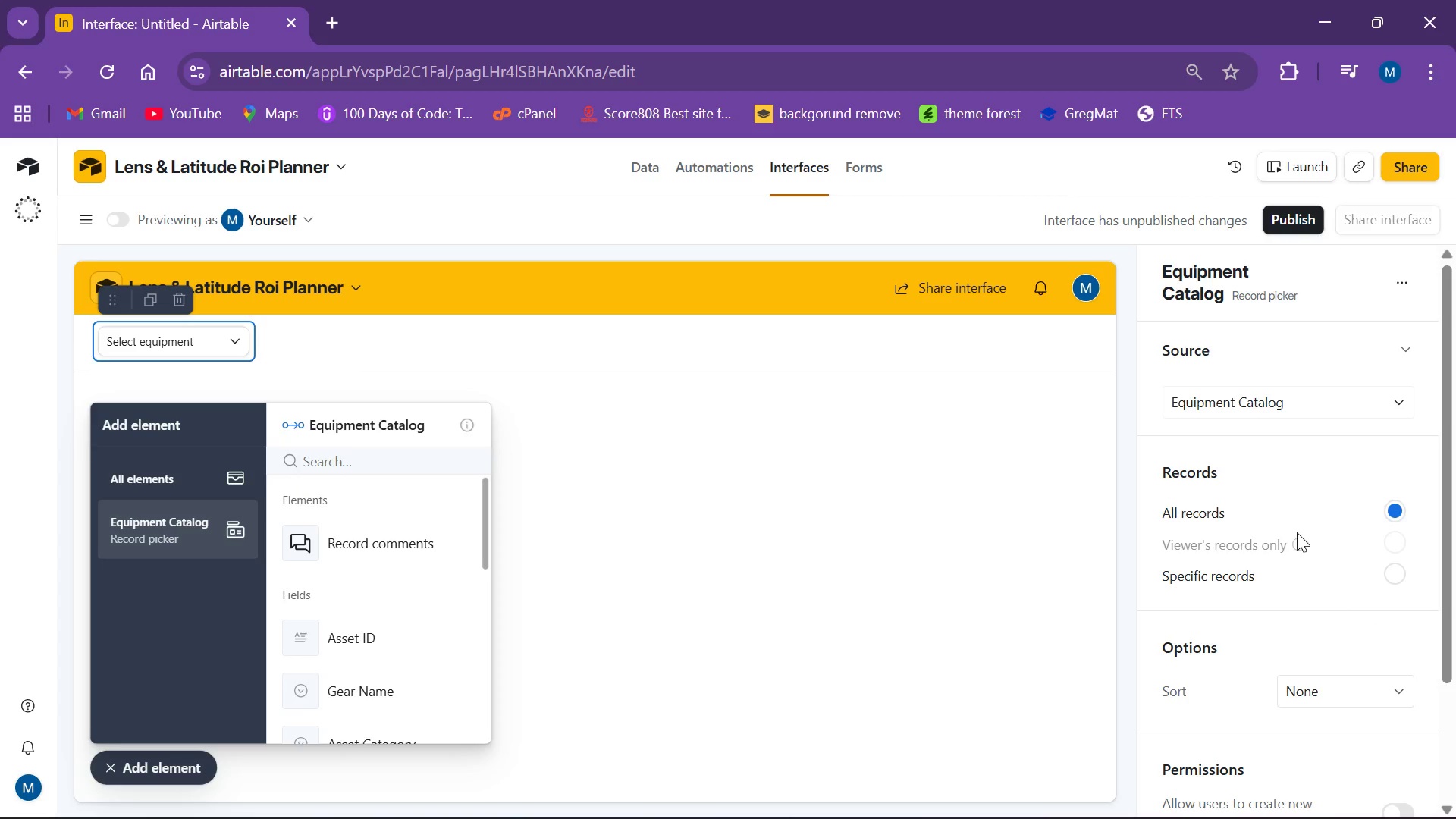 
left_click([1286, 408])
 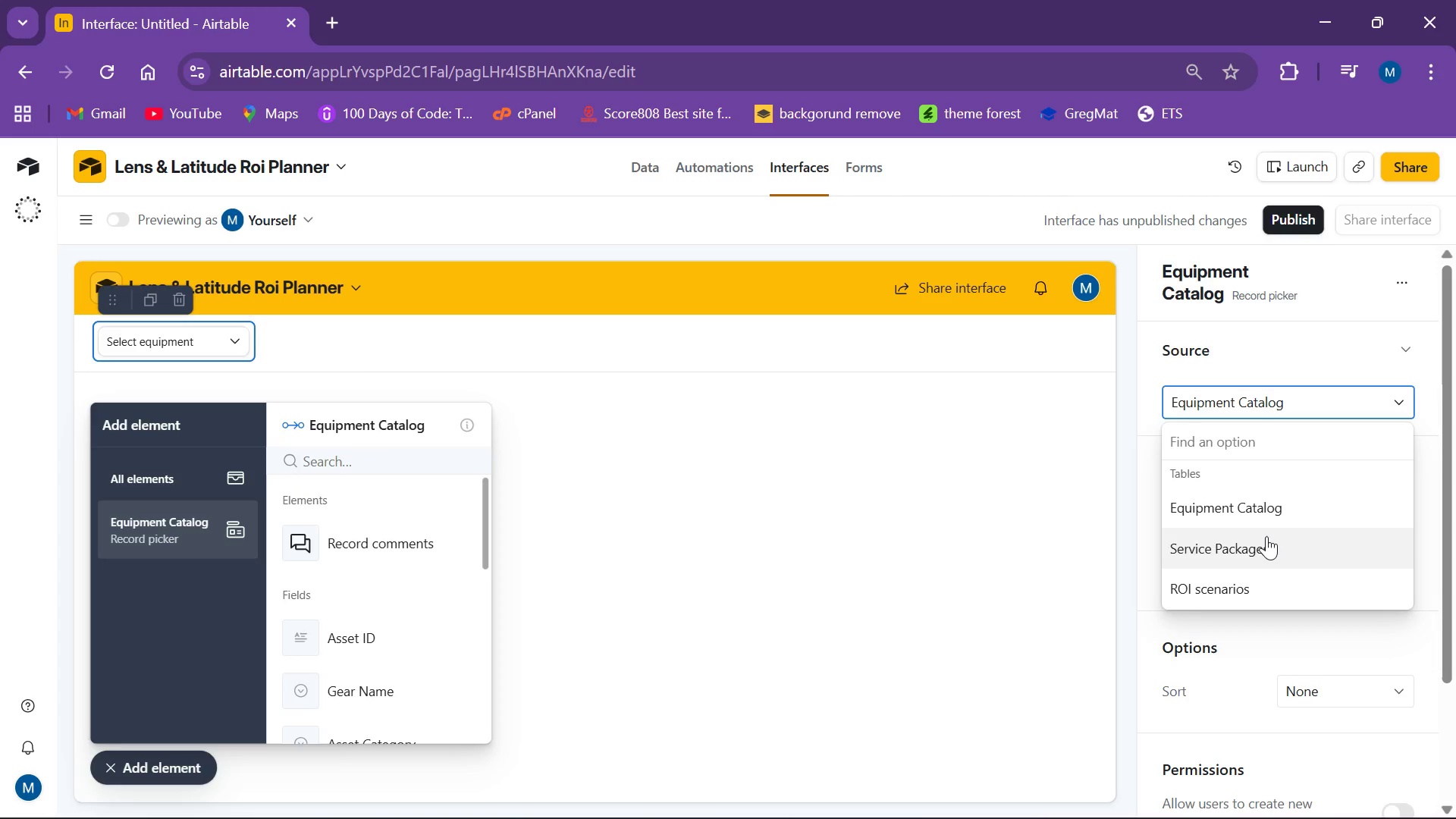 
wait(8.75)
 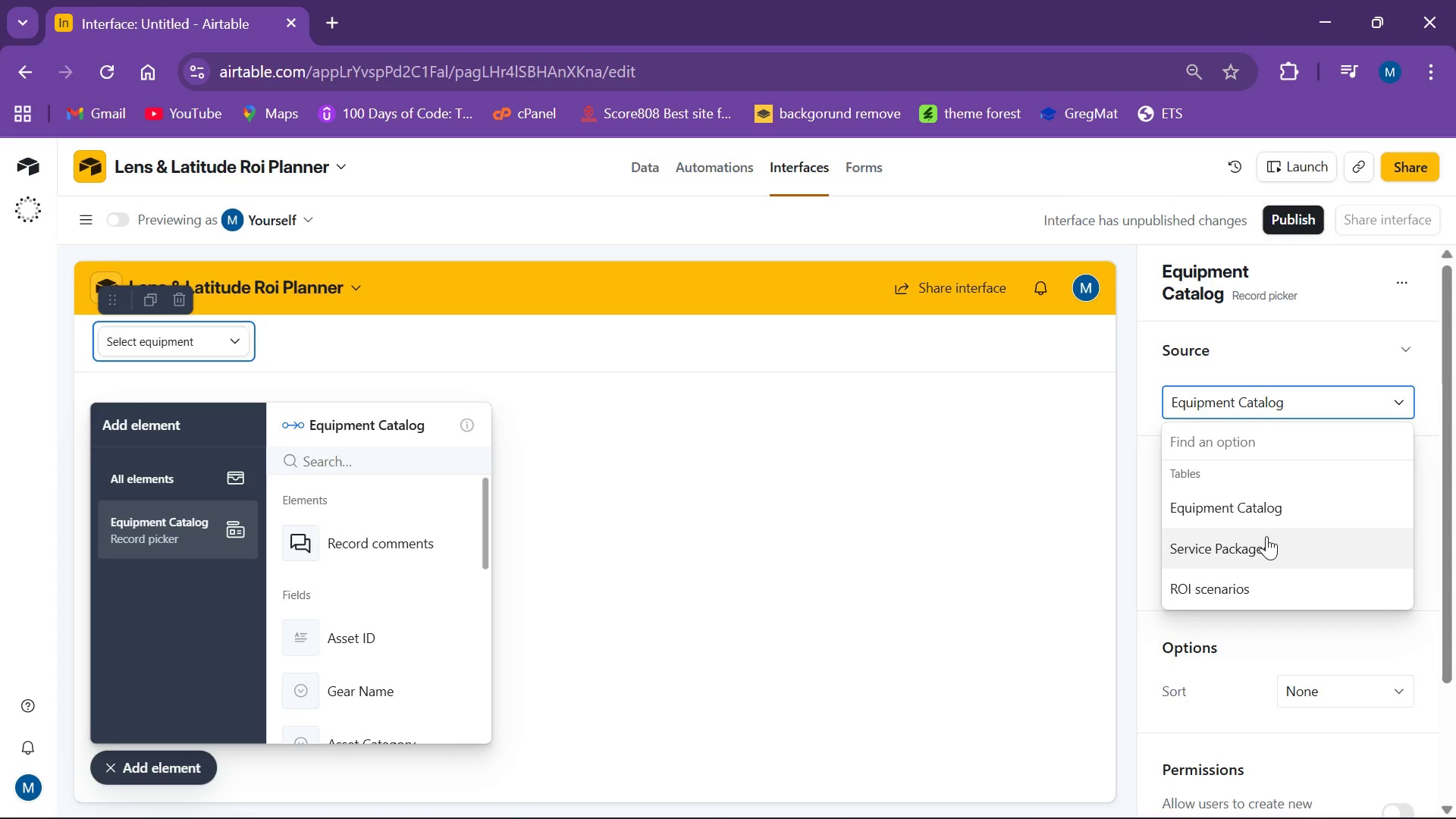 
scroll: coordinate [1296, 487], scroll_direction: down, amount: 2.0
 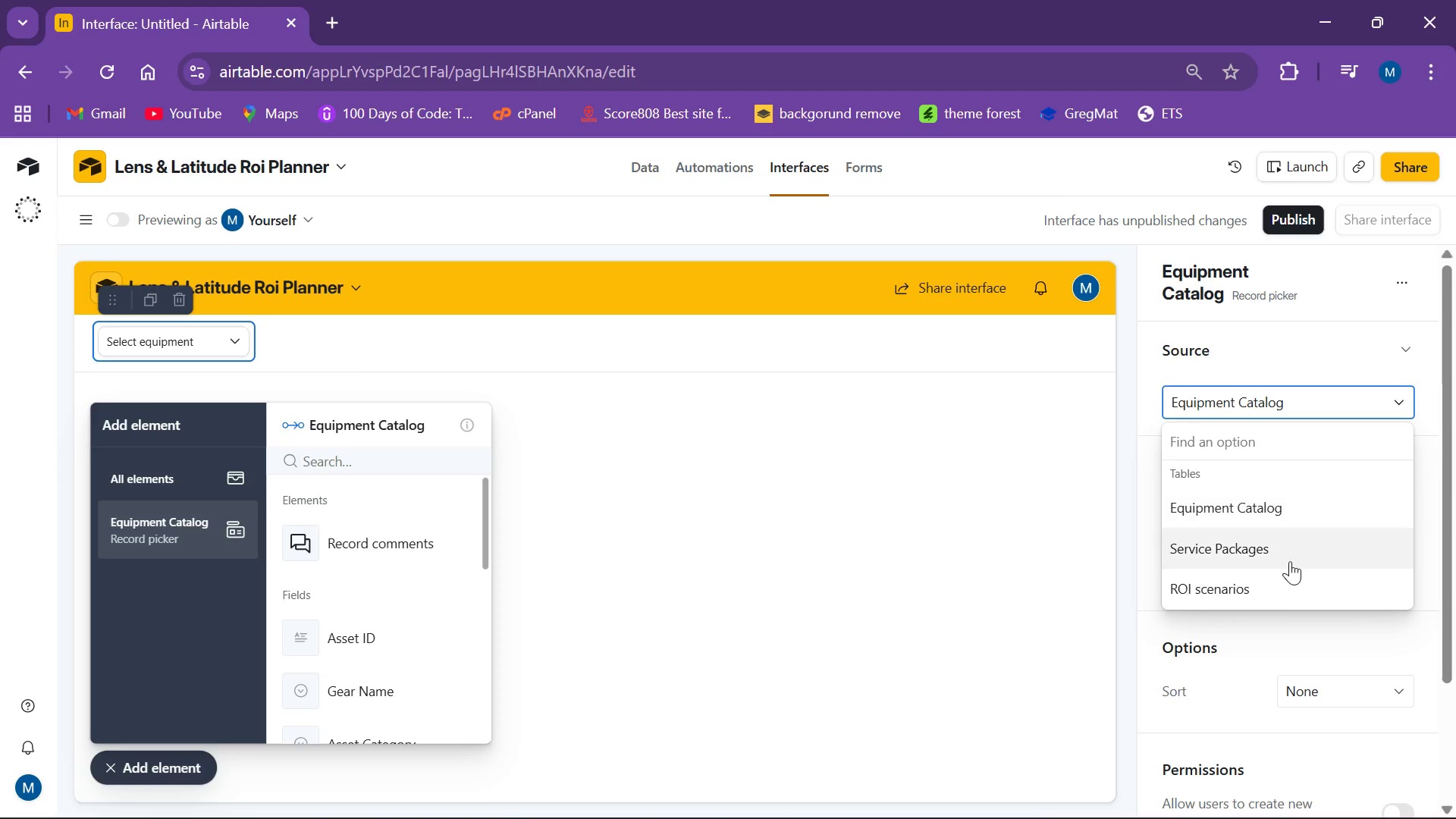 
scroll: coordinate [1290, 561], scroll_direction: up, amount: 2.0
 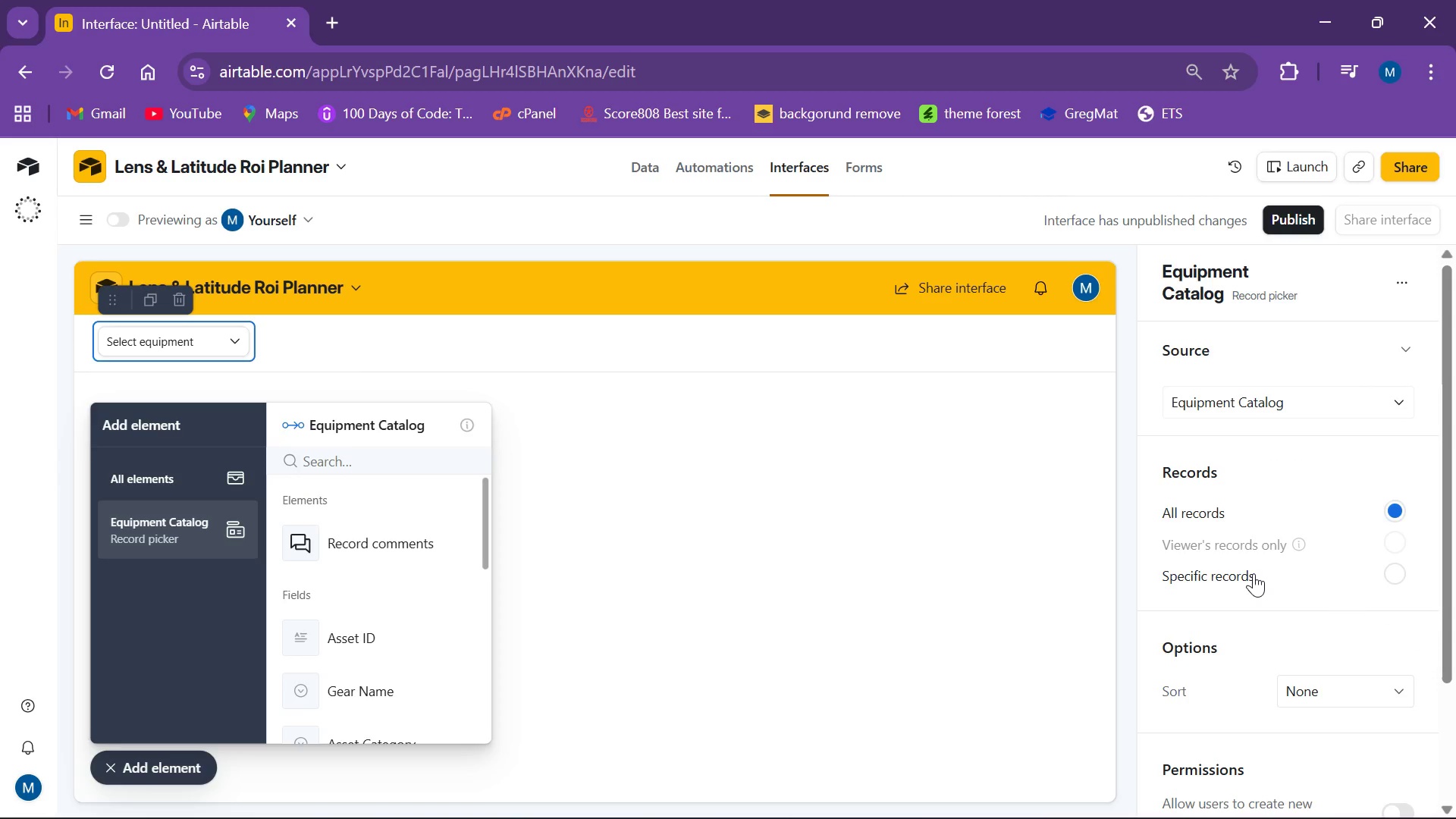 
wait(7.11)
 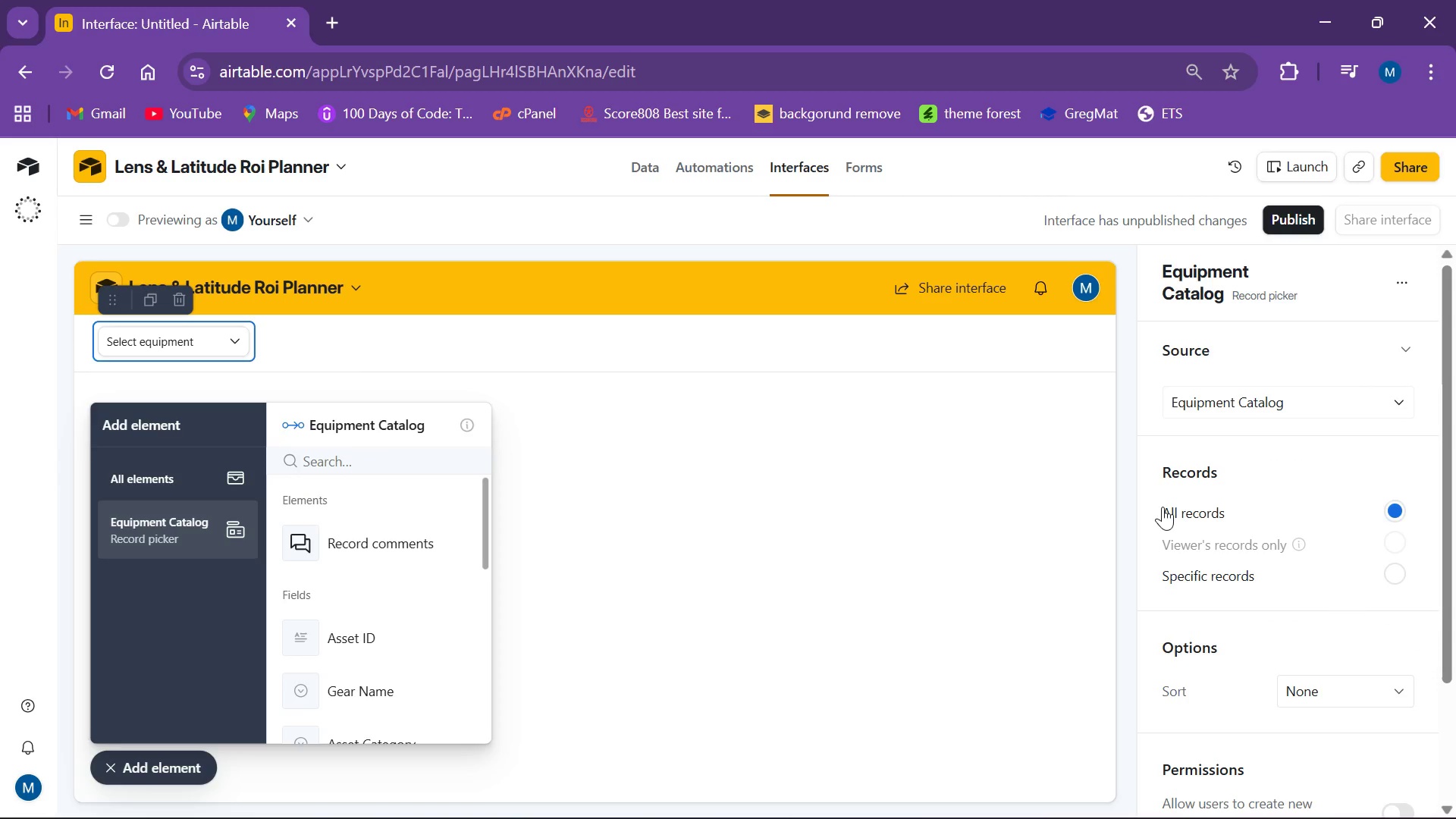 
left_click([1255, 412])
 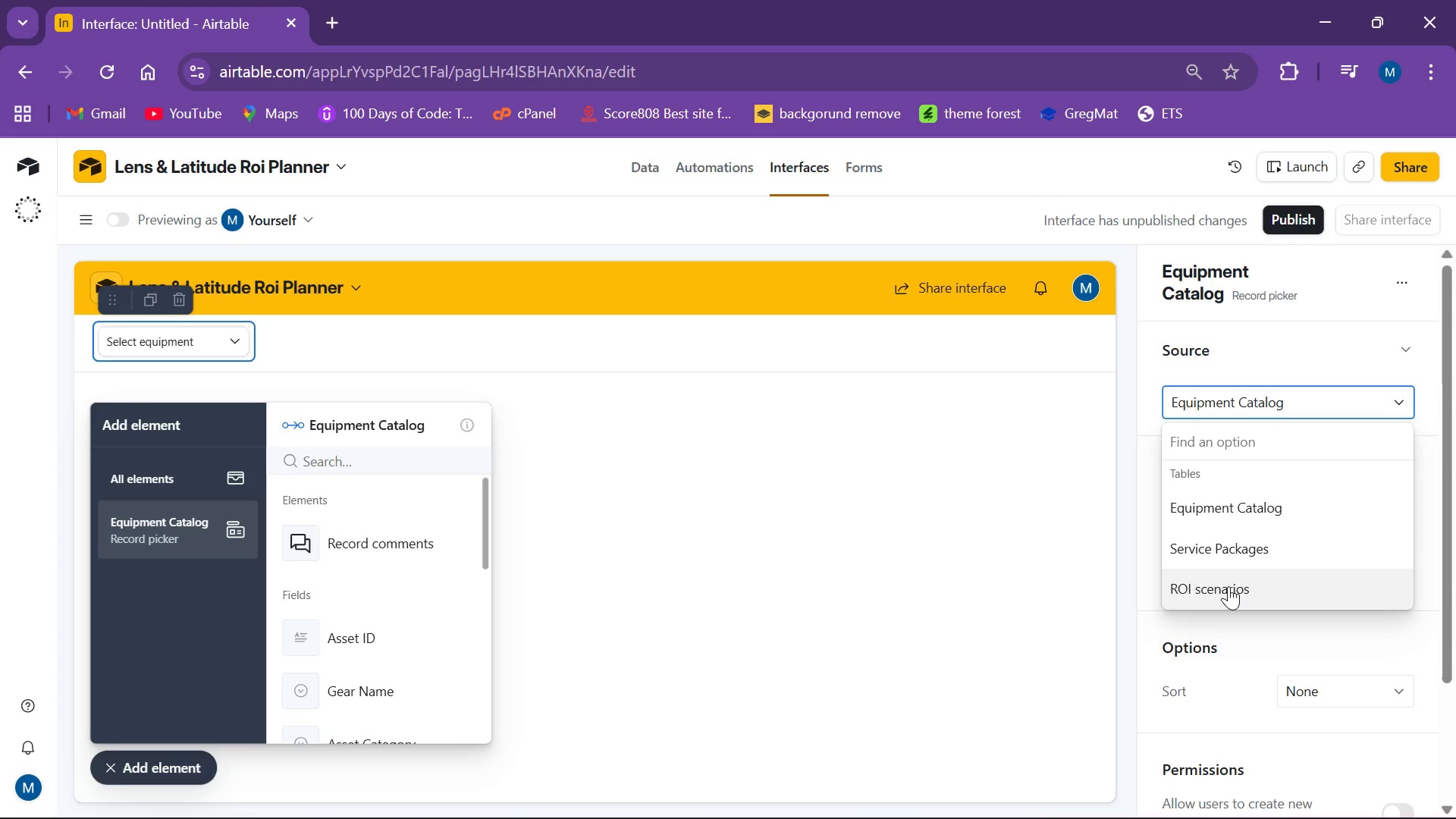 
left_click([1228, 586])
 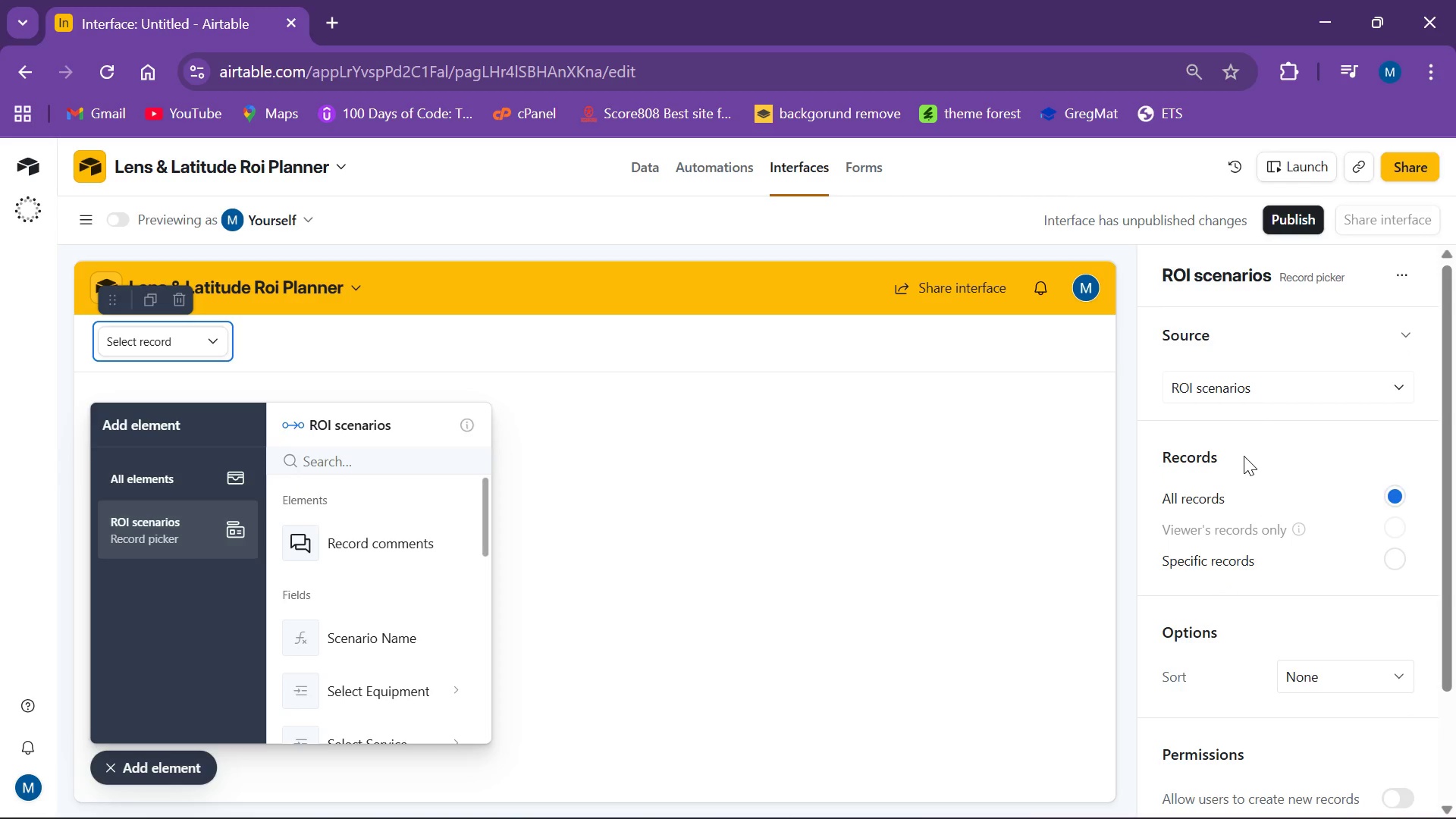 
wait(14.48)
 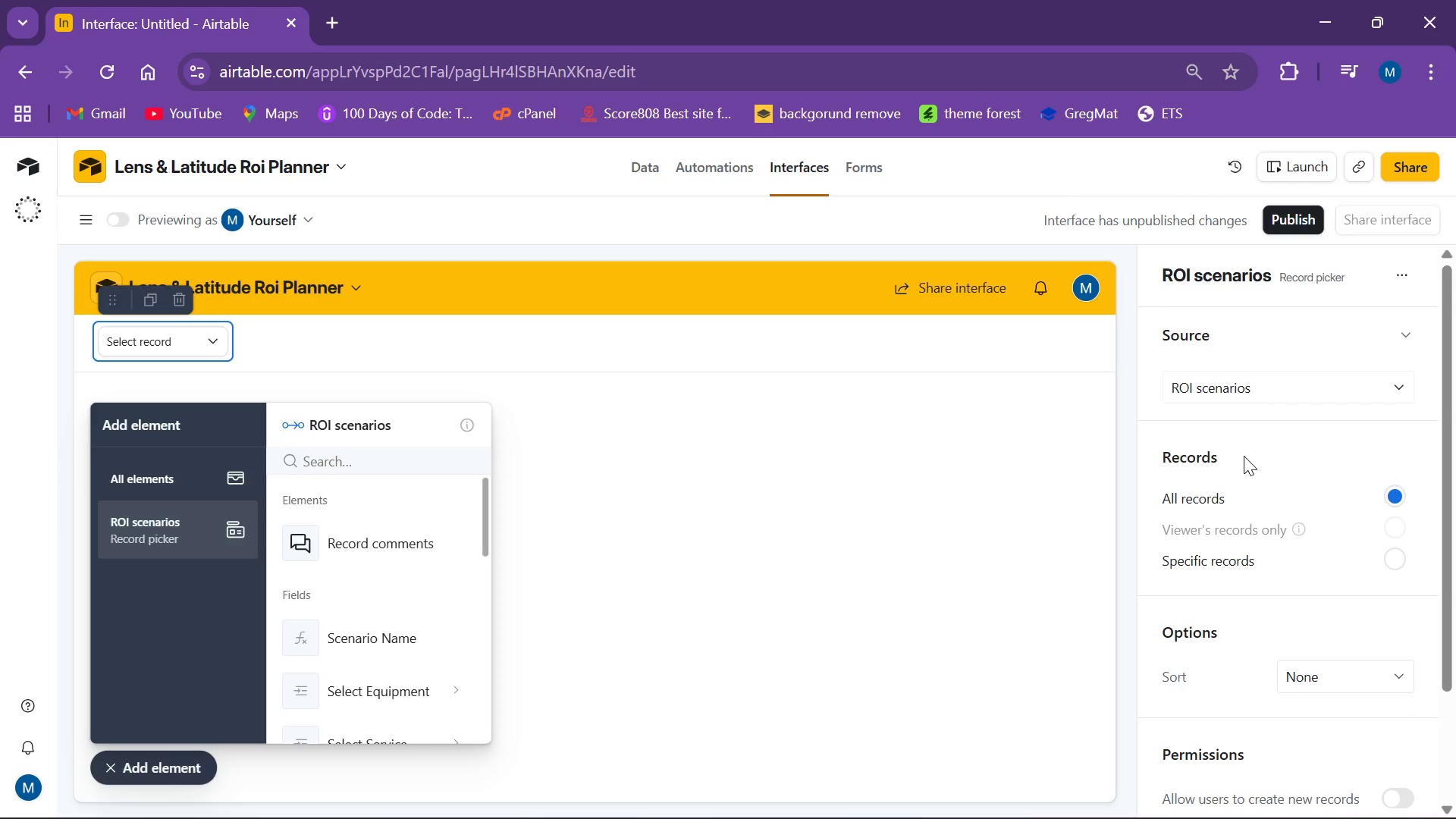 
scroll: coordinate [1271, 592], scroll_direction: down, amount: 14.0
 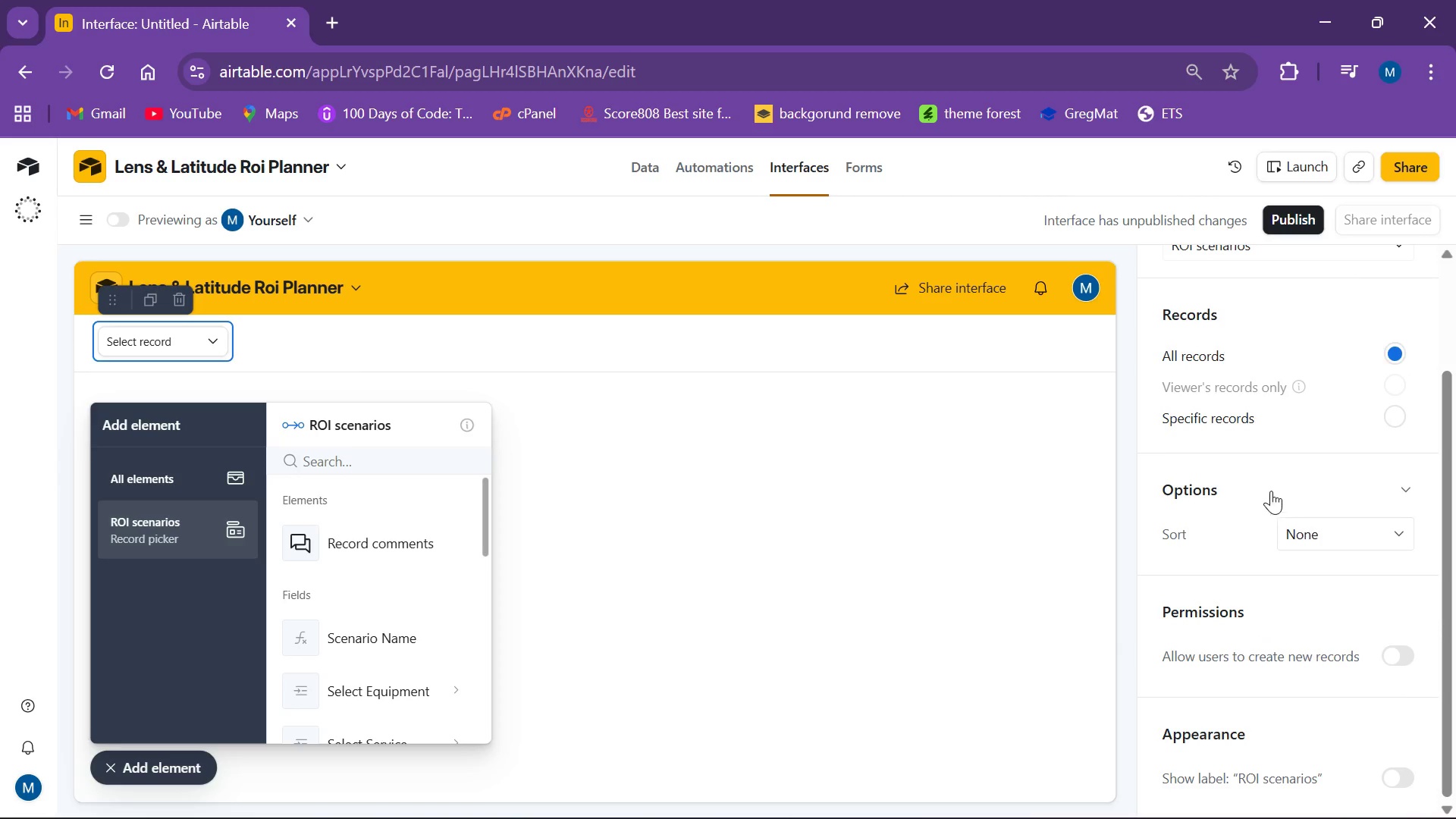 
scroll: coordinate [1271, 491], scroll_direction: up, amount: 6.0
 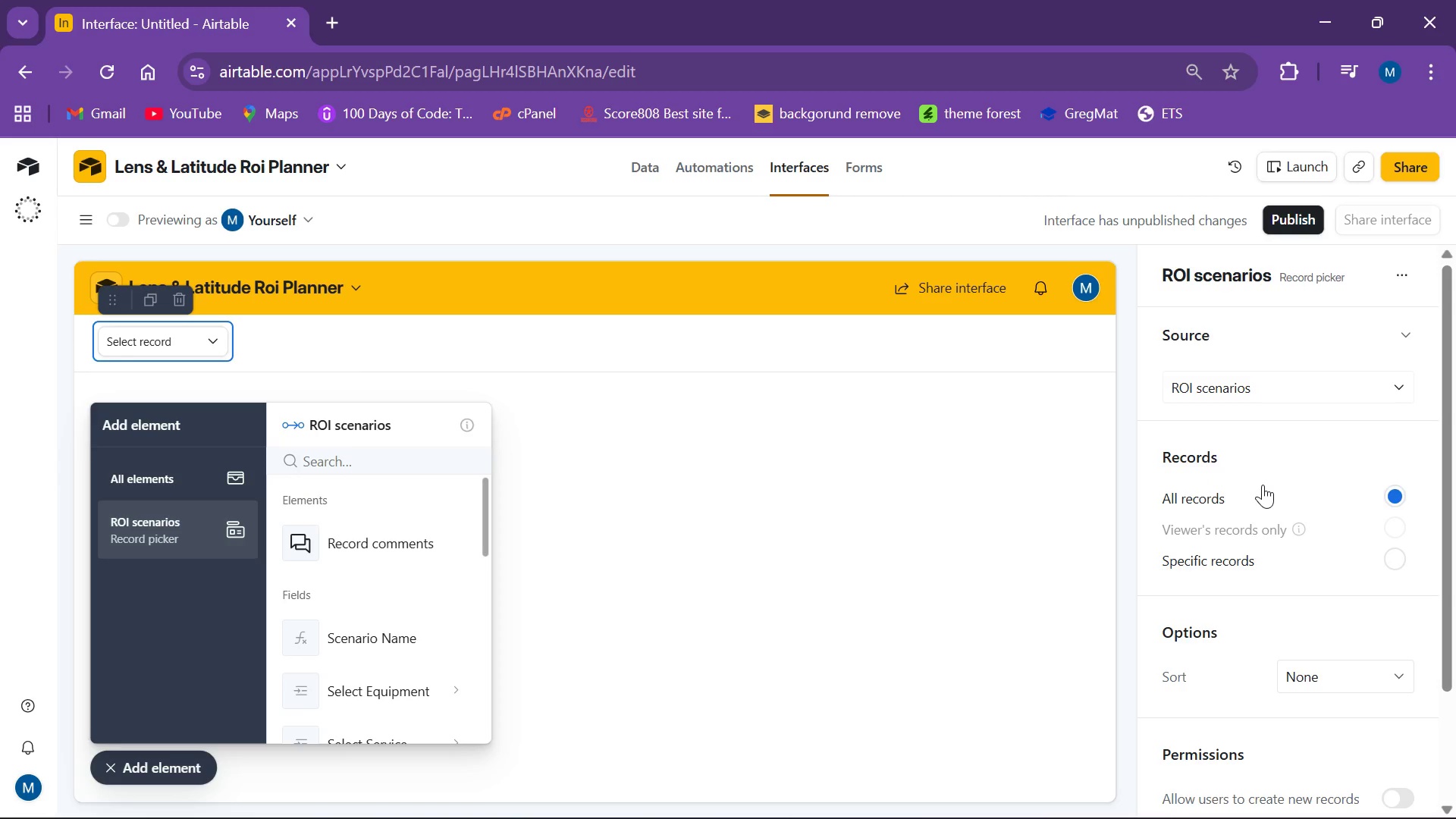 
wait(12.06)
 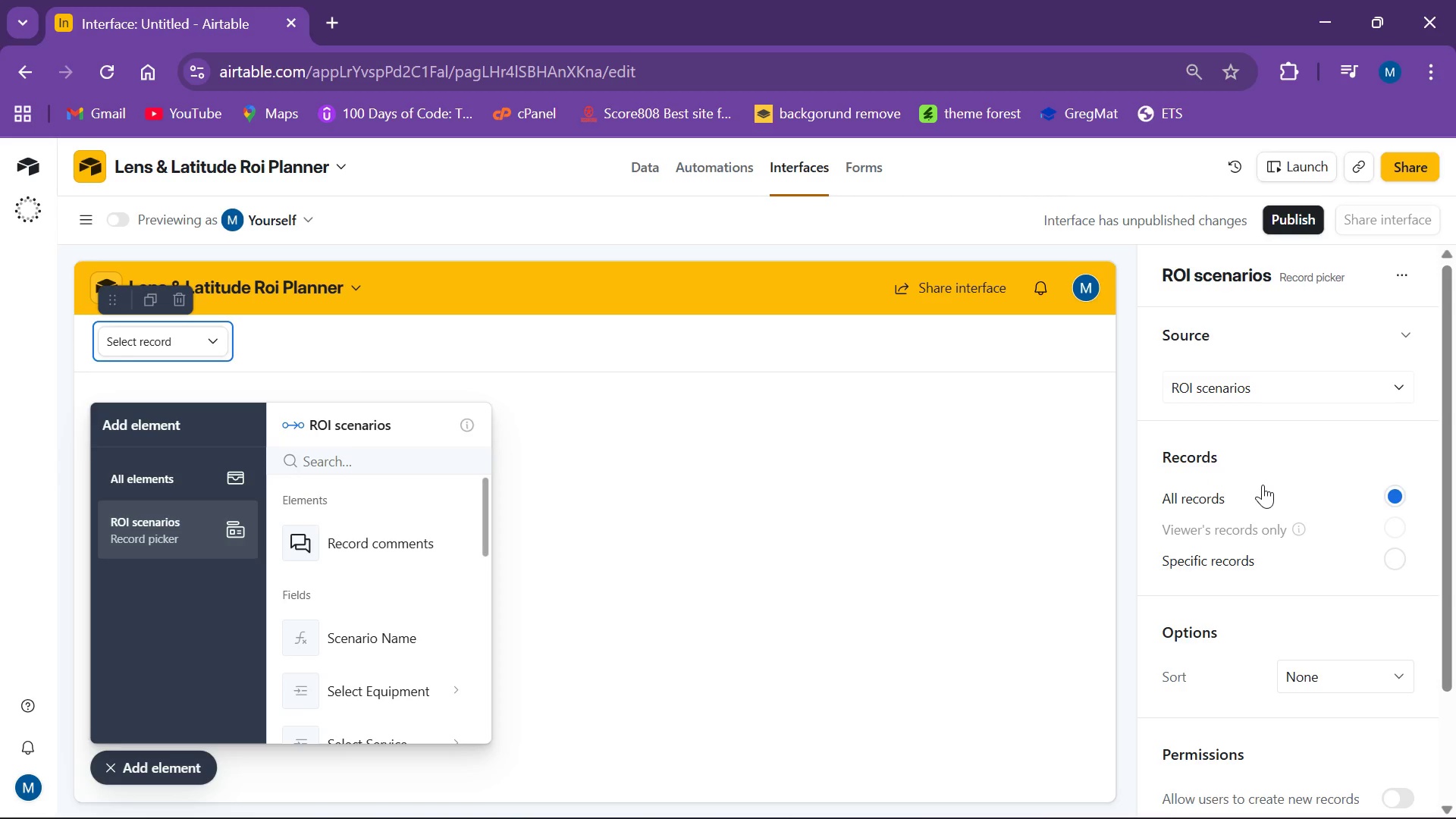 
left_click([211, 331])
 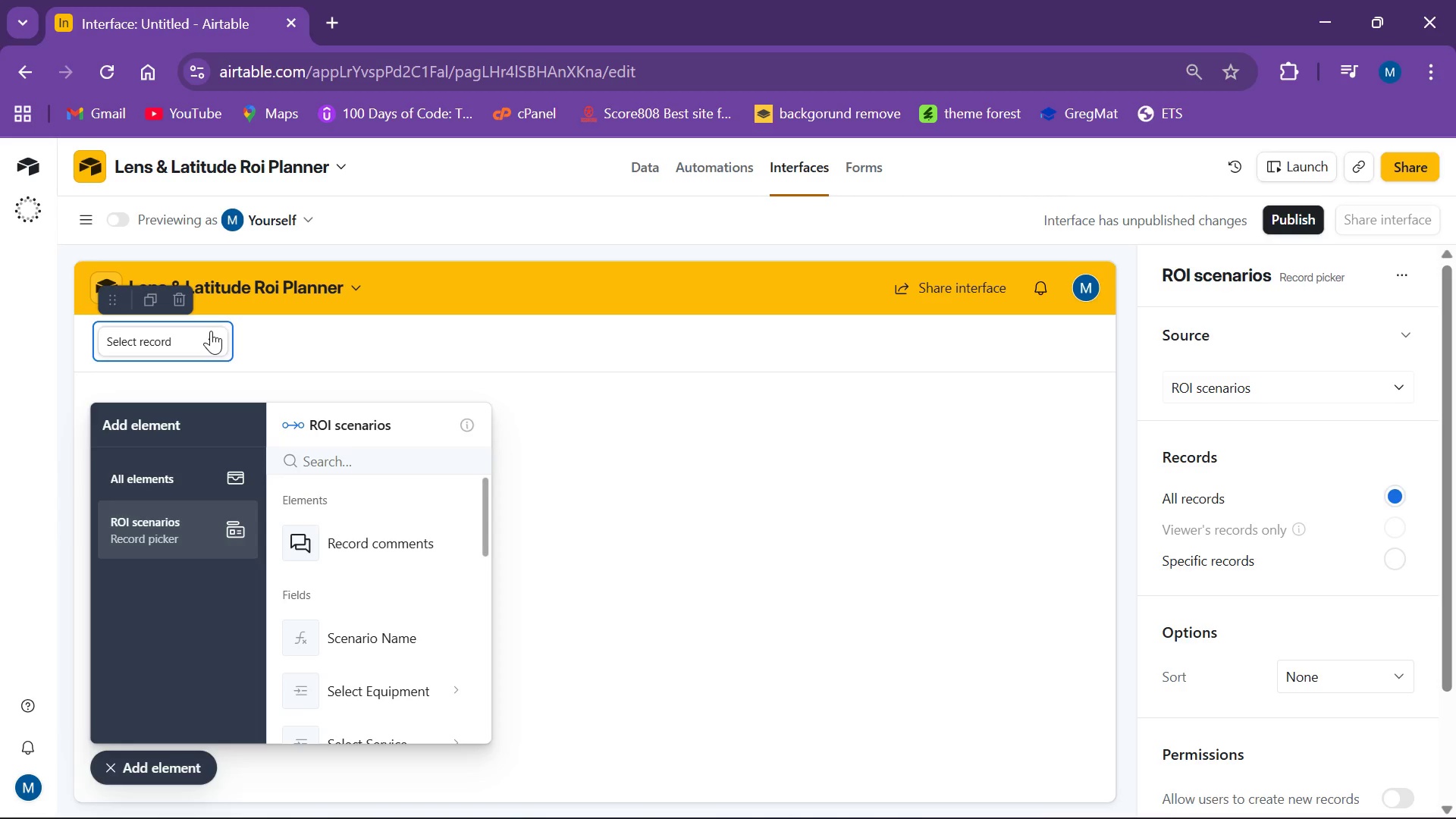 
mouse_move([201, 347])
 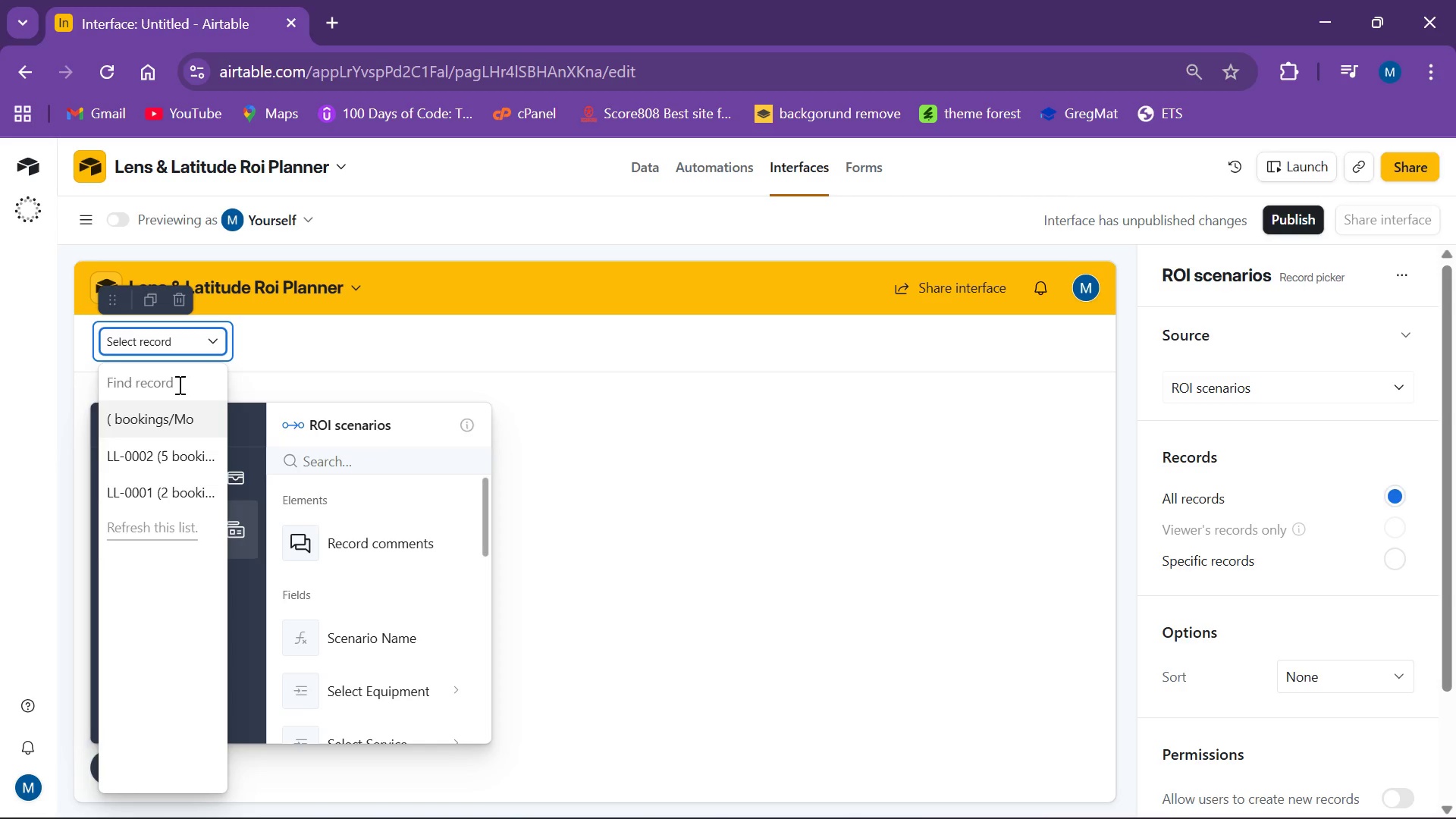 
left_click([178, 384])
 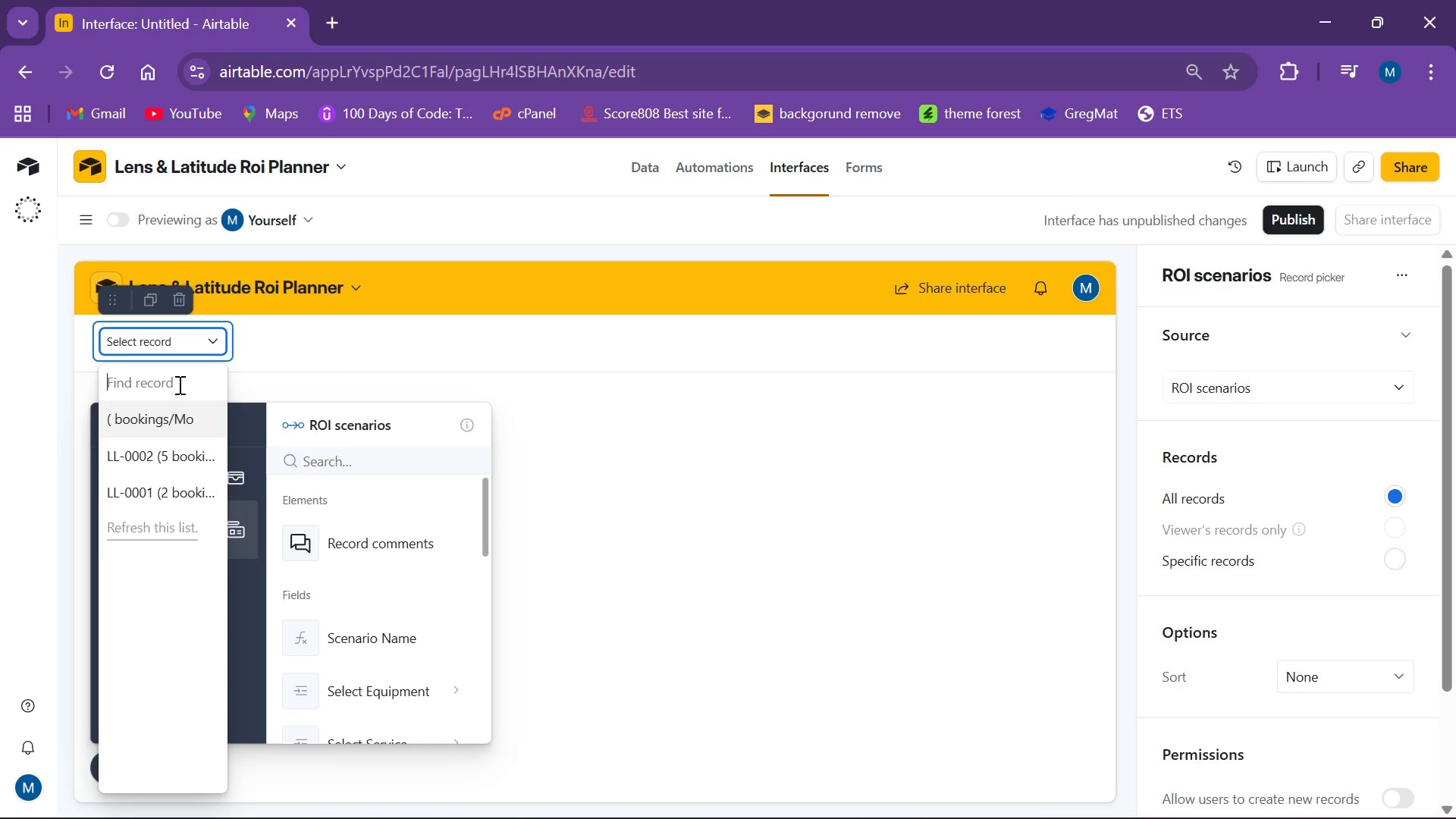 
right_click([178, 384])
 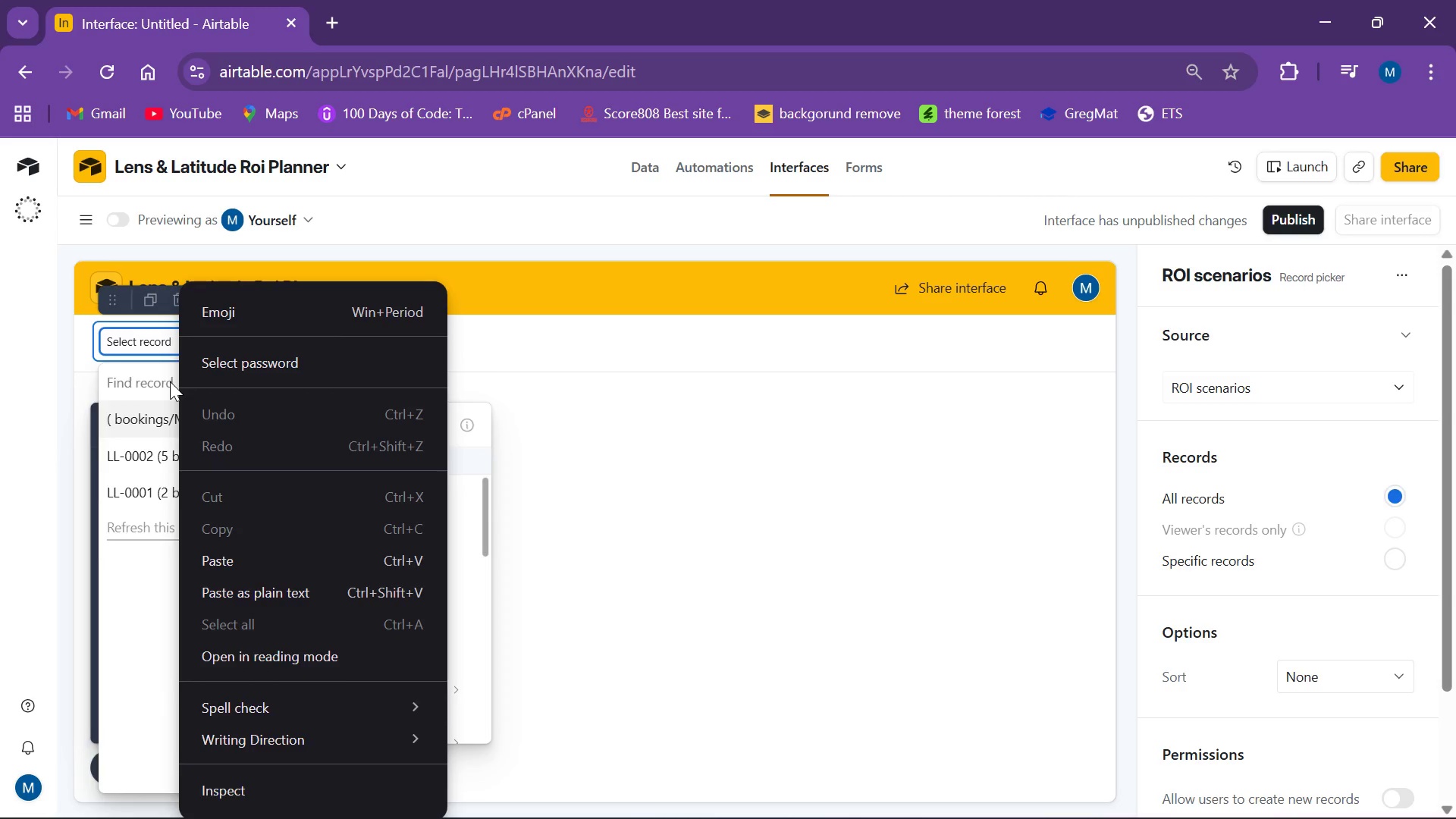 
left_click([151, 375])
 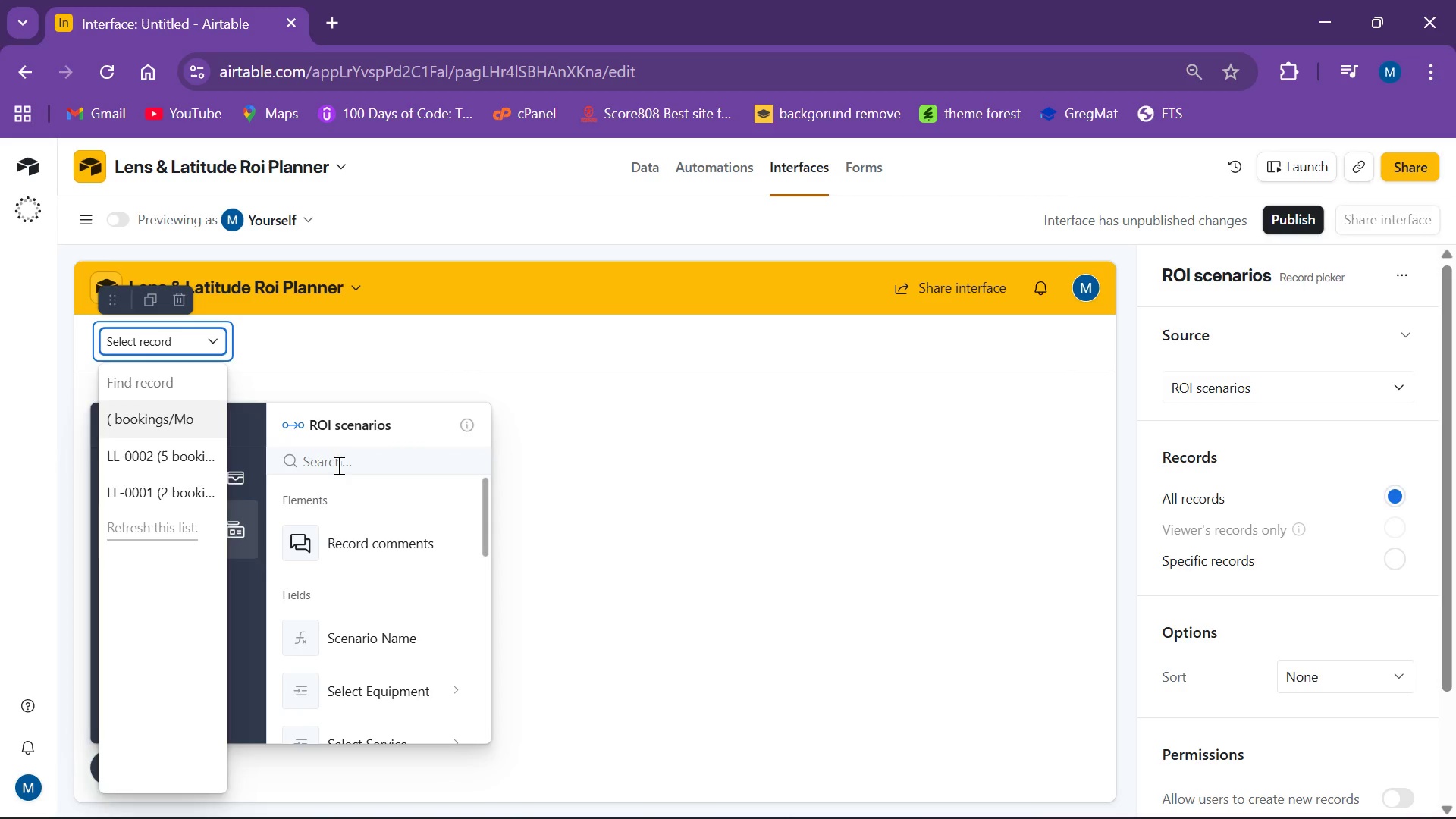 
left_click([337, 460])
 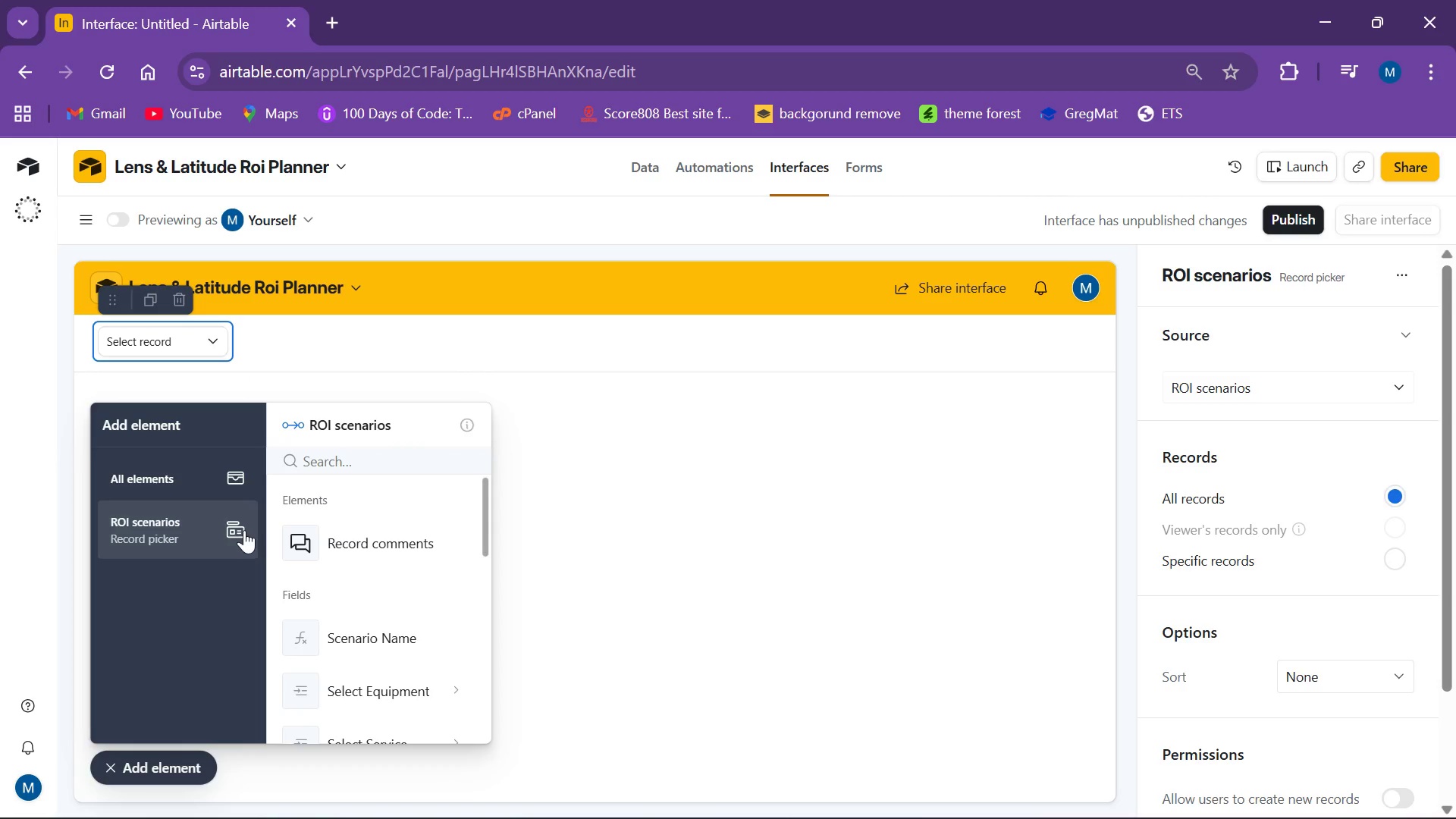 
left_click([238, 528])
 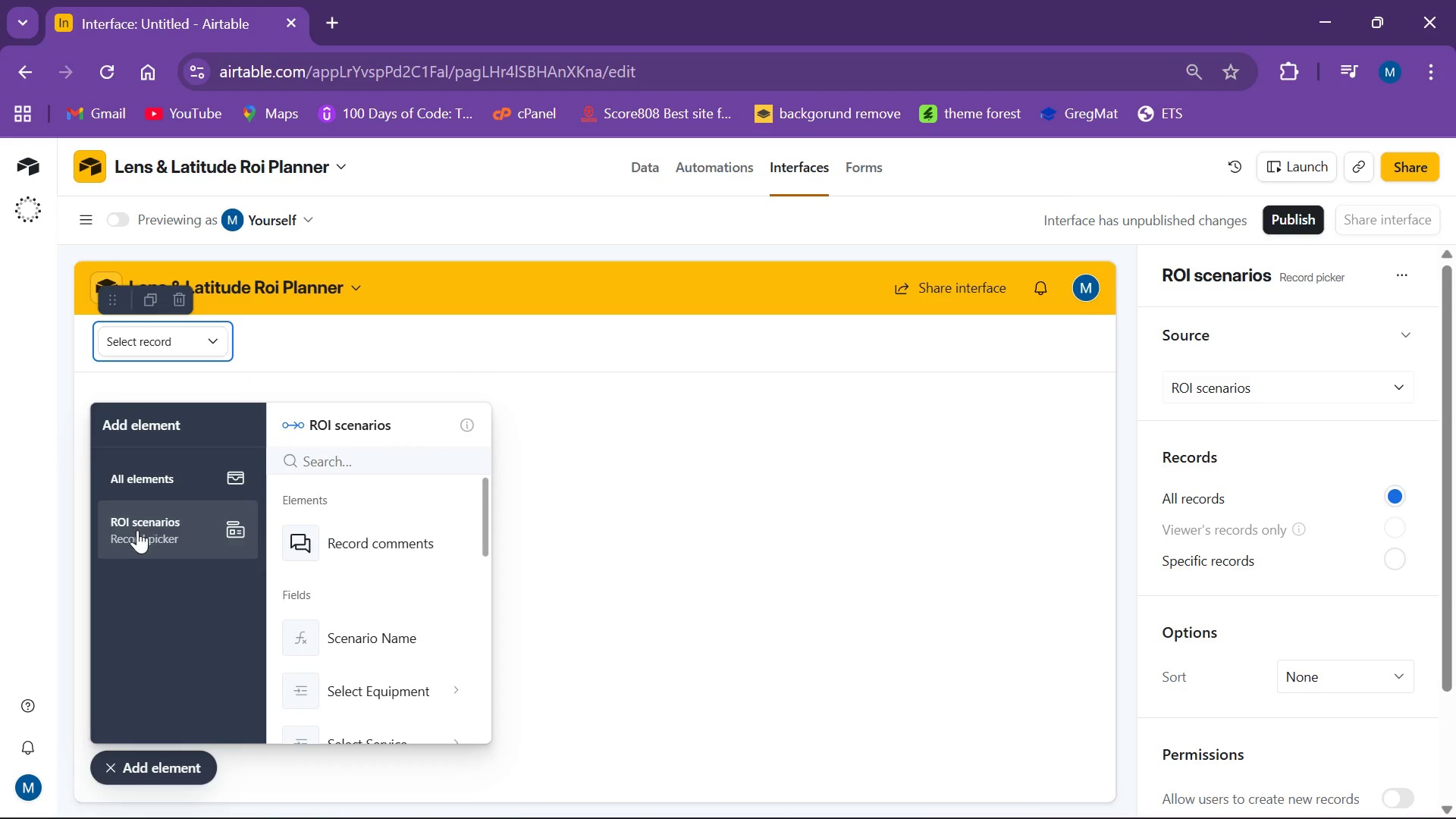 
right_click([152, 517])
 